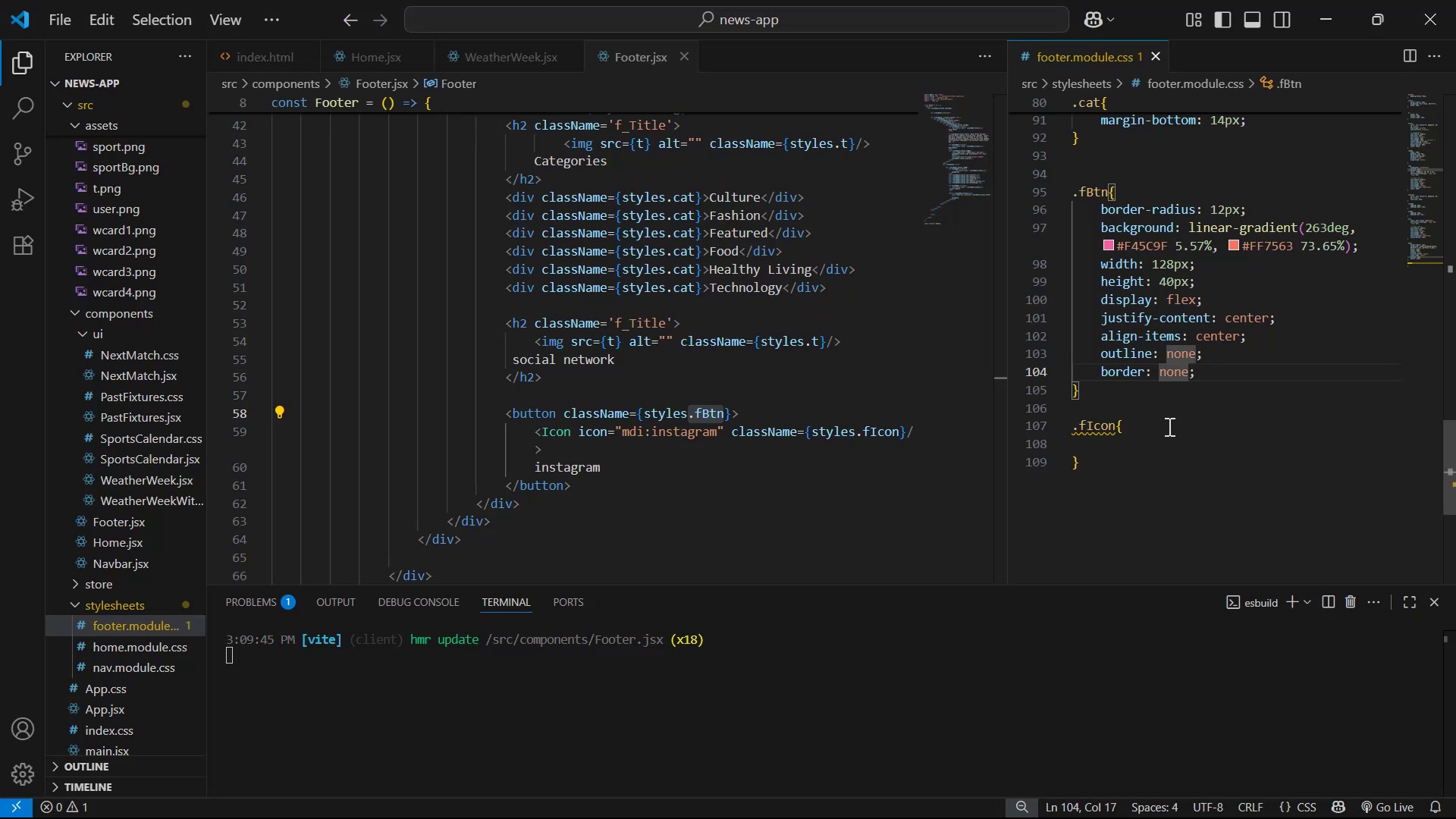 
left_click([1219, 381])
 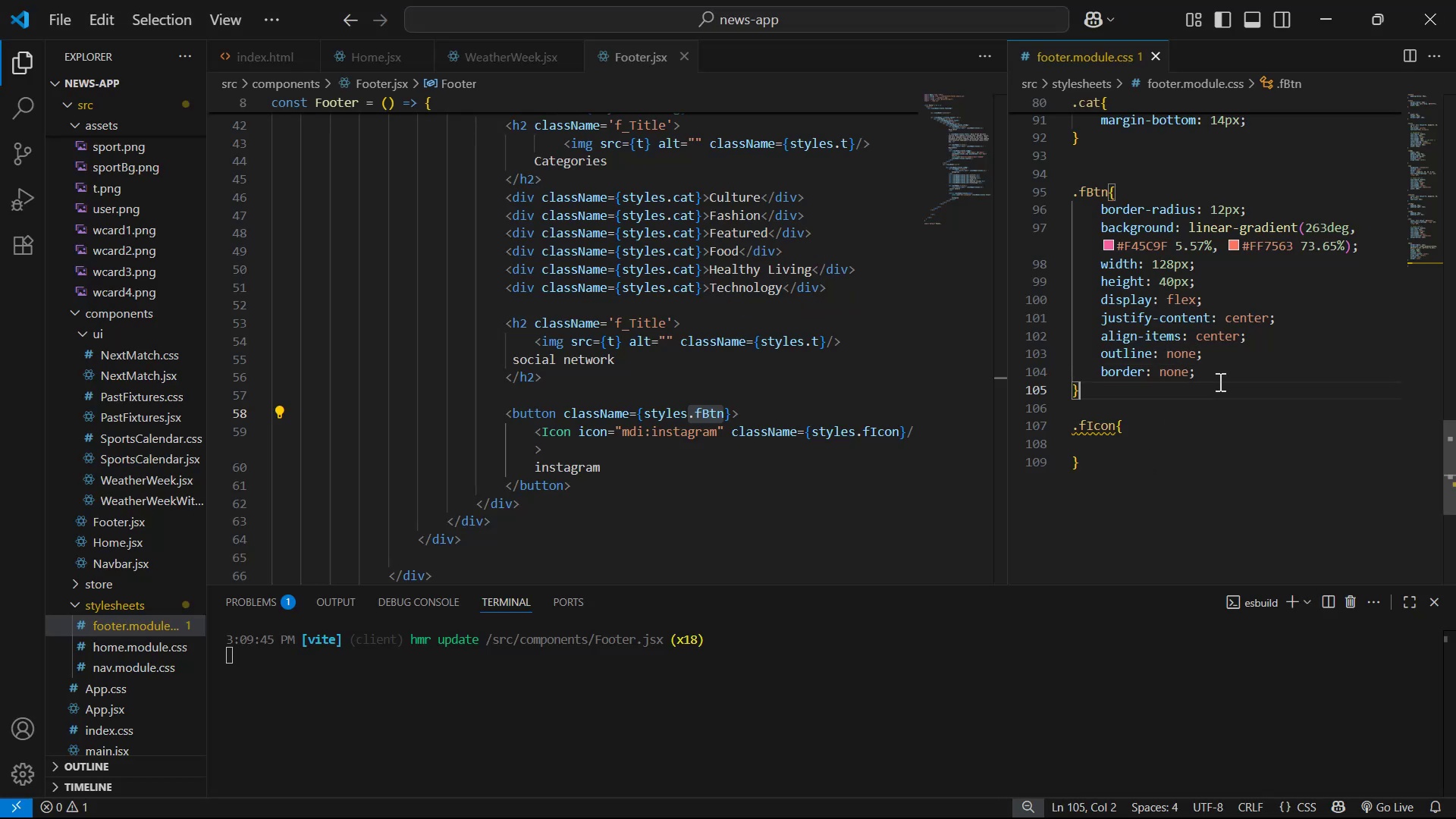 
left_click([1227, 368])
 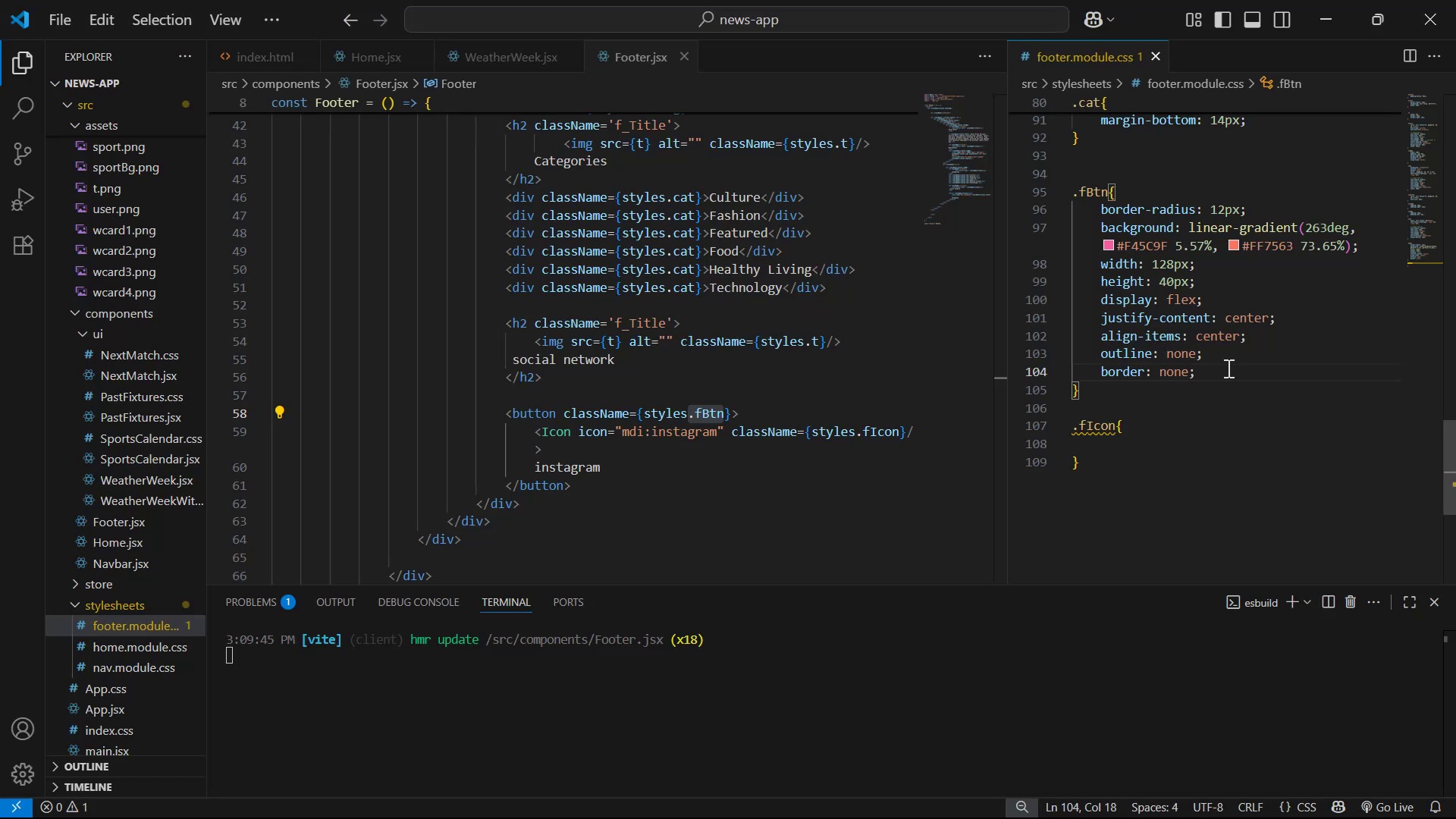 
key(Enter)
 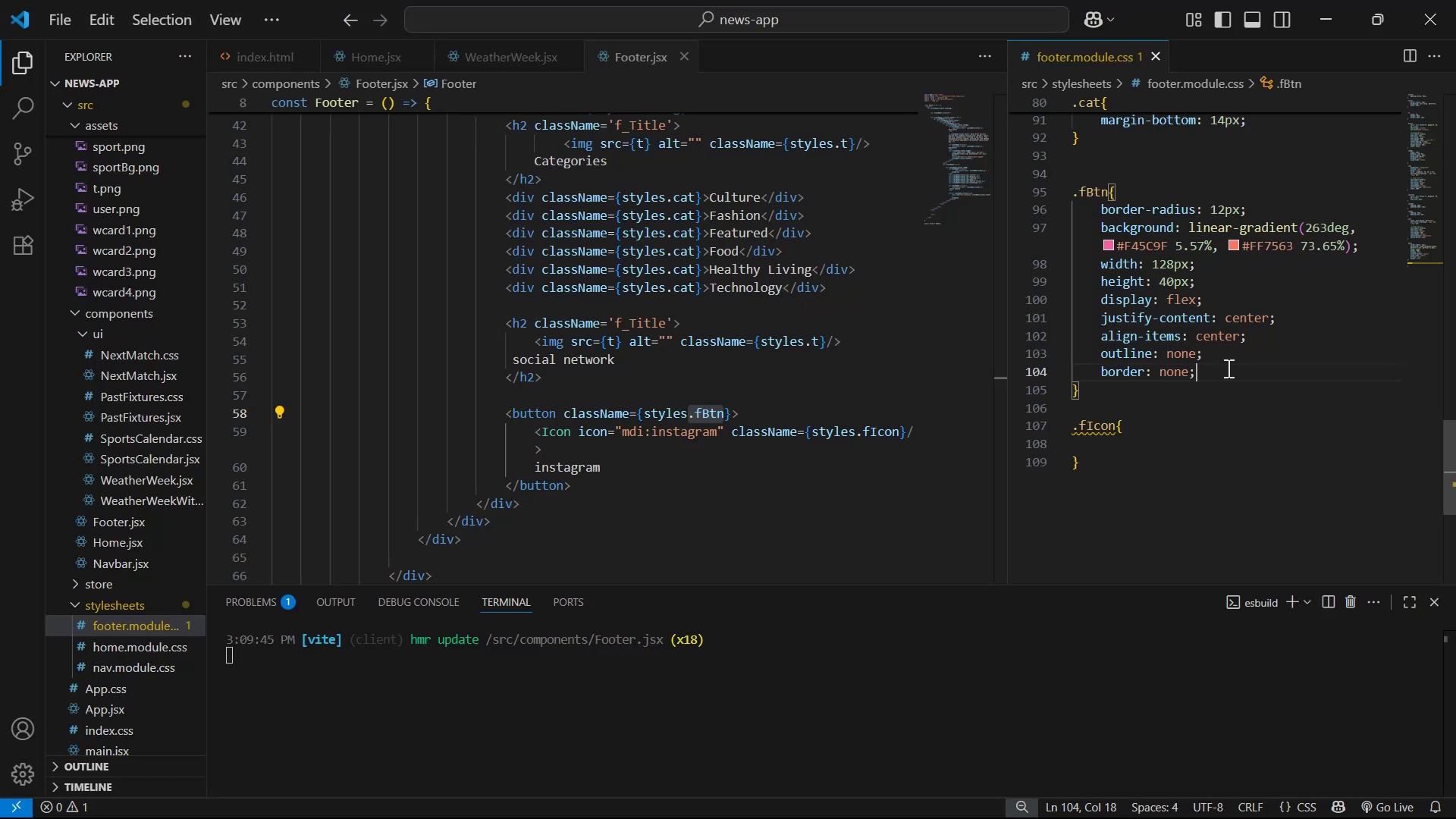 
key(Control+V)
 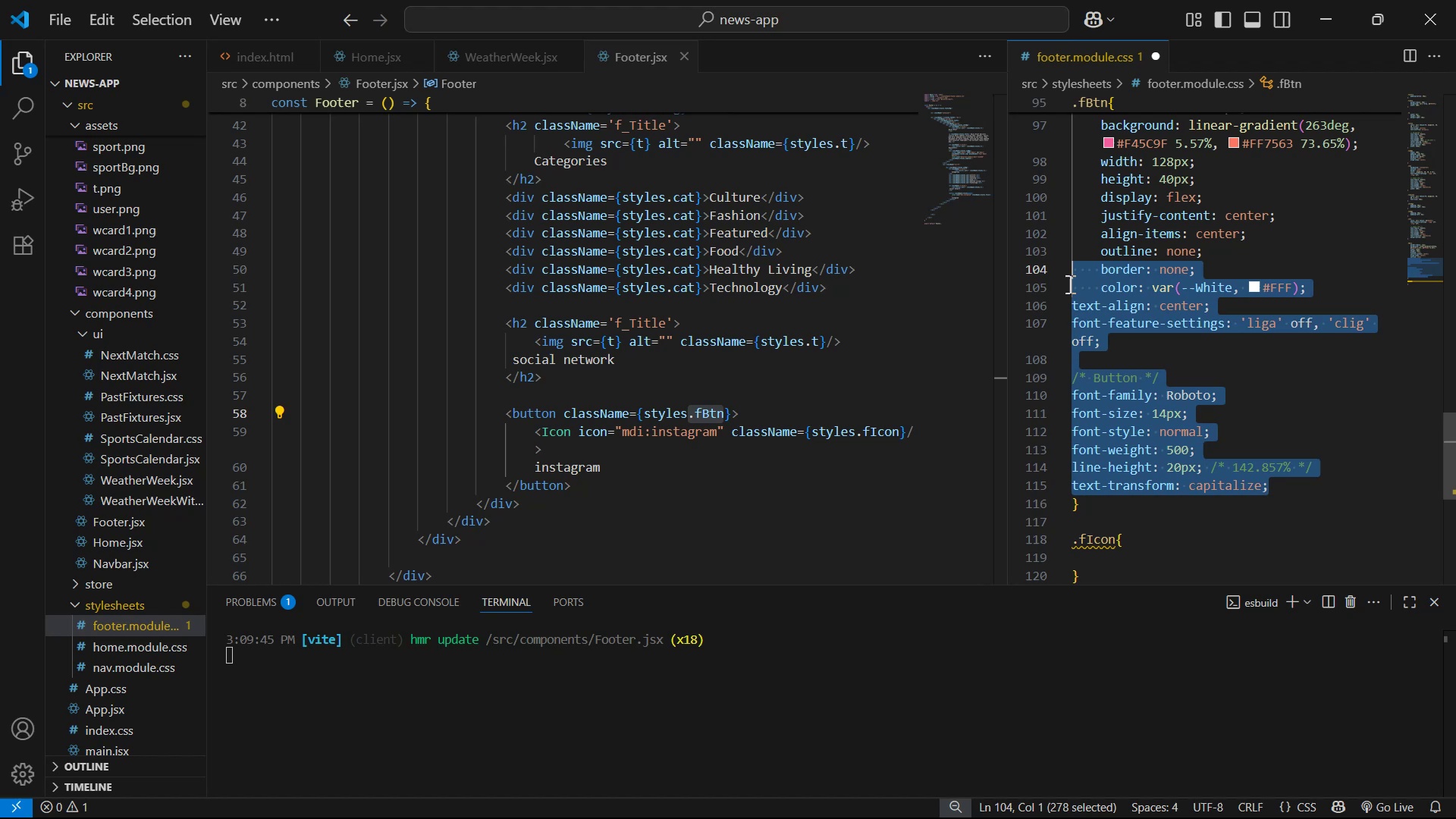 
key(Tab)
 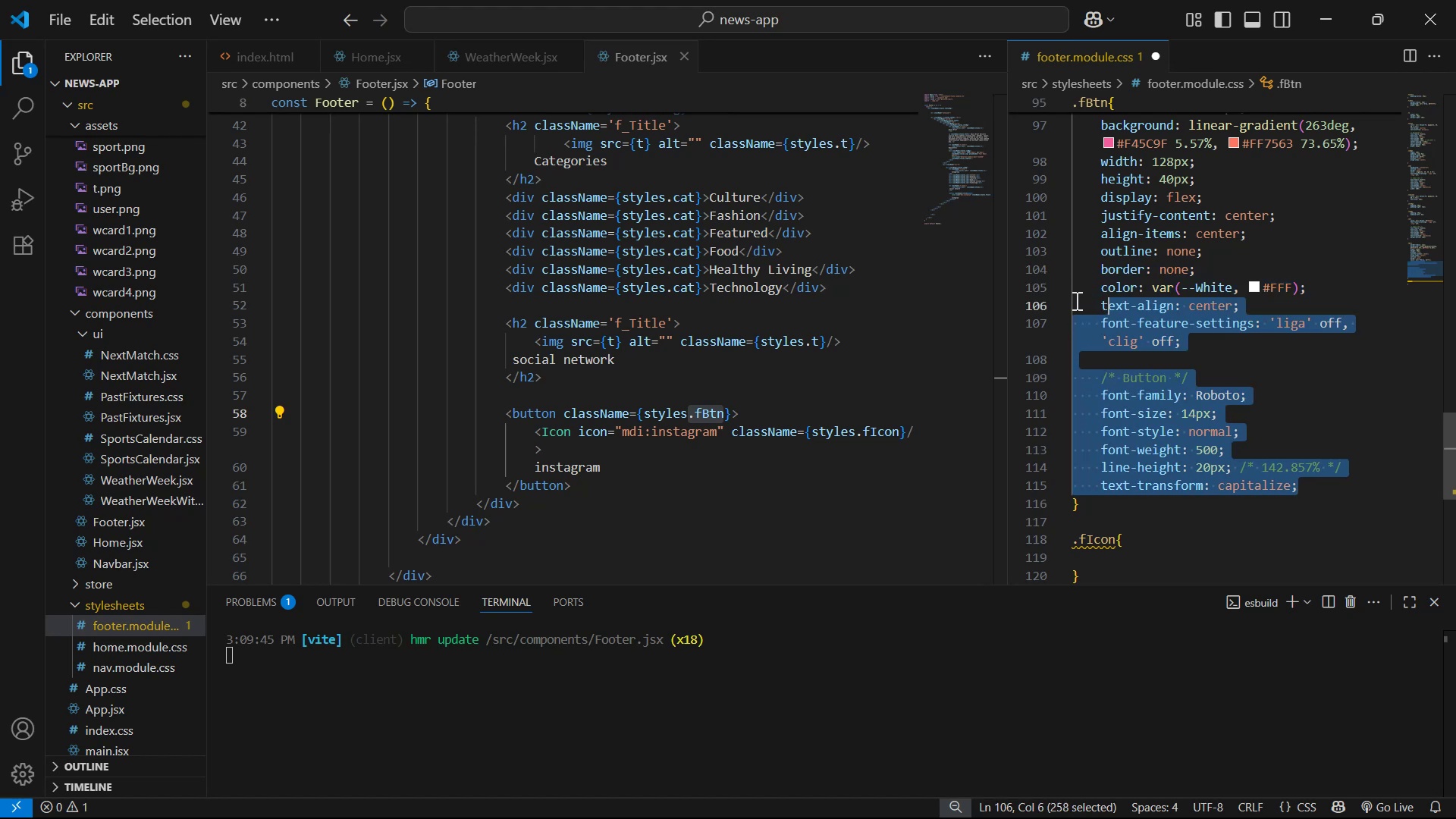 
key(Control+S)
 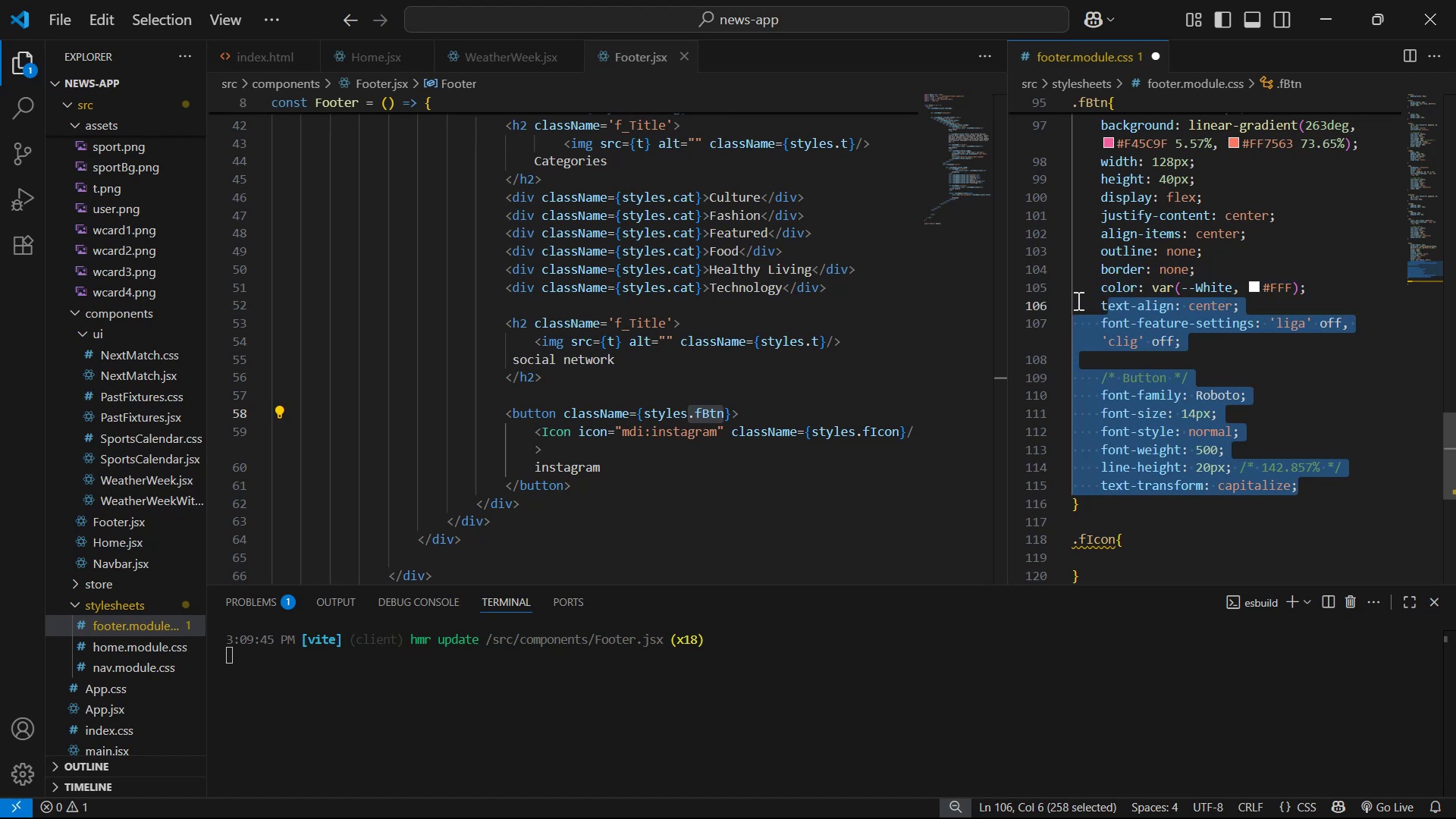 
key(Alt+Tab)
 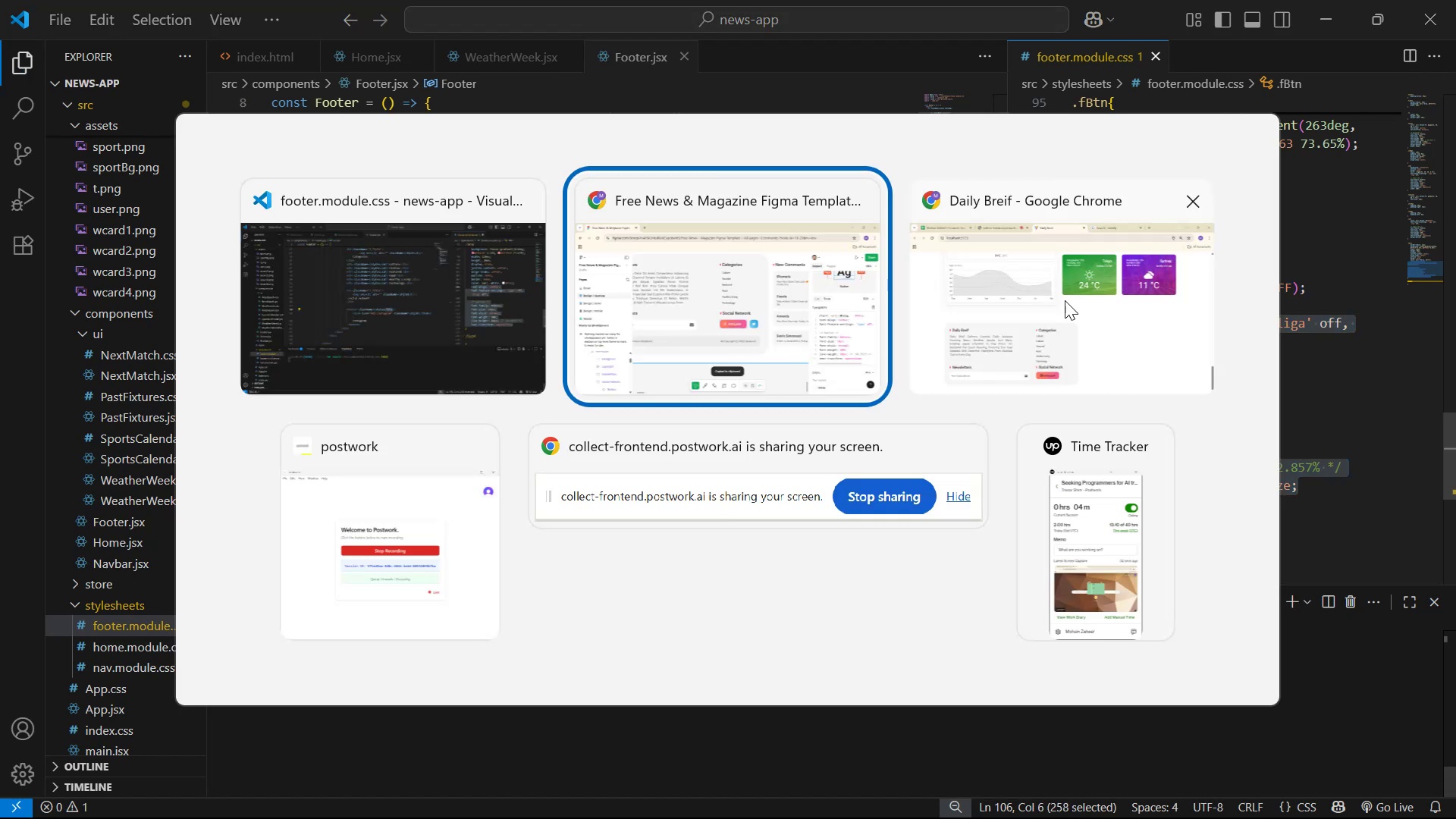 
key(Alt+Tab)
 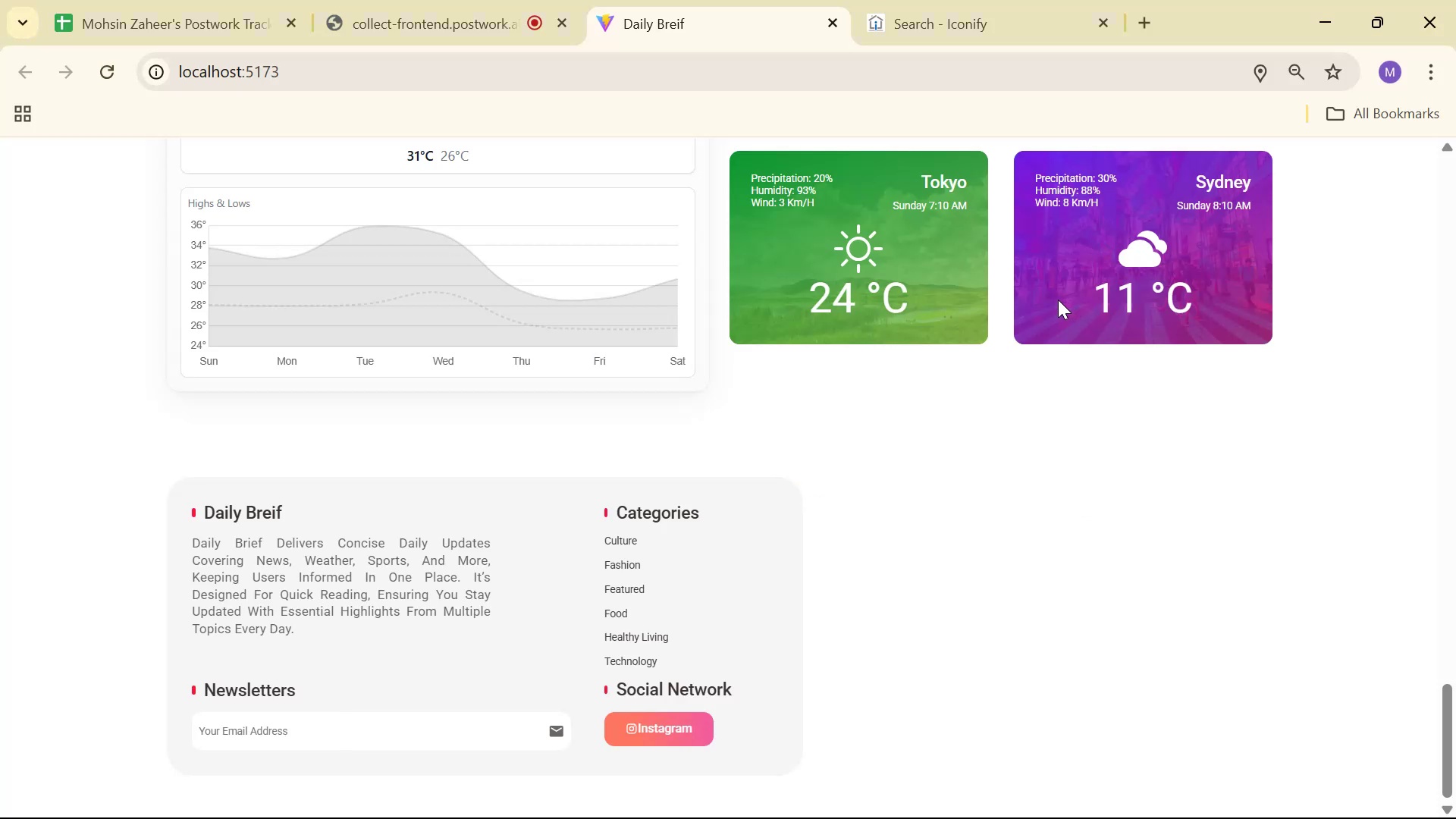 
key(Alt+AltLeft)
 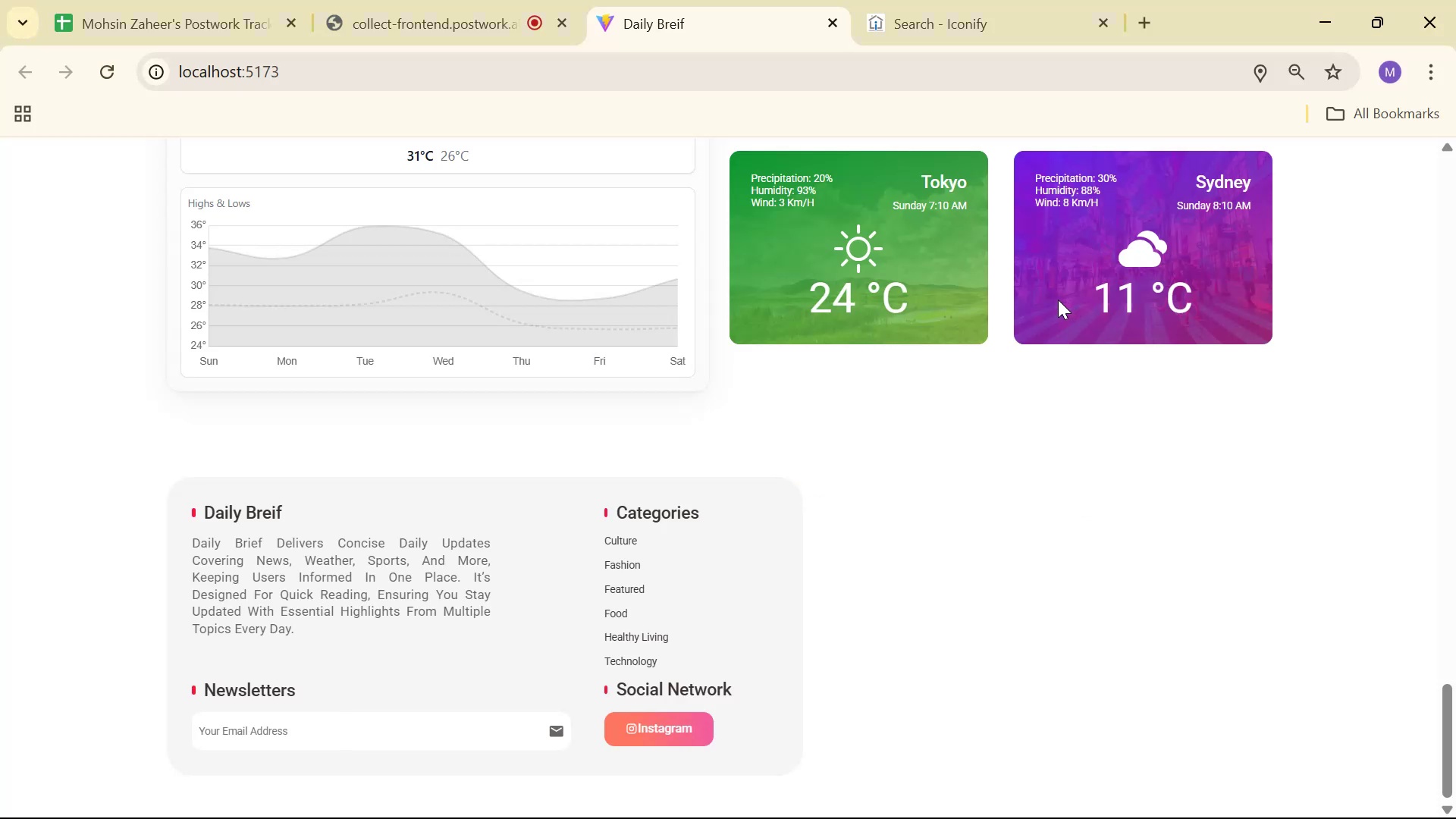 
key(Alt+Tab)
 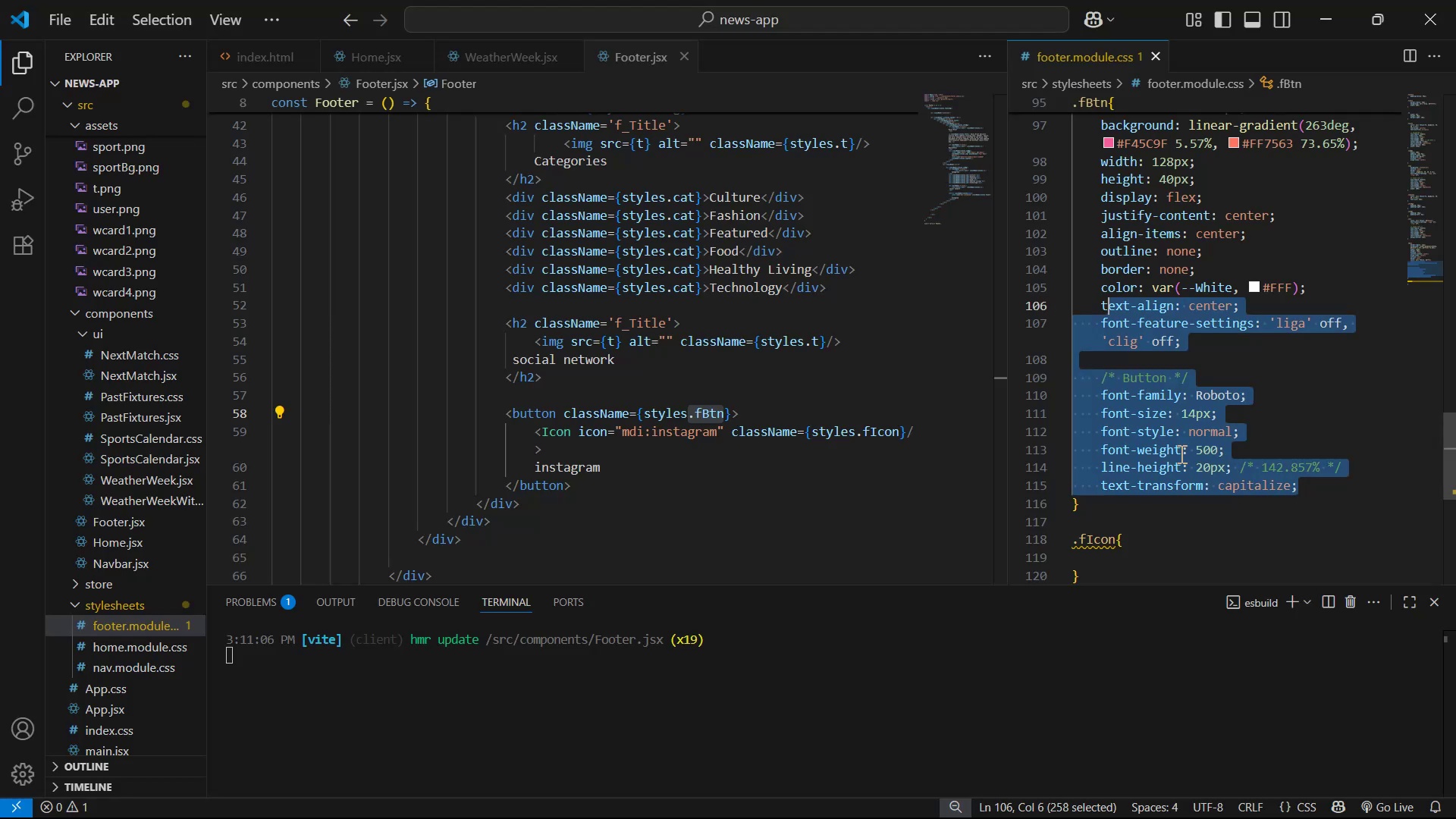 
scroll: coordinate [1248, 494], scroll_direction: down, amount: 1.0
 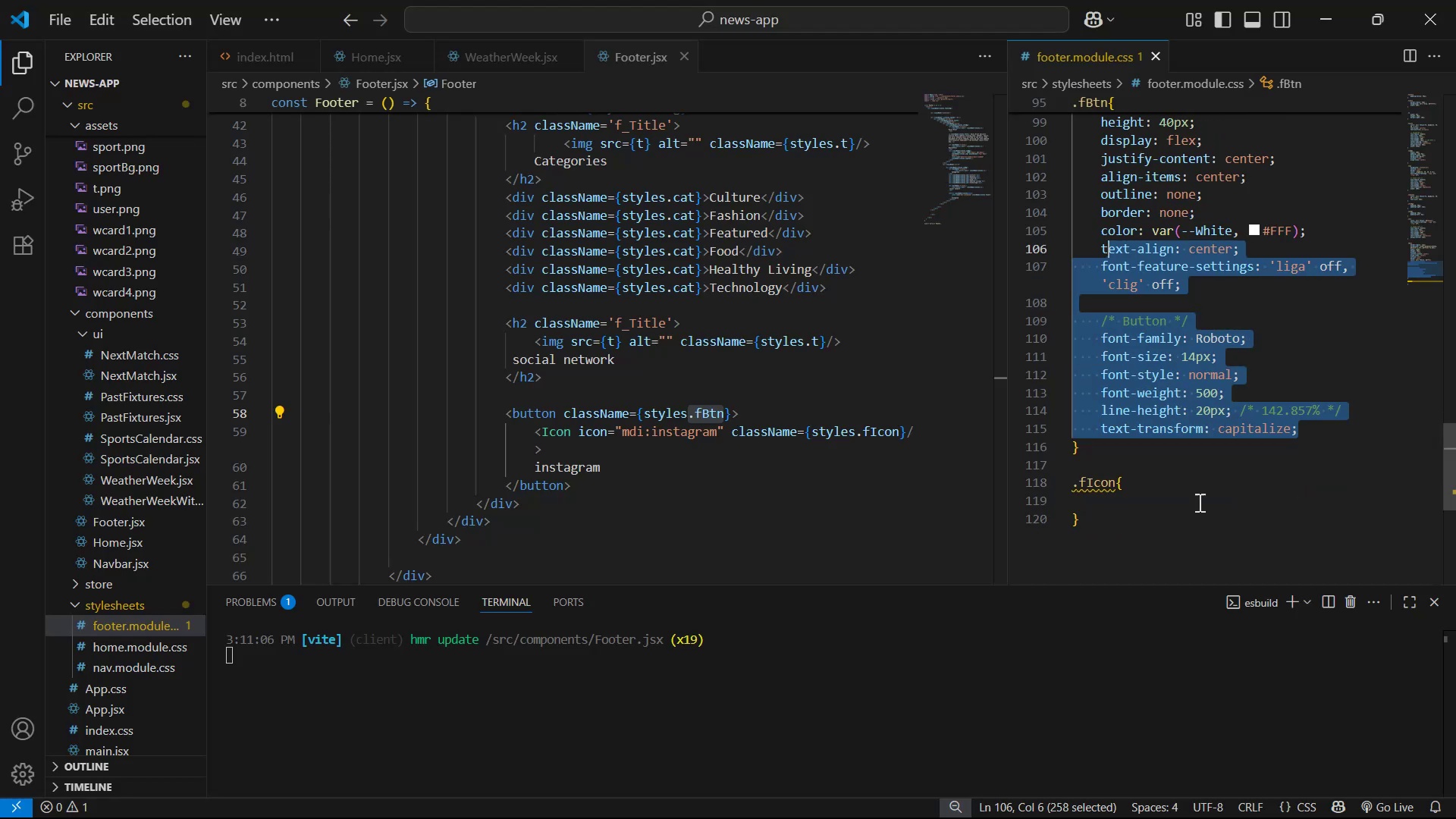 
left_click([1195, 504])
 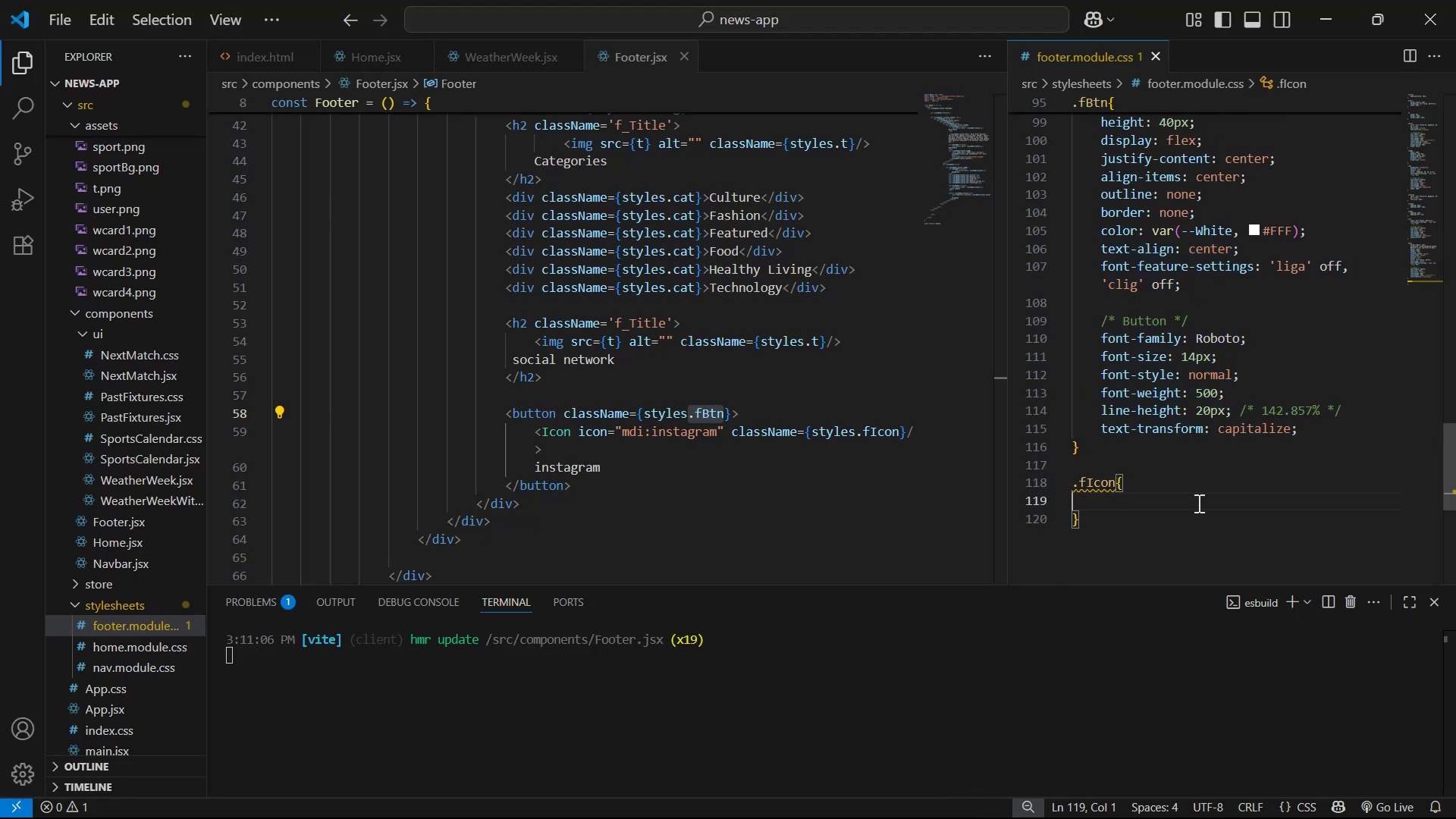 
key(Backspace)
 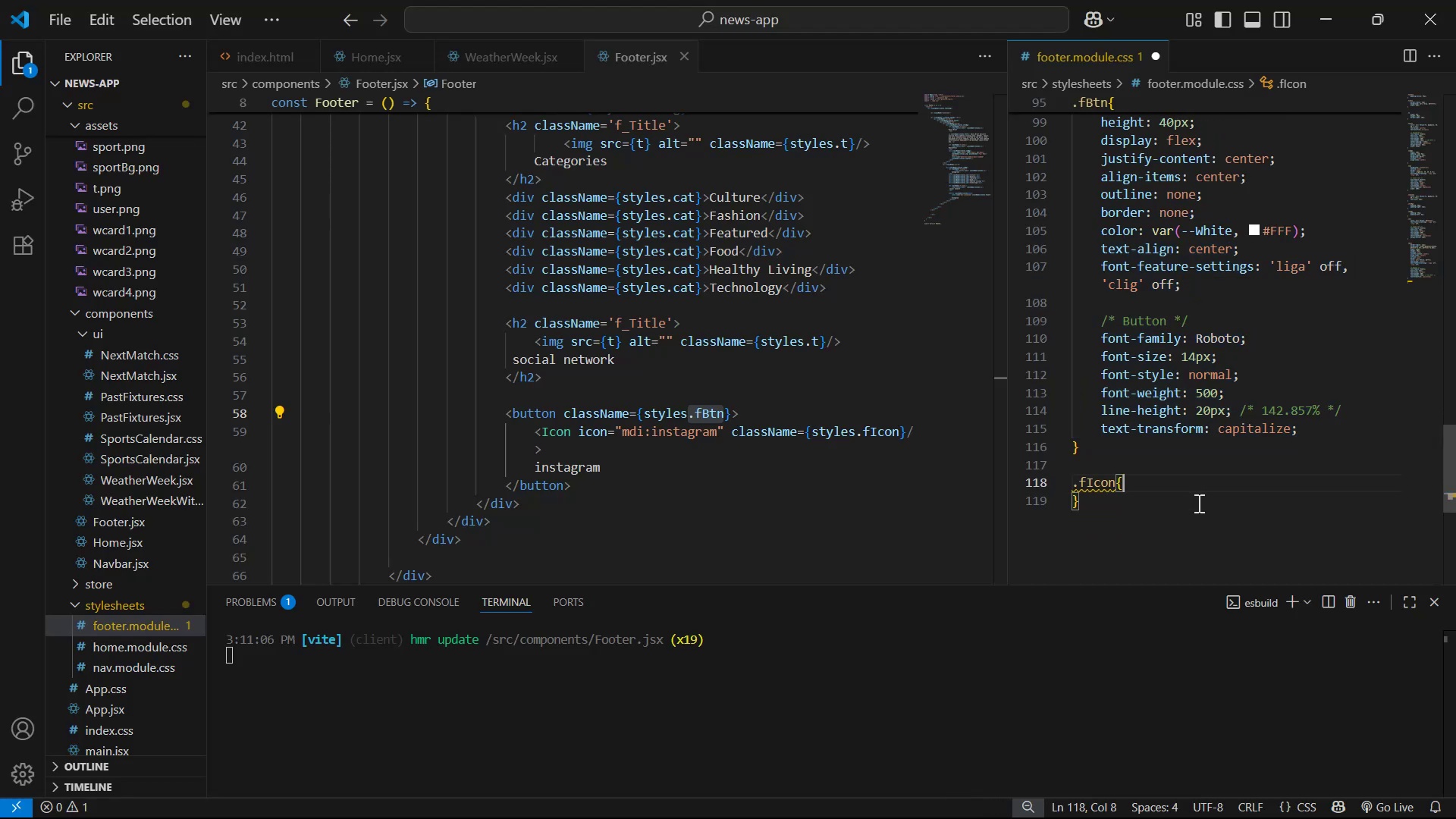 
key(Enter)
 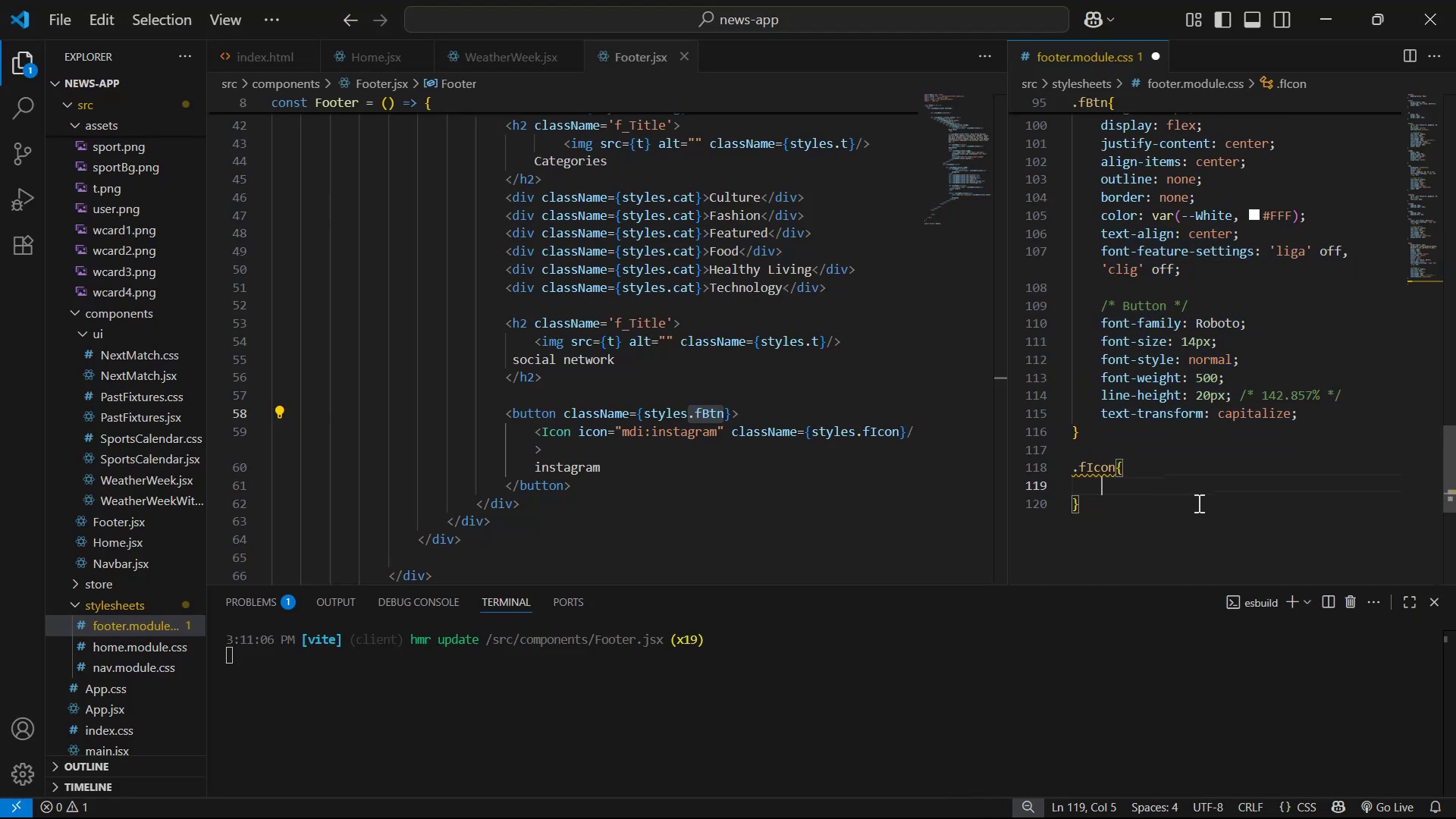 
type(,)
key(Backspace)
type(ma)
key(Tab)
key(Tab)
 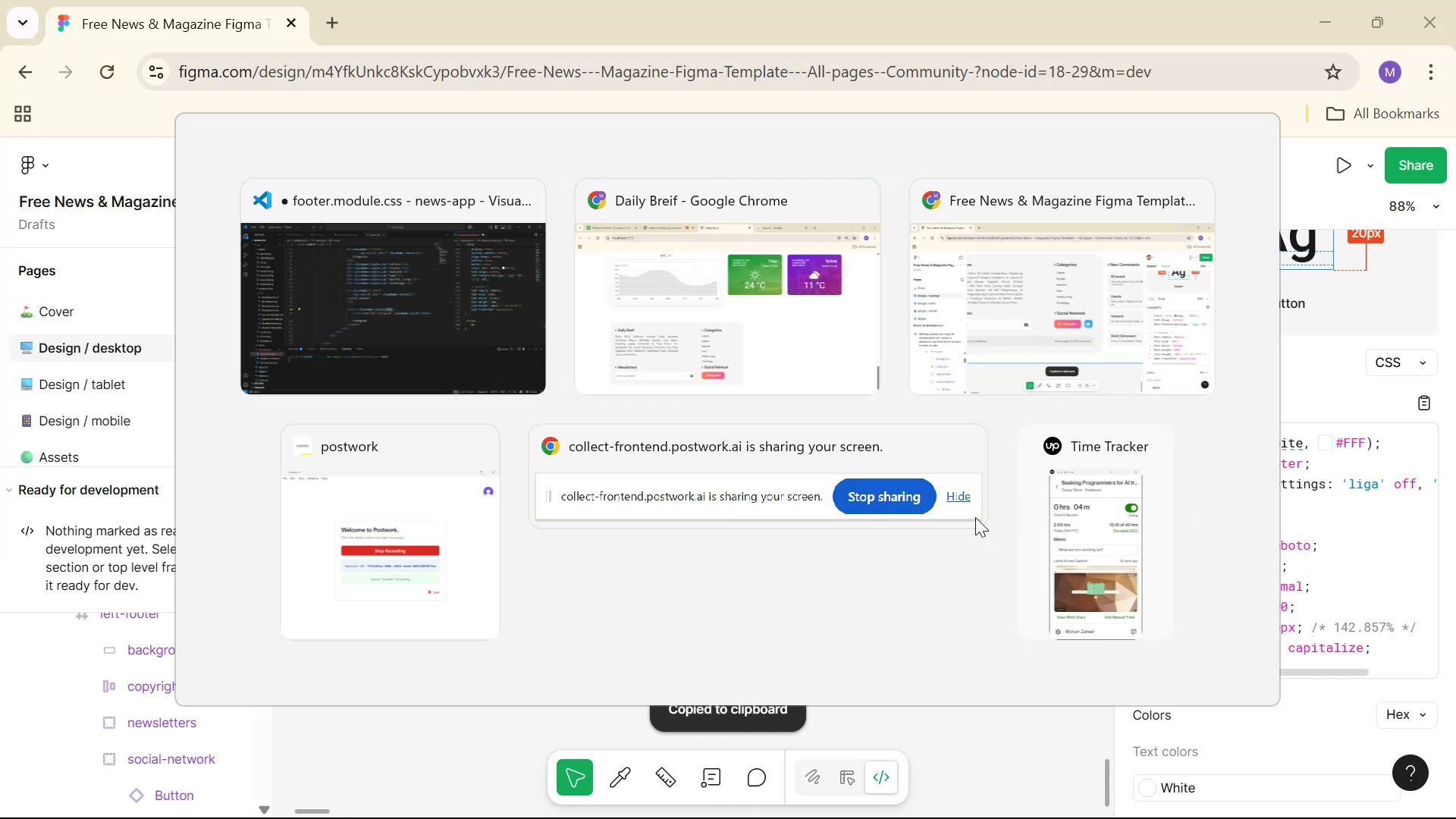 
hold_key(key=AltLeft, duration=1.17)
 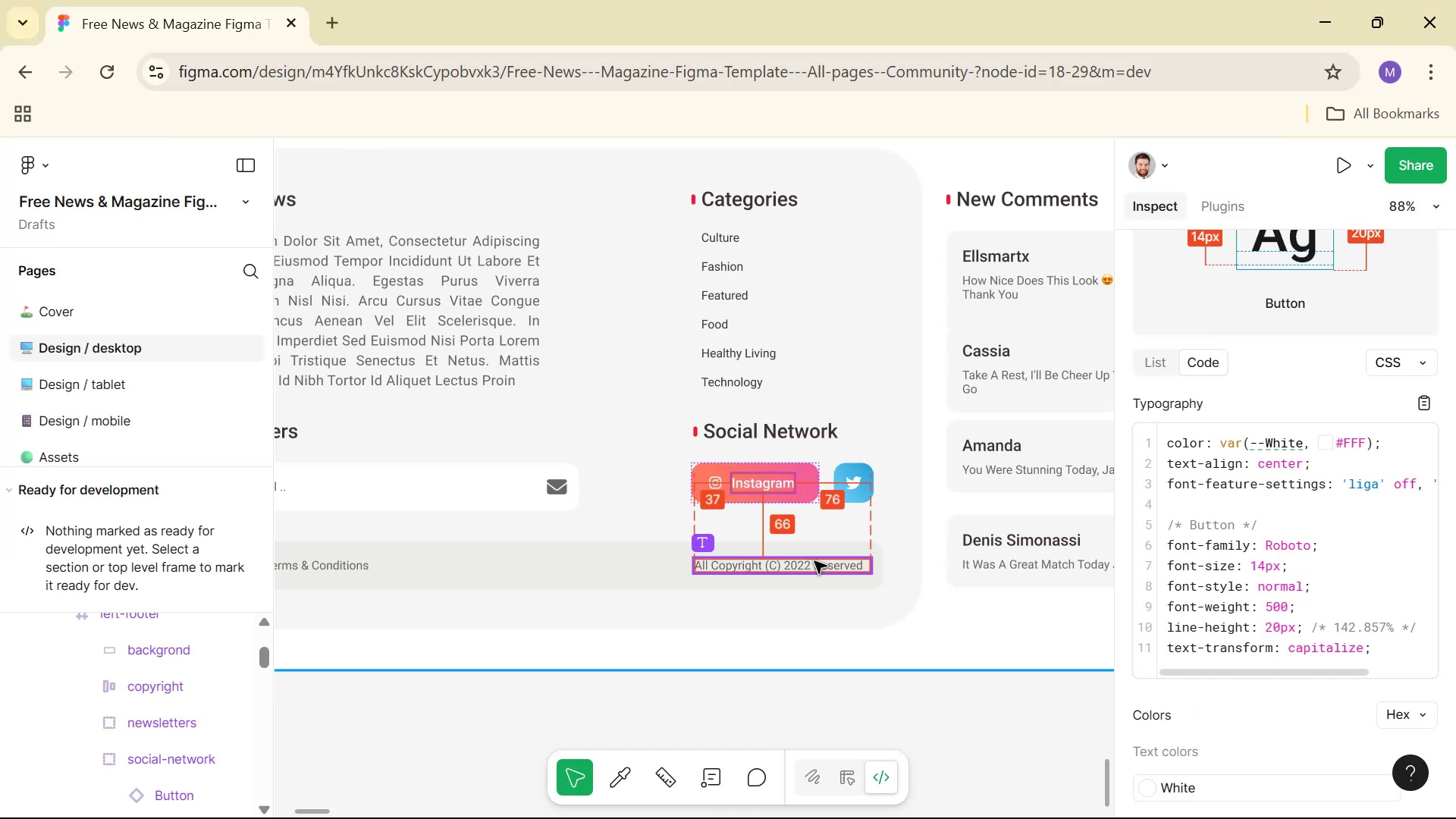 
hold_key(key=AltLeft, duration=1.5)
 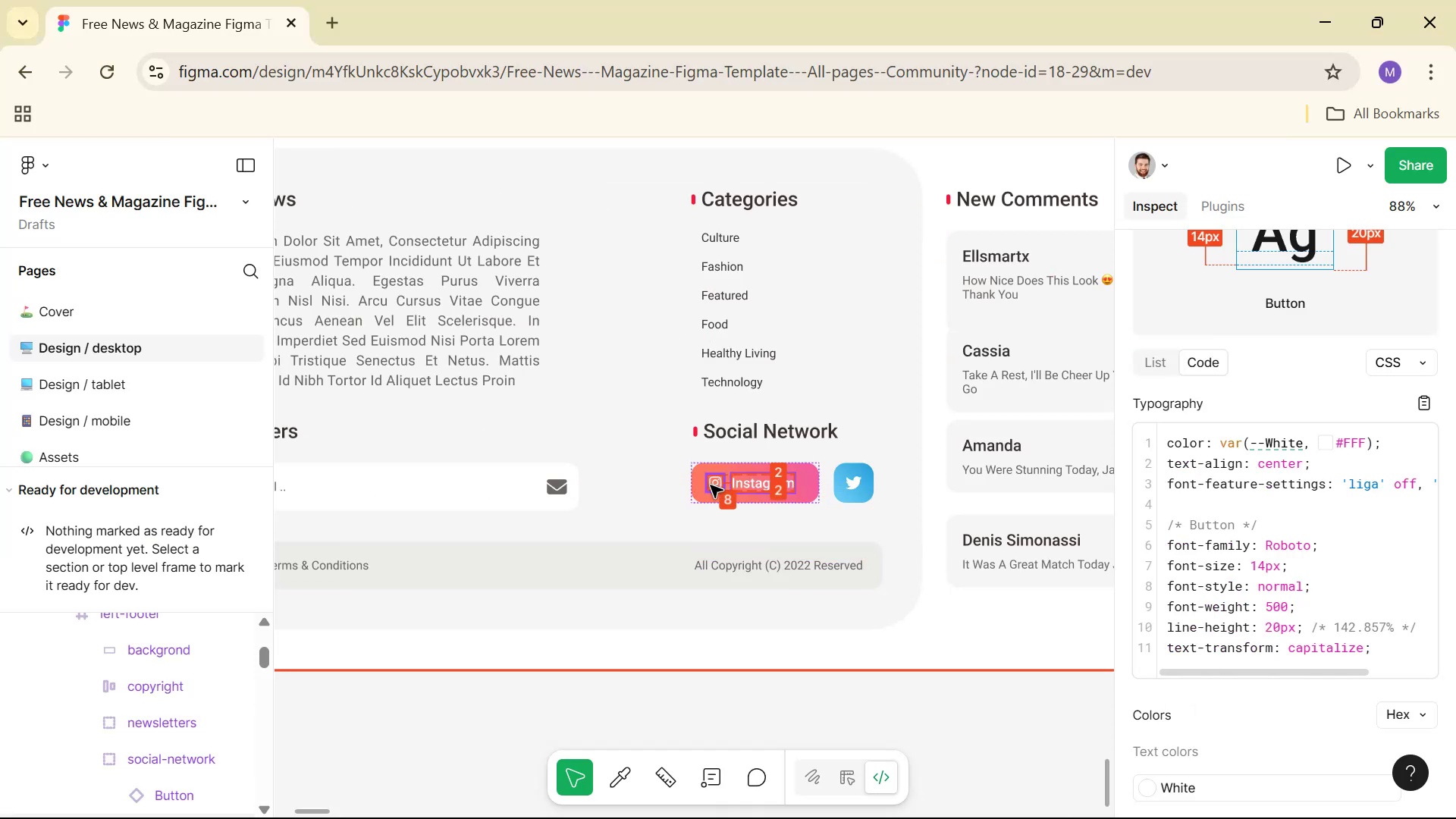 
hold_key(key=AltLeft, duration=1.55)
 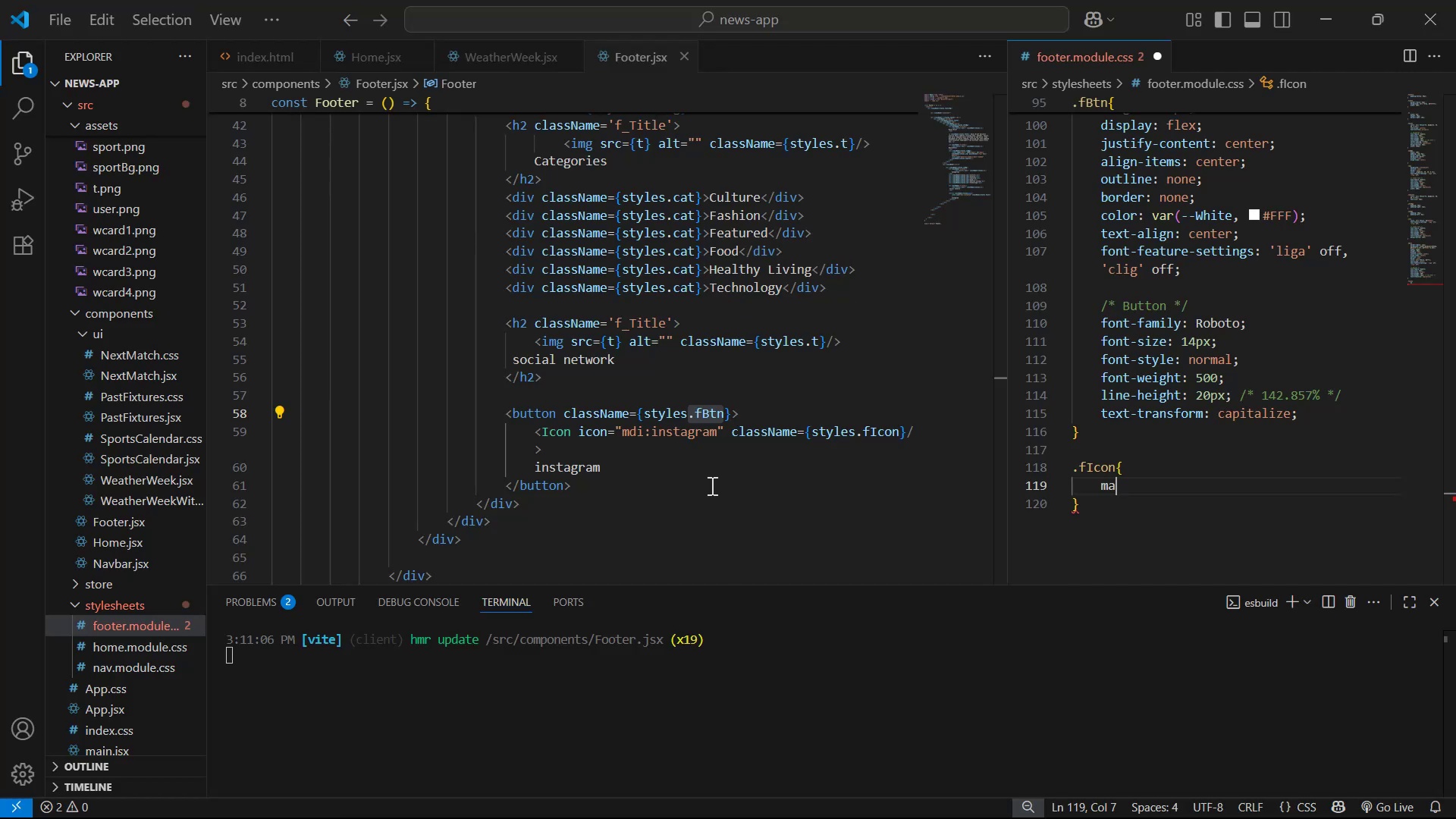 
key(Tab)
type(rg)
 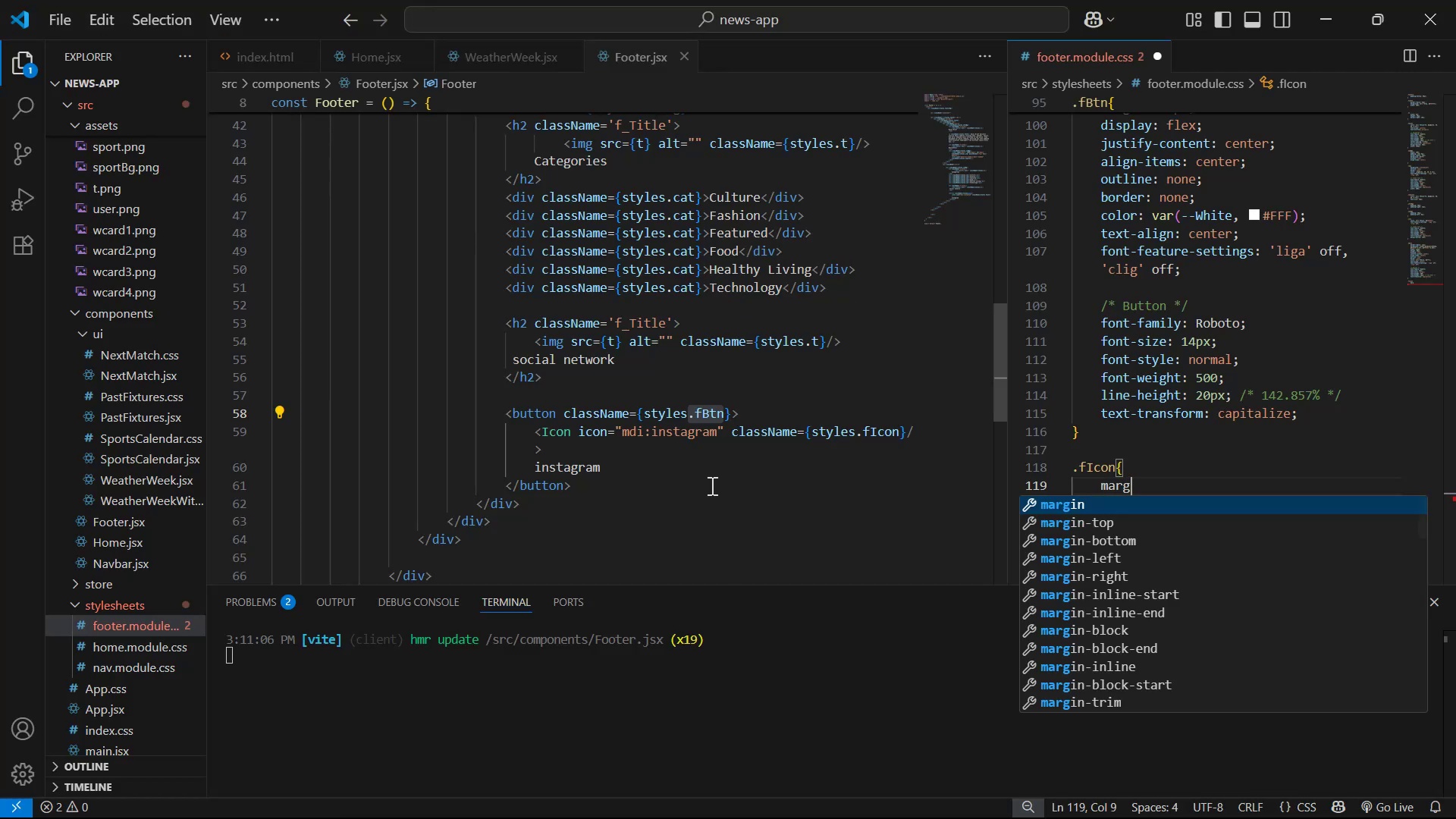 
key(ArrowDown)
 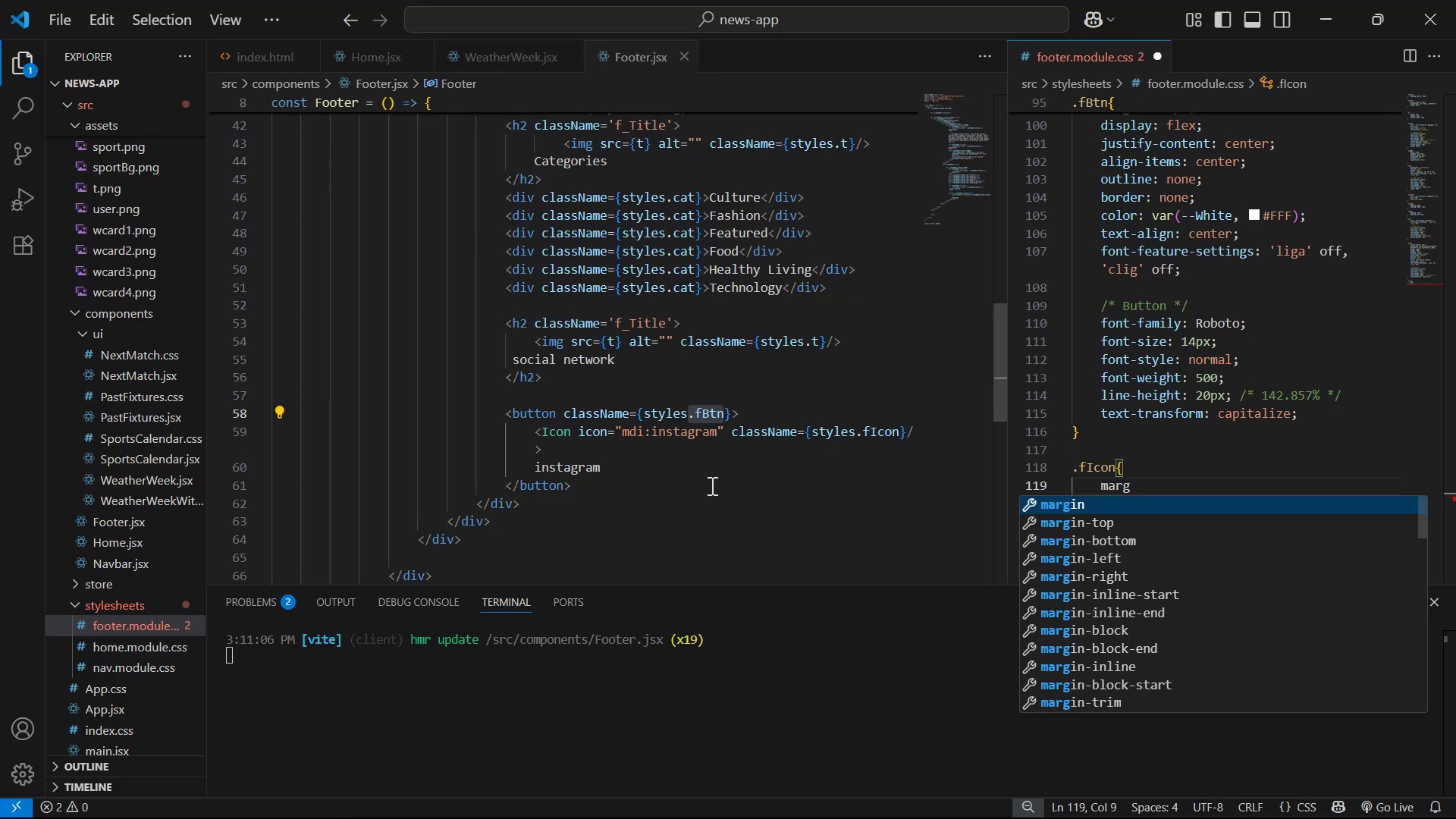 
key(ArrowDown)
 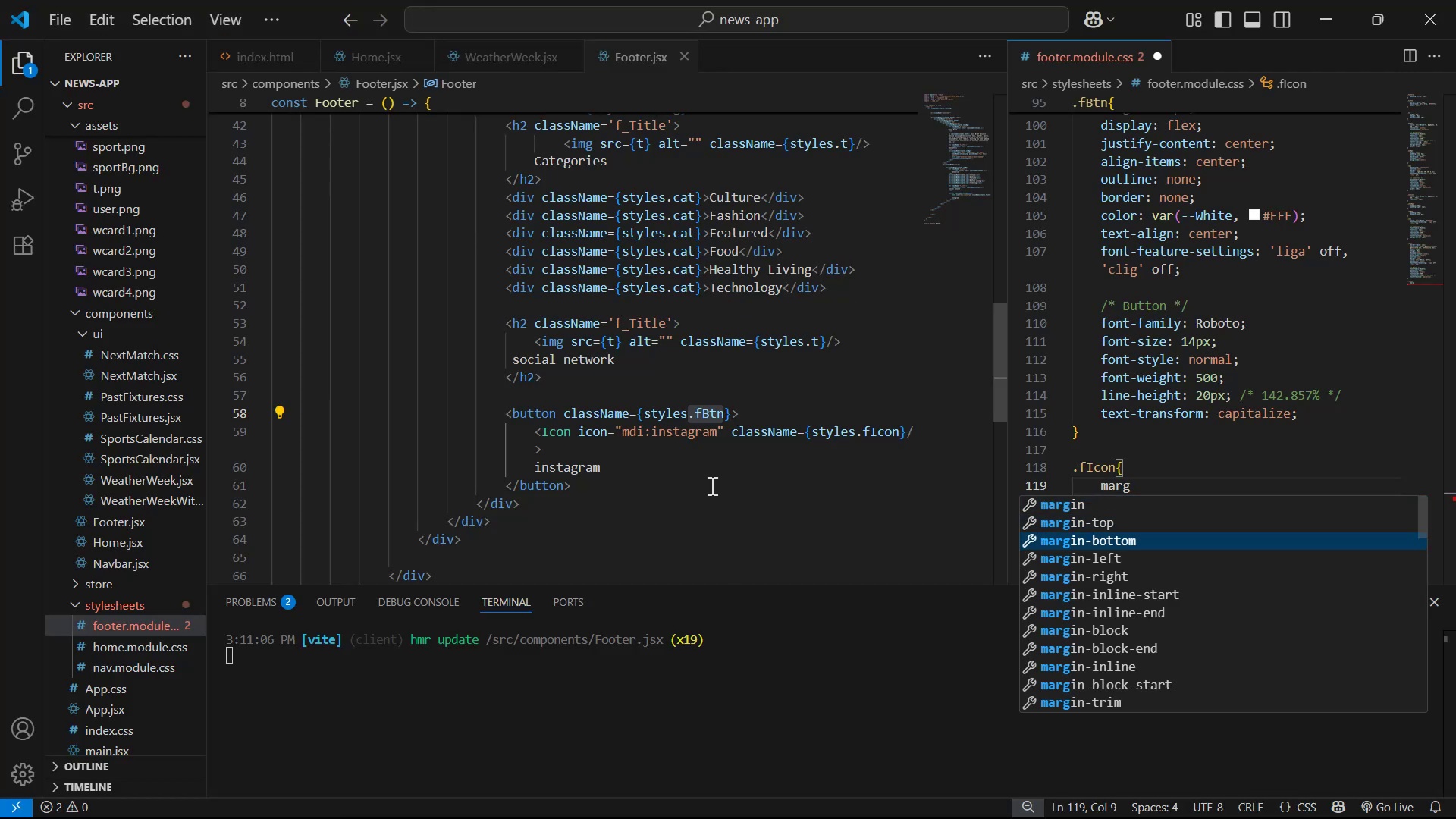 
key(ArrowDown)
 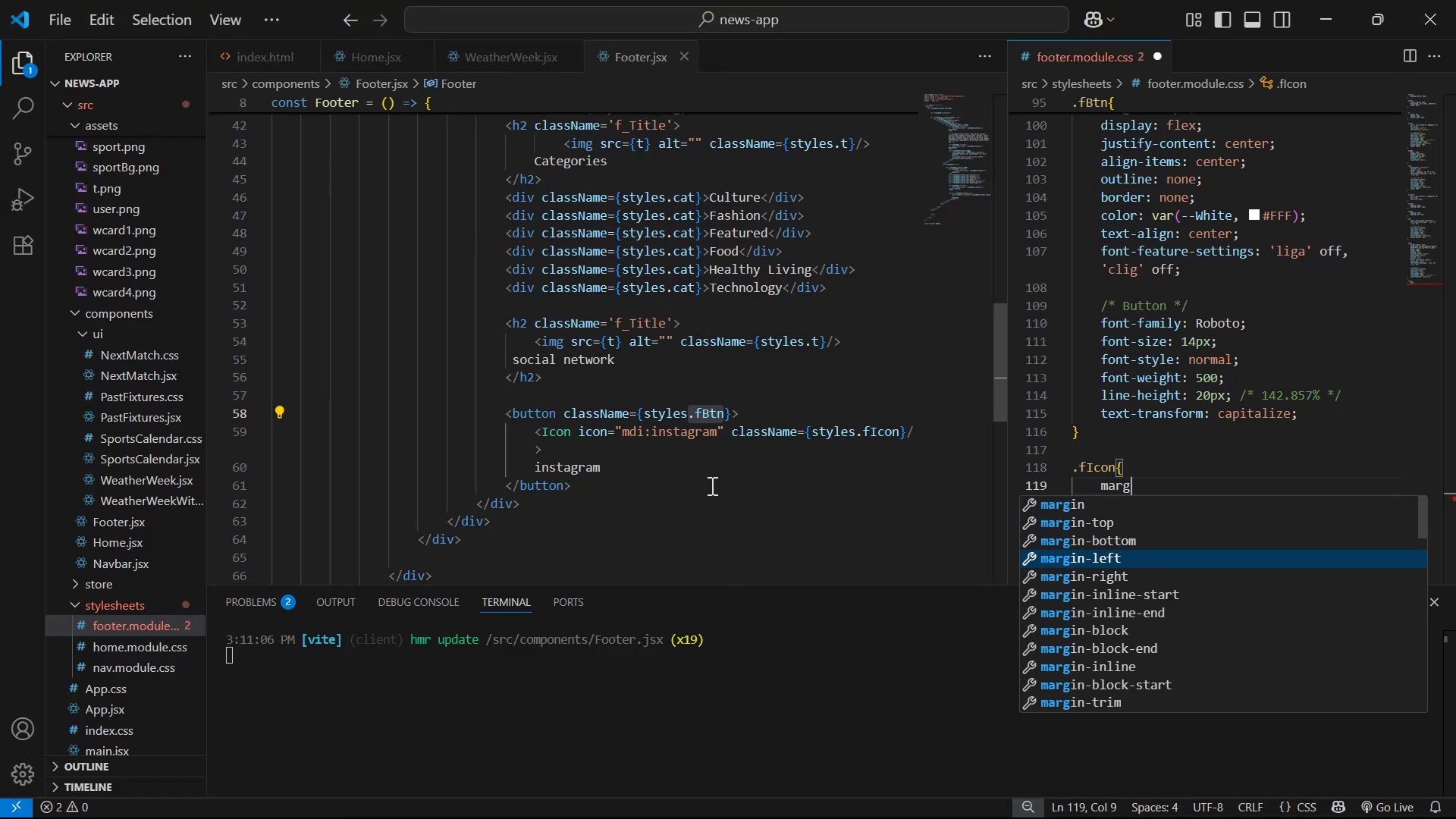 
key(ArrowDown)
 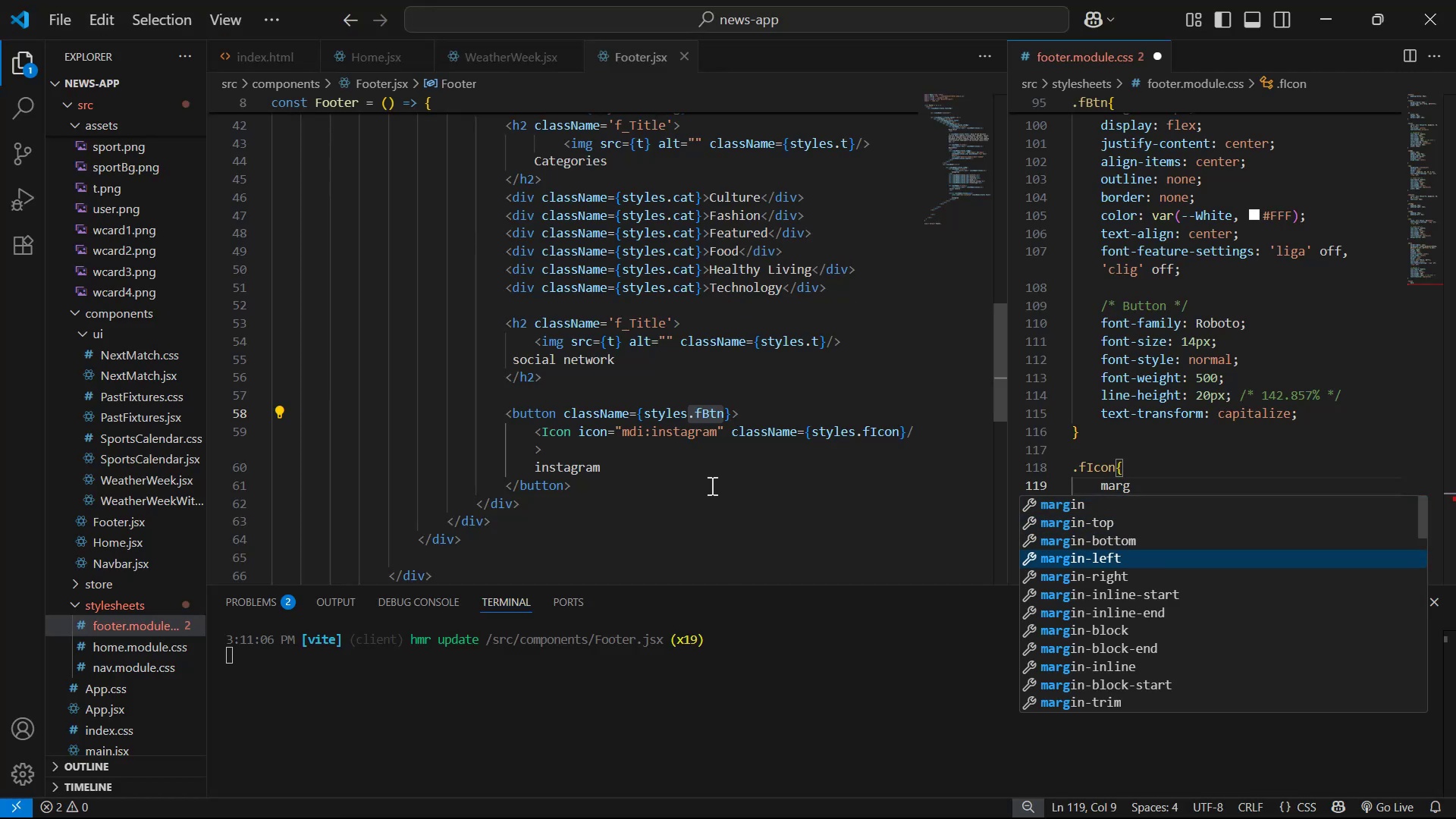 
key(Enter)
 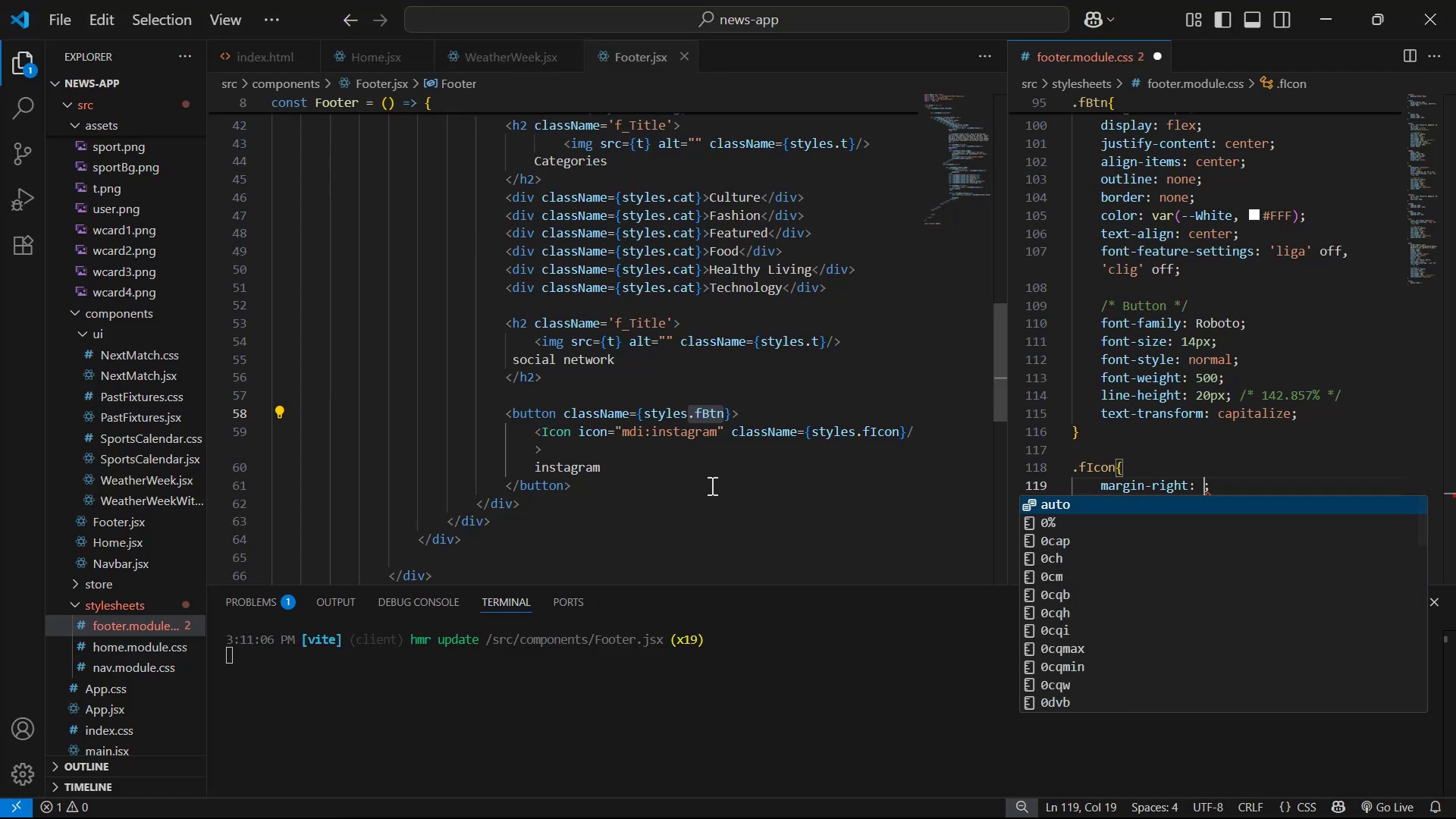 
type(1)
key(Backspace)
type(8px)
 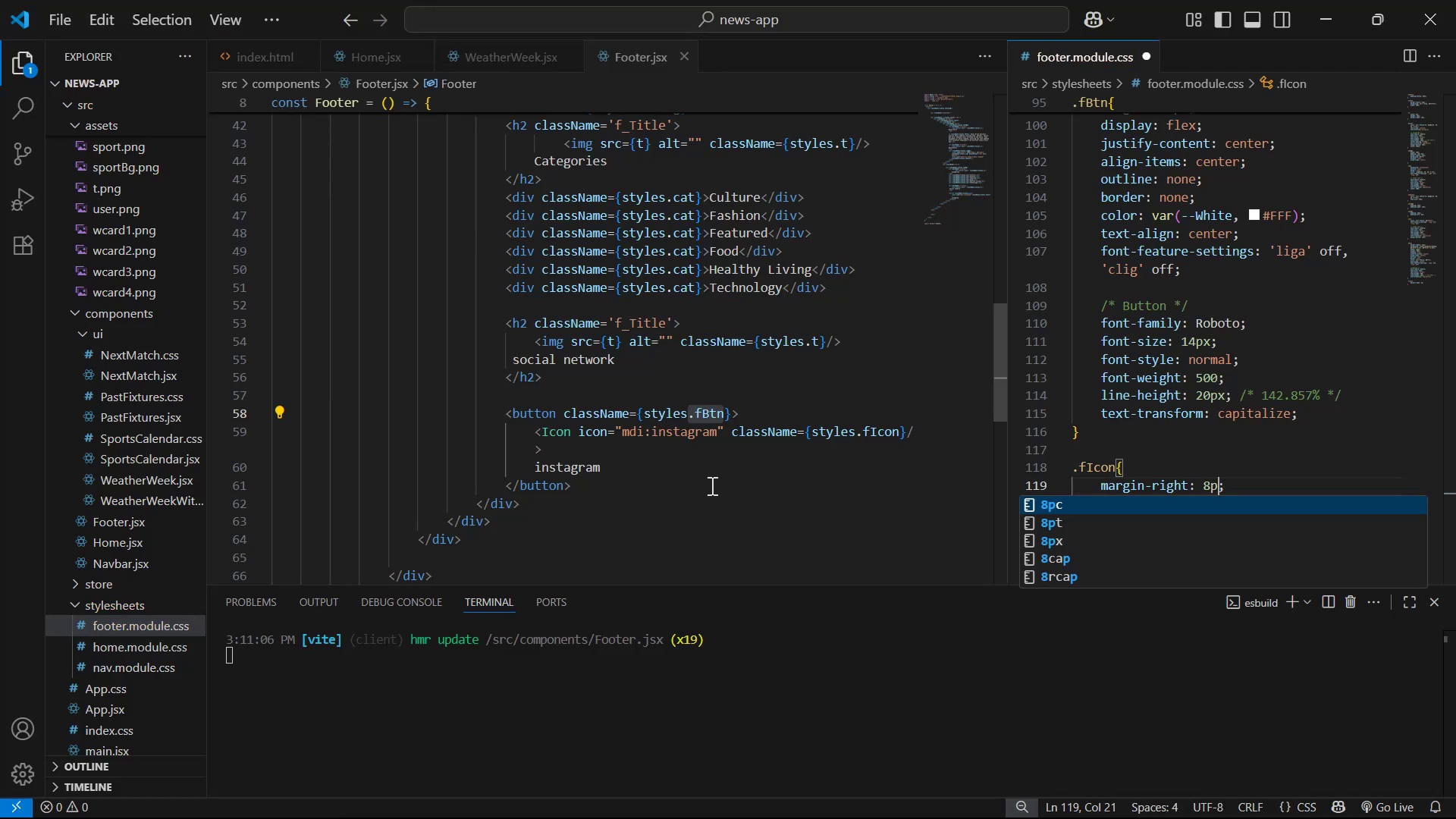 
key(Control+S)
 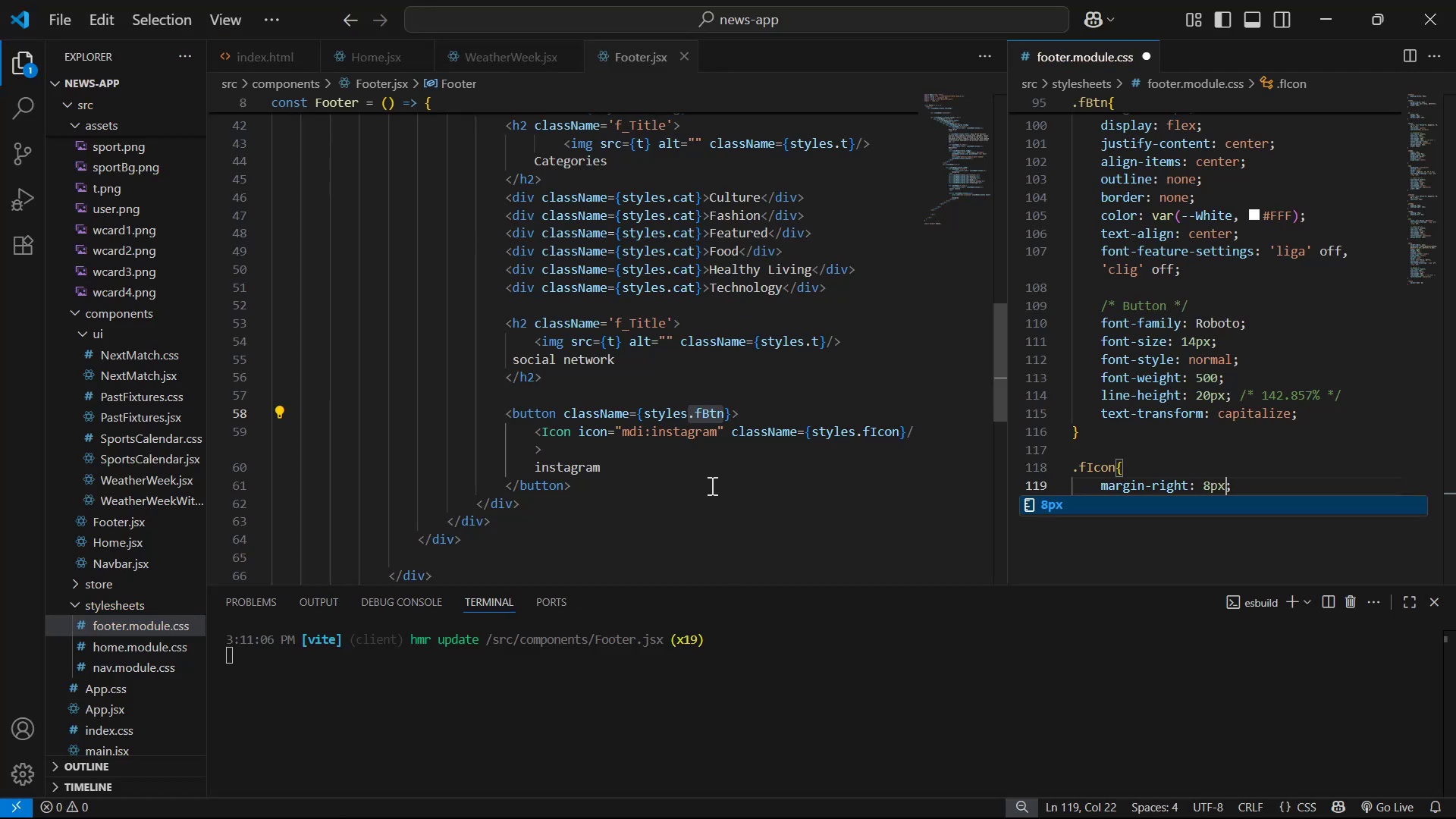 
key(Alt+Tab)
 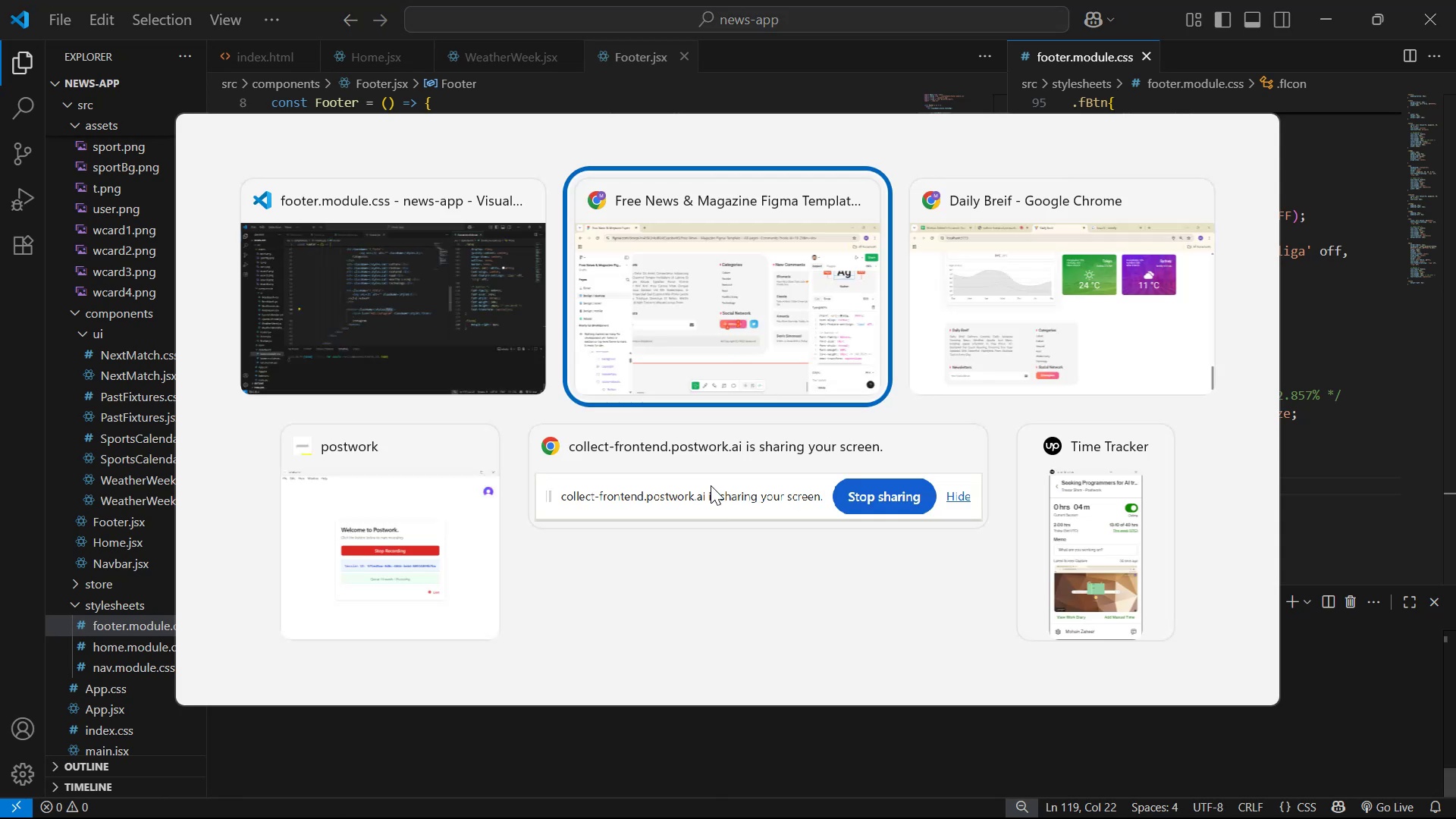 
key(Alt+Tab)
 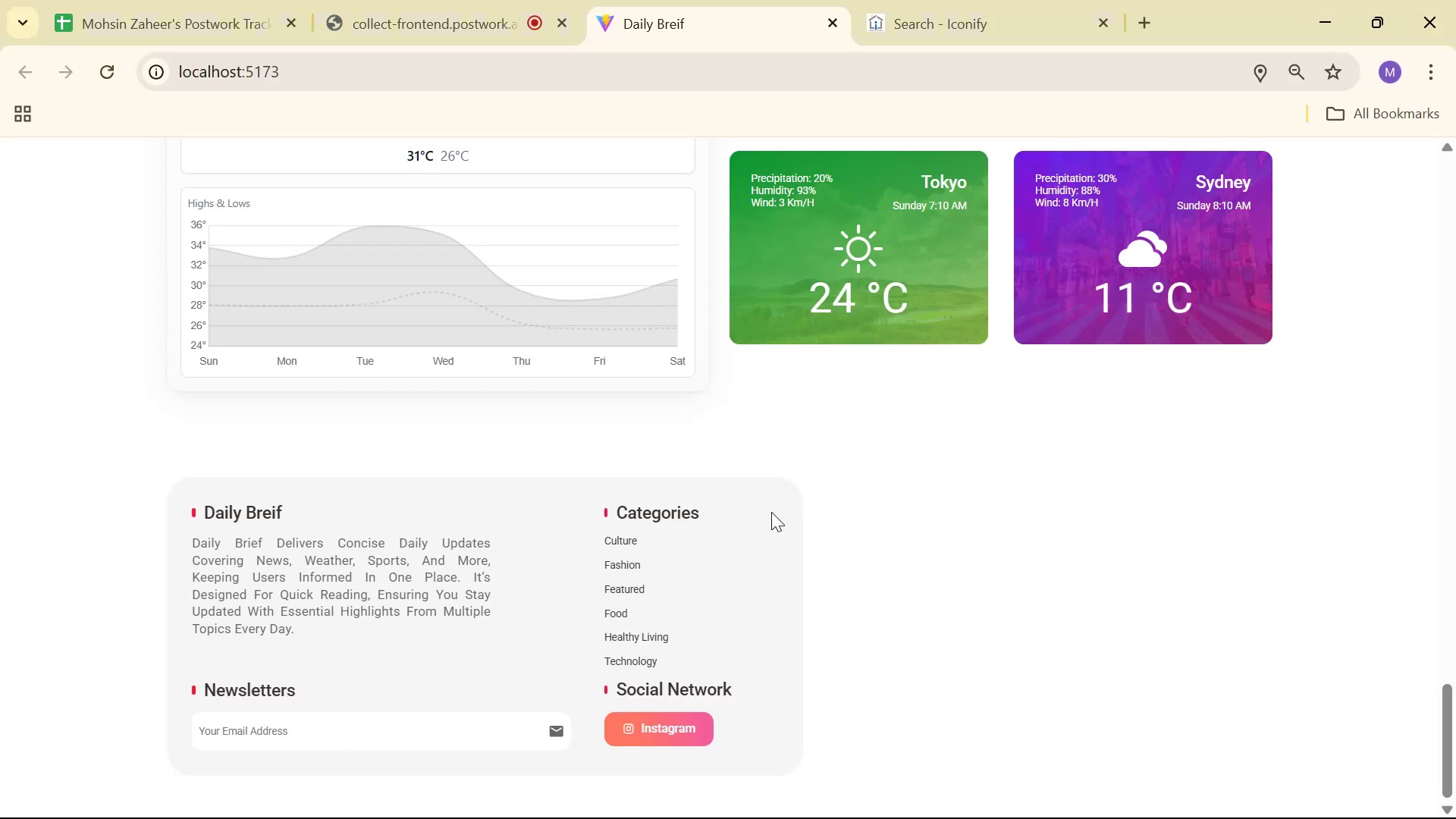 
scroll: coordinate [782, 500], scroll_direction: down, amount: 1.0
 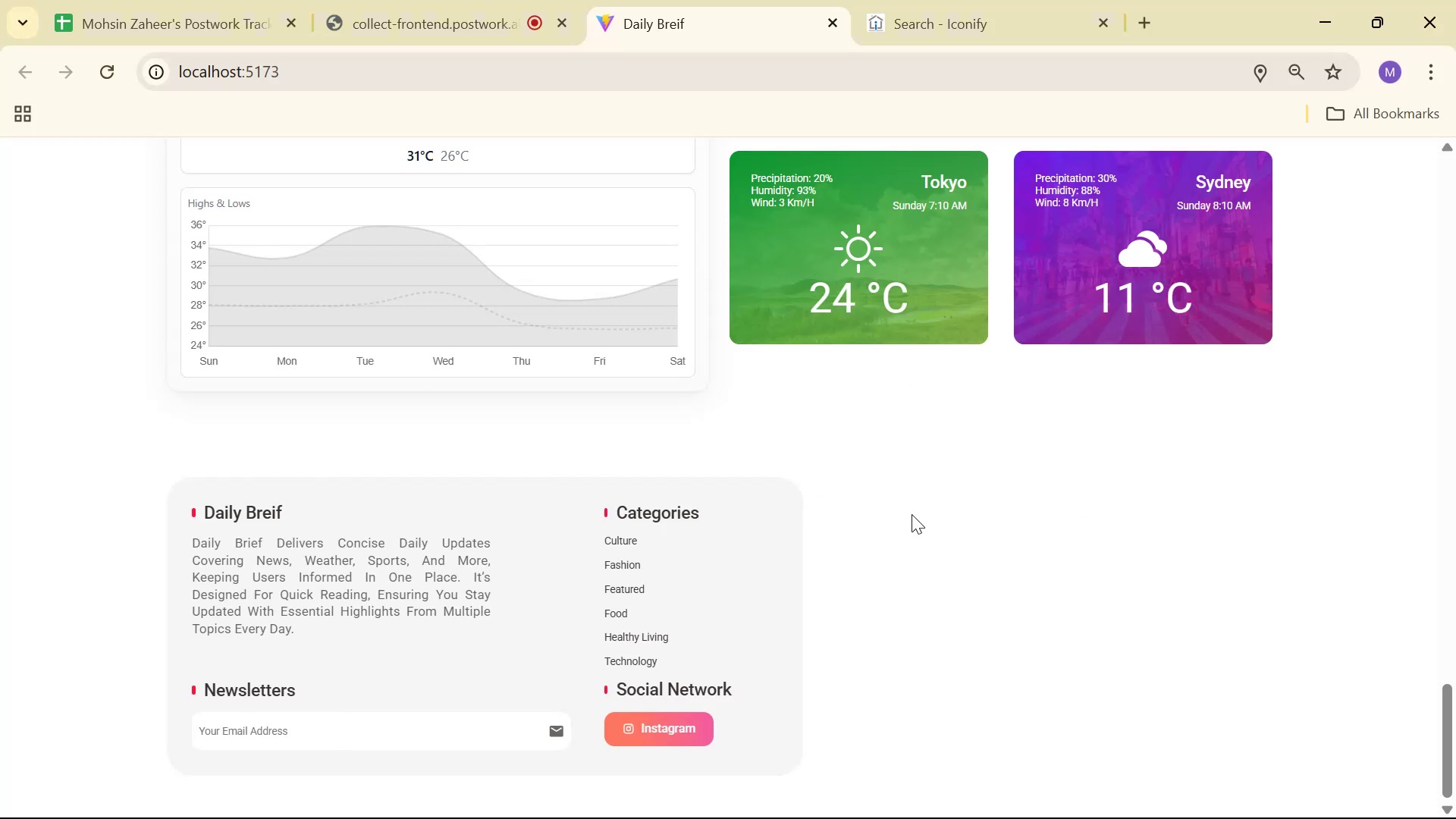 
wait(7.03)
 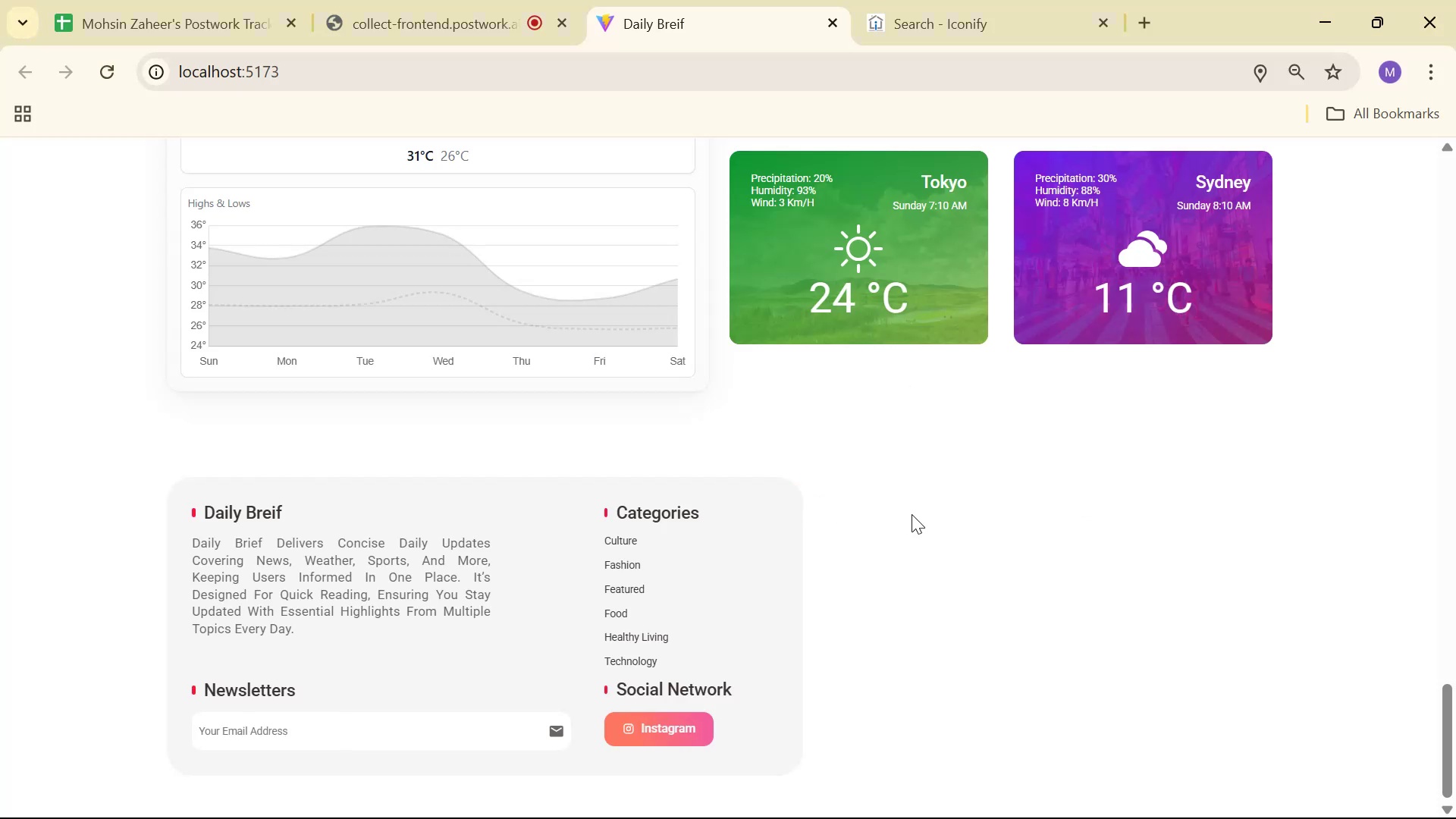 
key(Alt+Tab)
 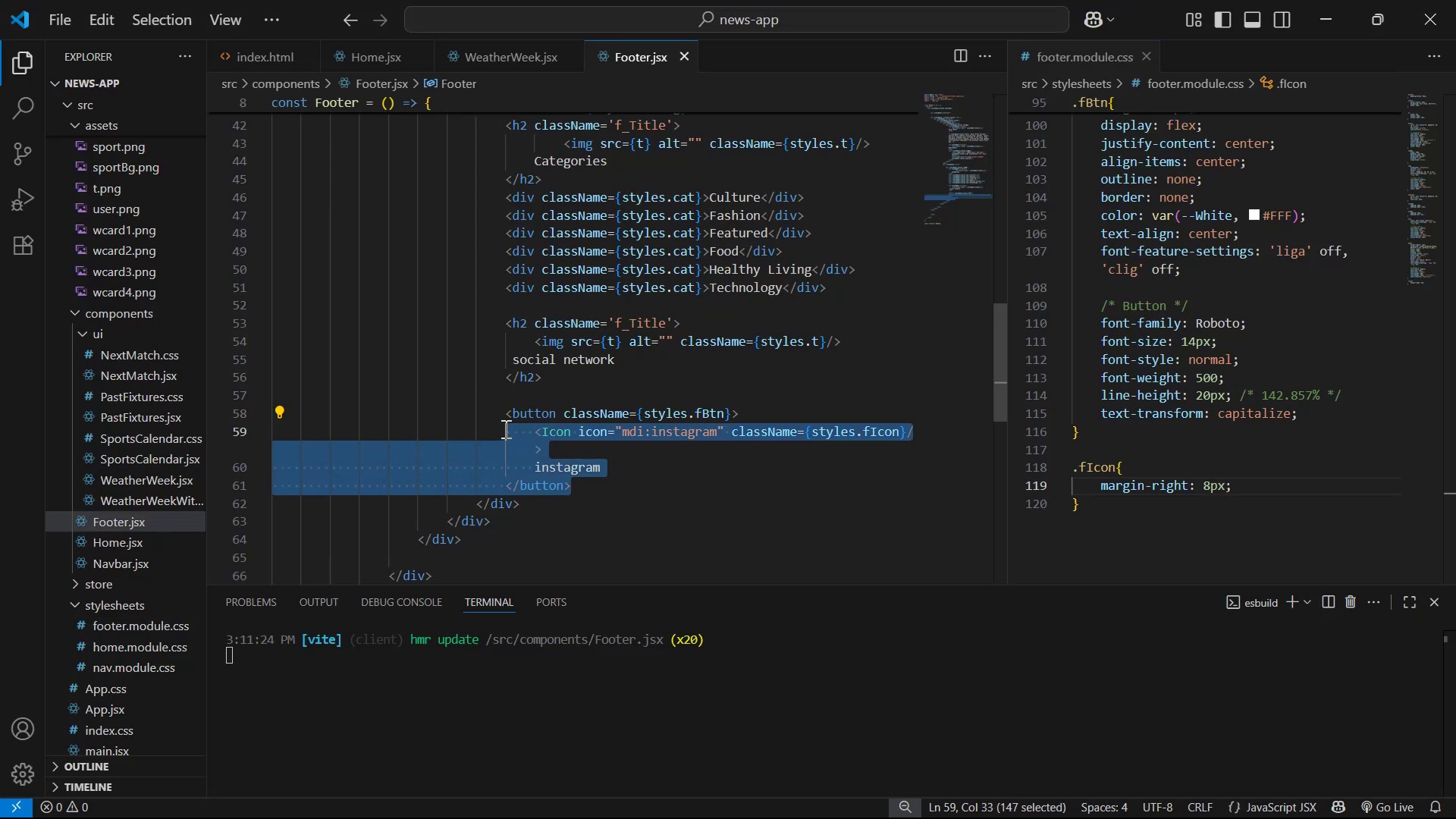 
key(Alt+Shift+ArrowDown)
 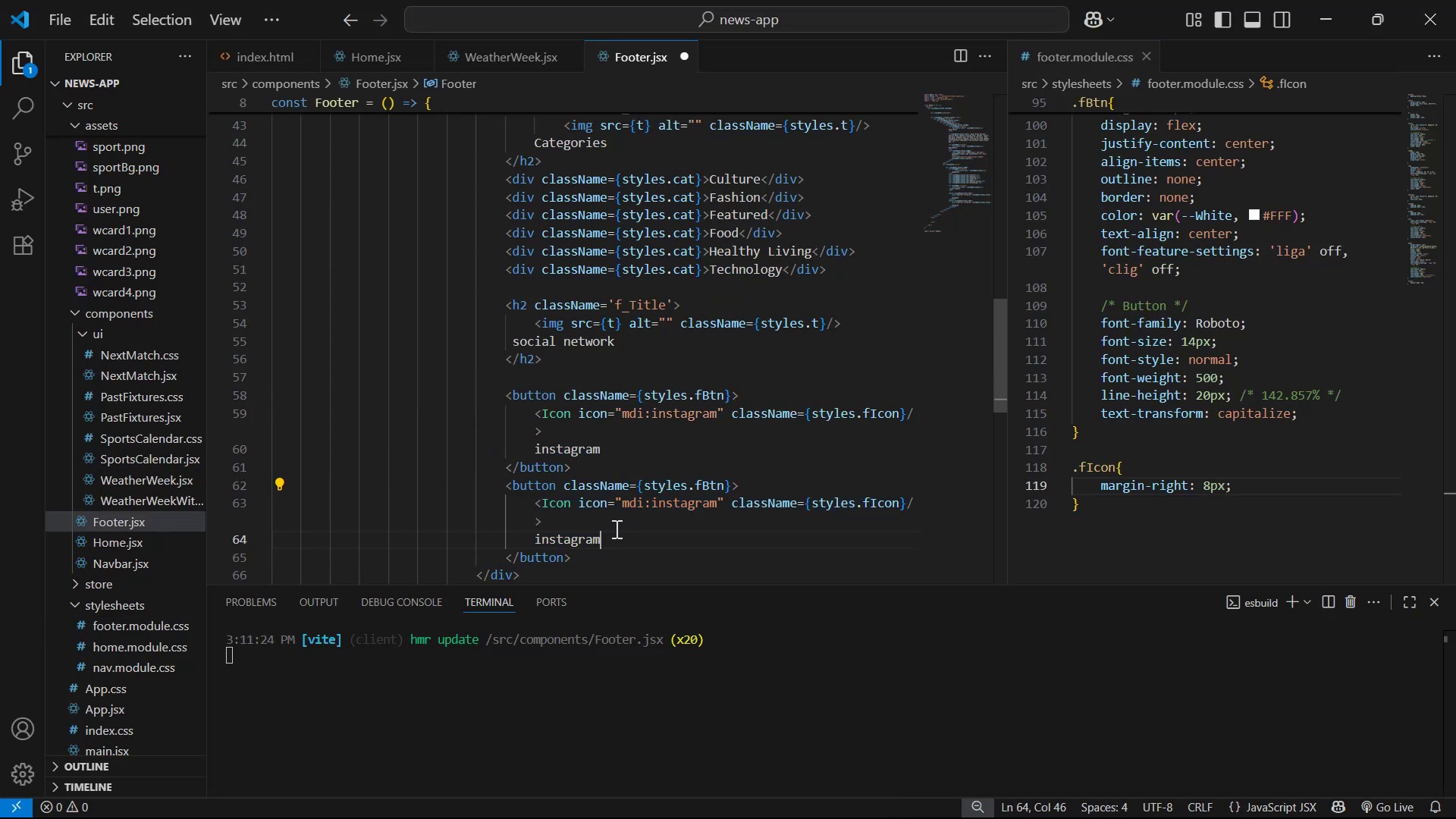 
key(Backspace)
 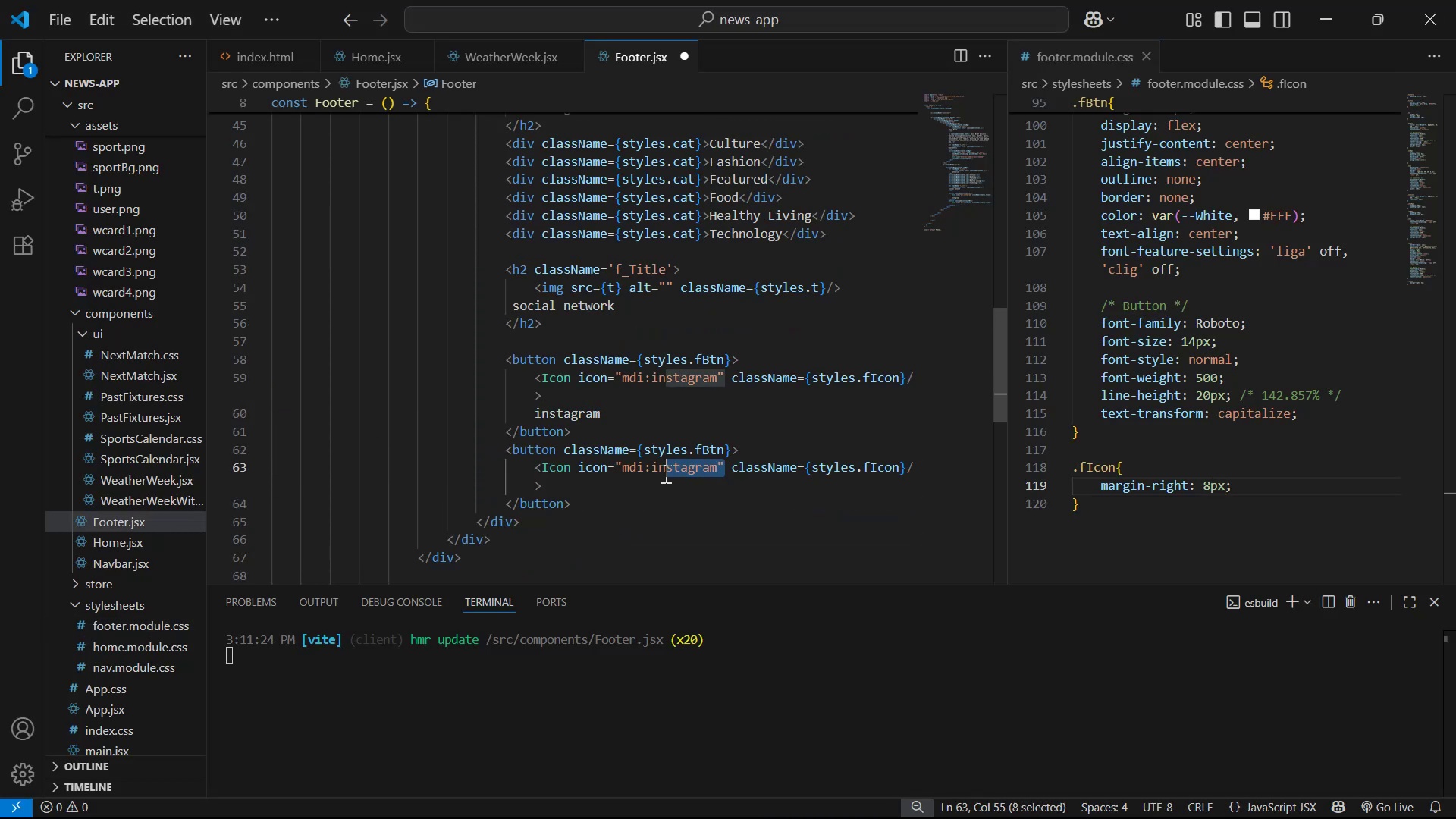 
left_click([787, 513])
 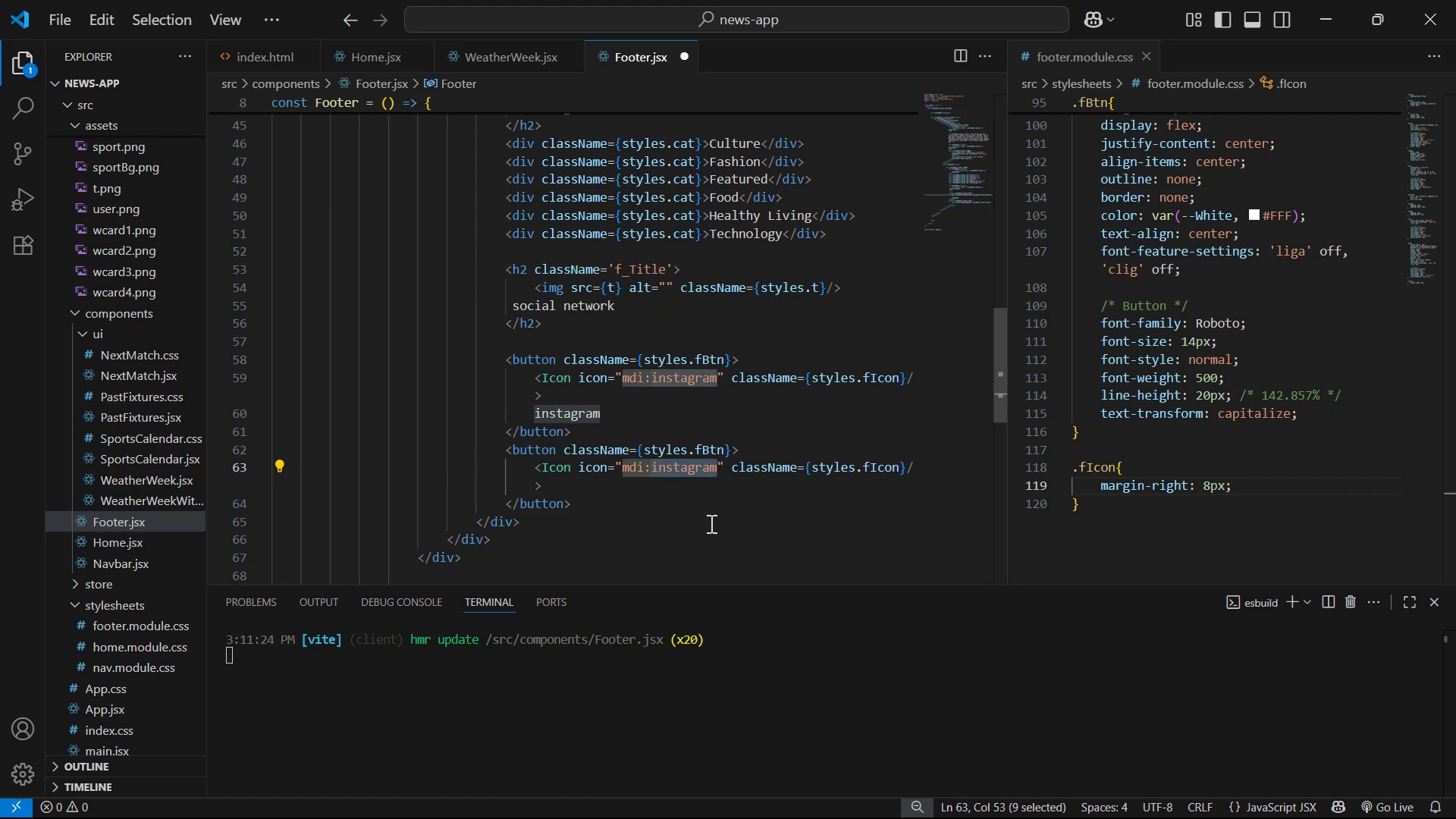 
type(twitter )
key(Backspace)
 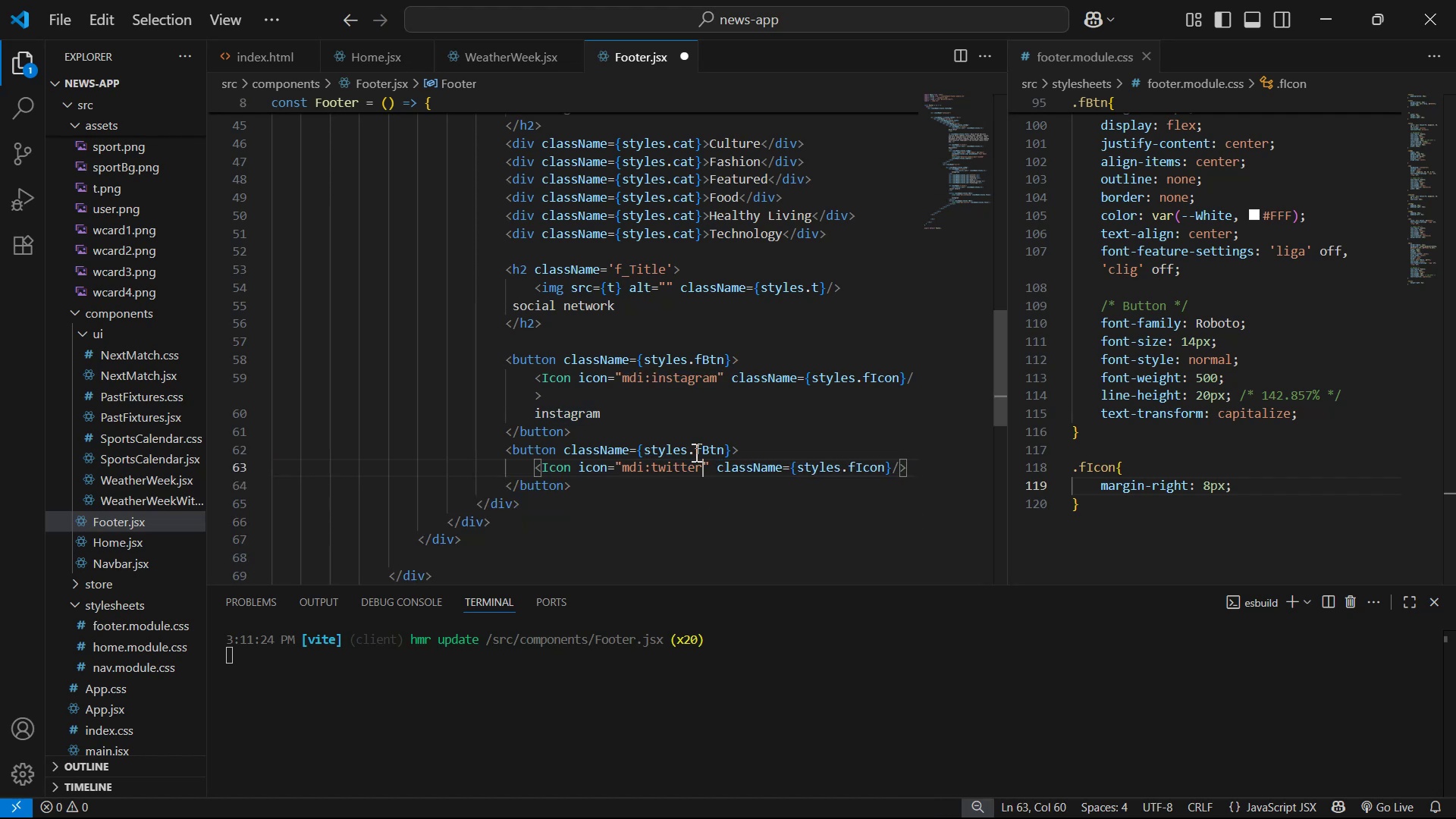 
left_click([733, 491])
 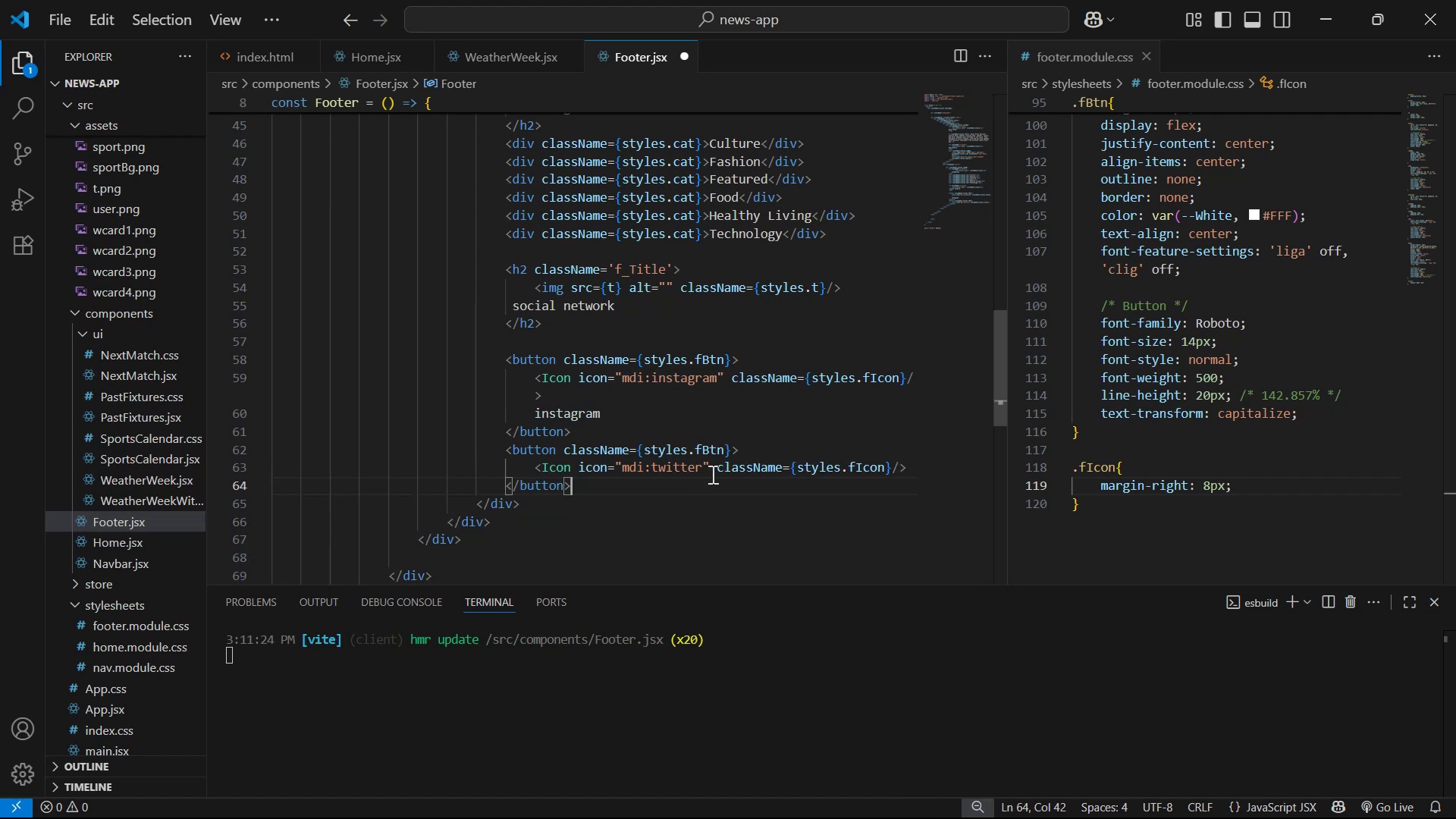 
left_click([726, 452])
 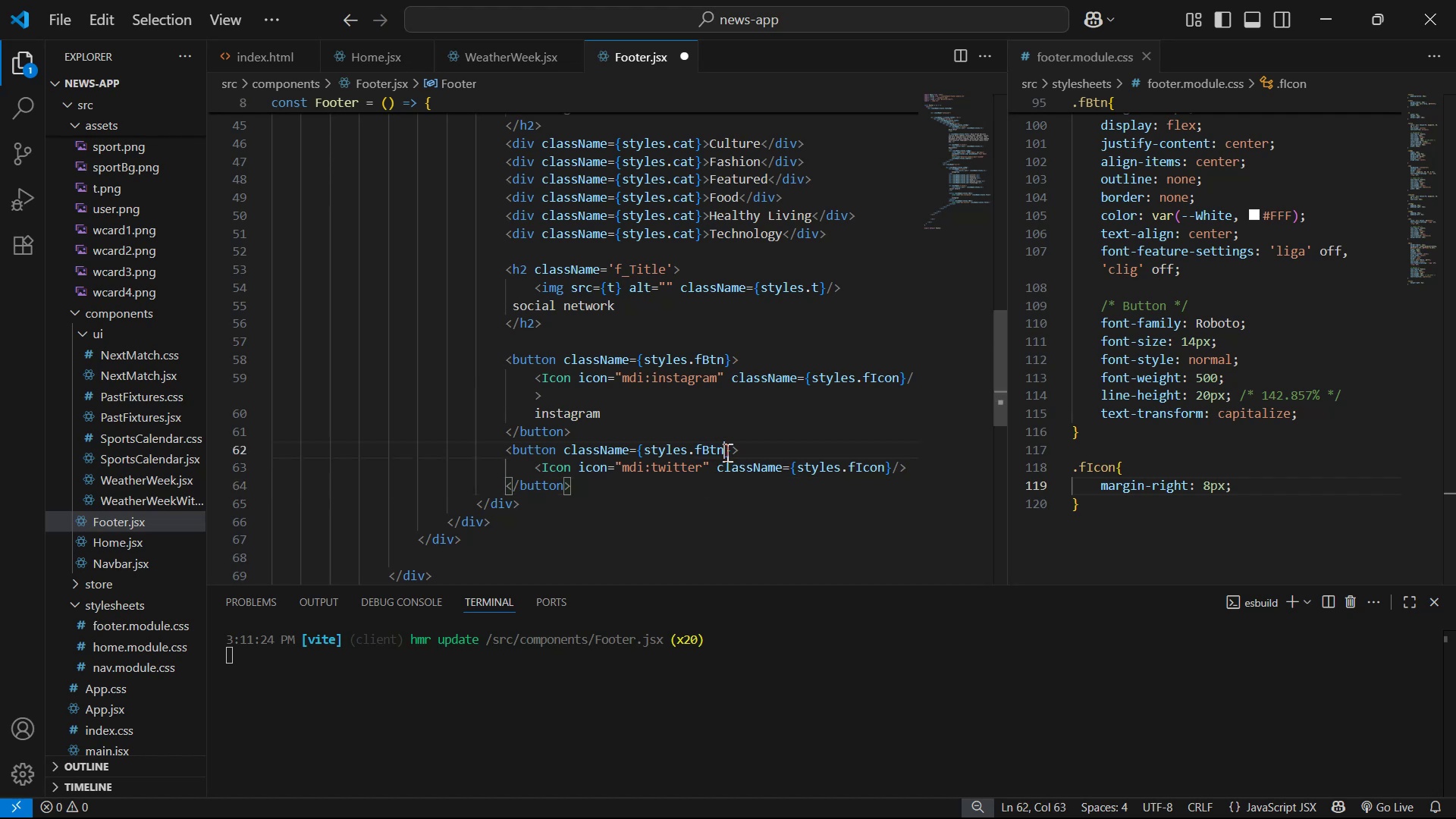 
key(2)
 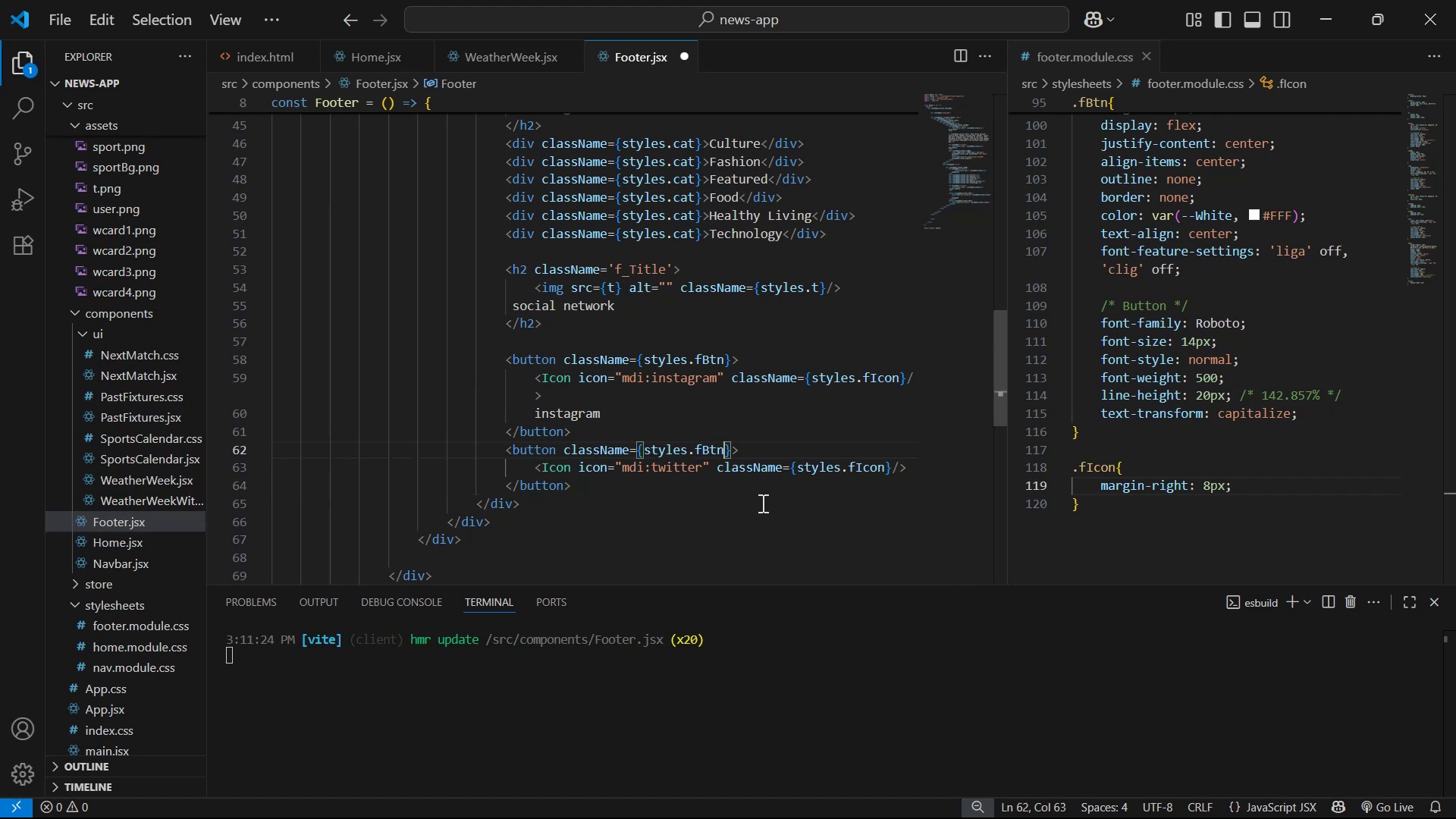 
key(Control+S)
 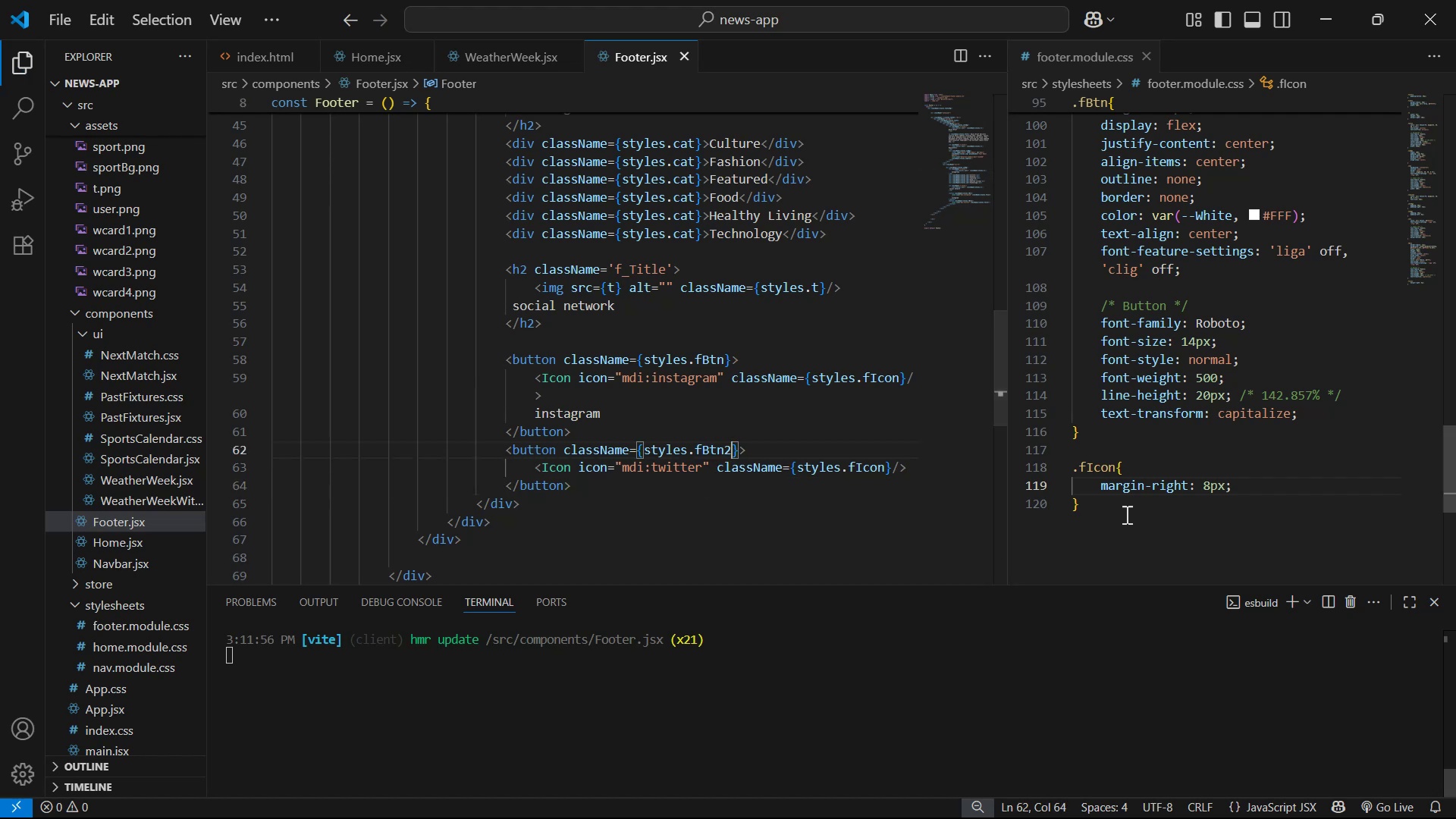 
left_click([1125, 513])
 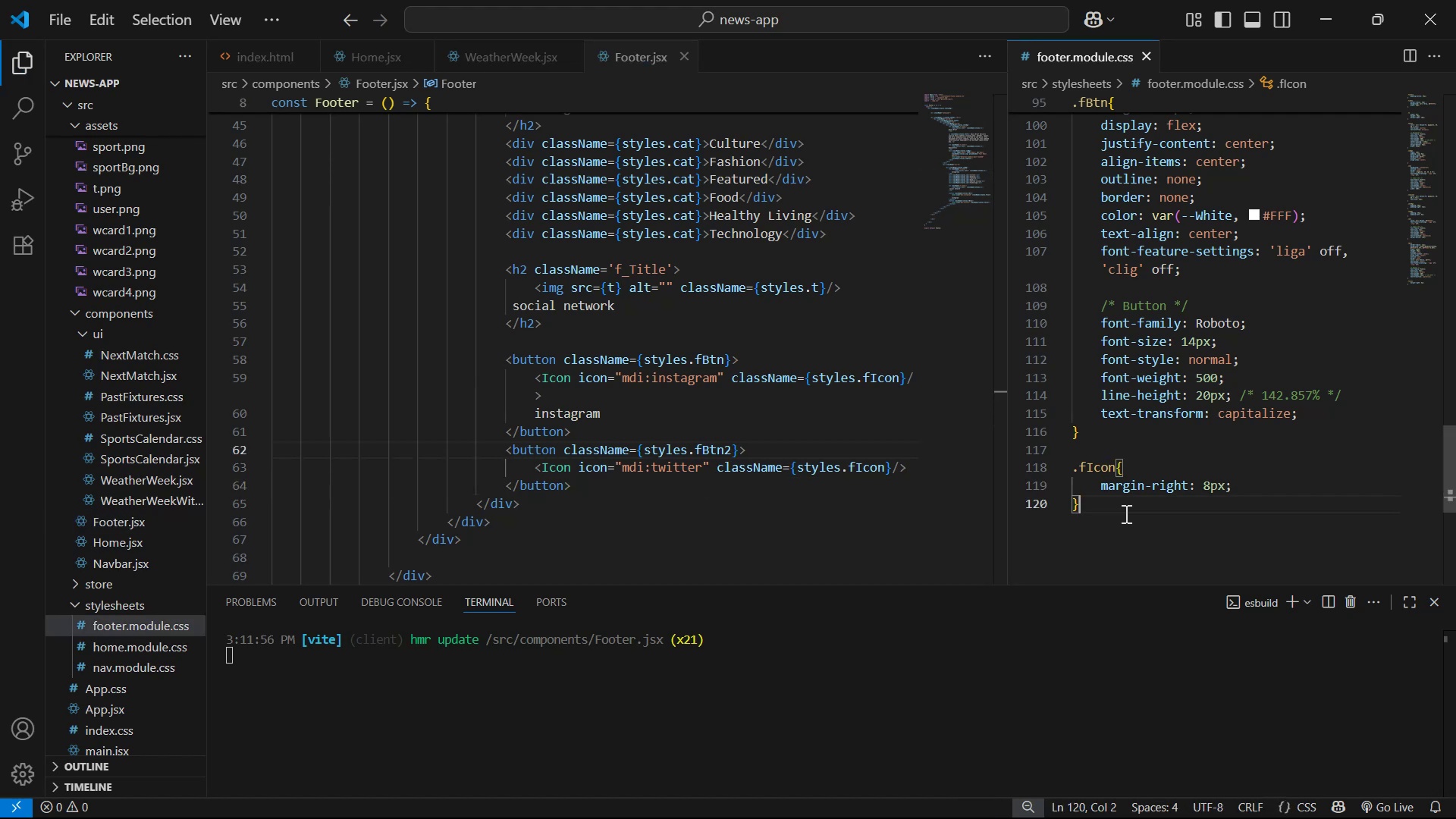 
scroll: coordinate [1121, 510], scroll_direction: down, amount: 3.0
 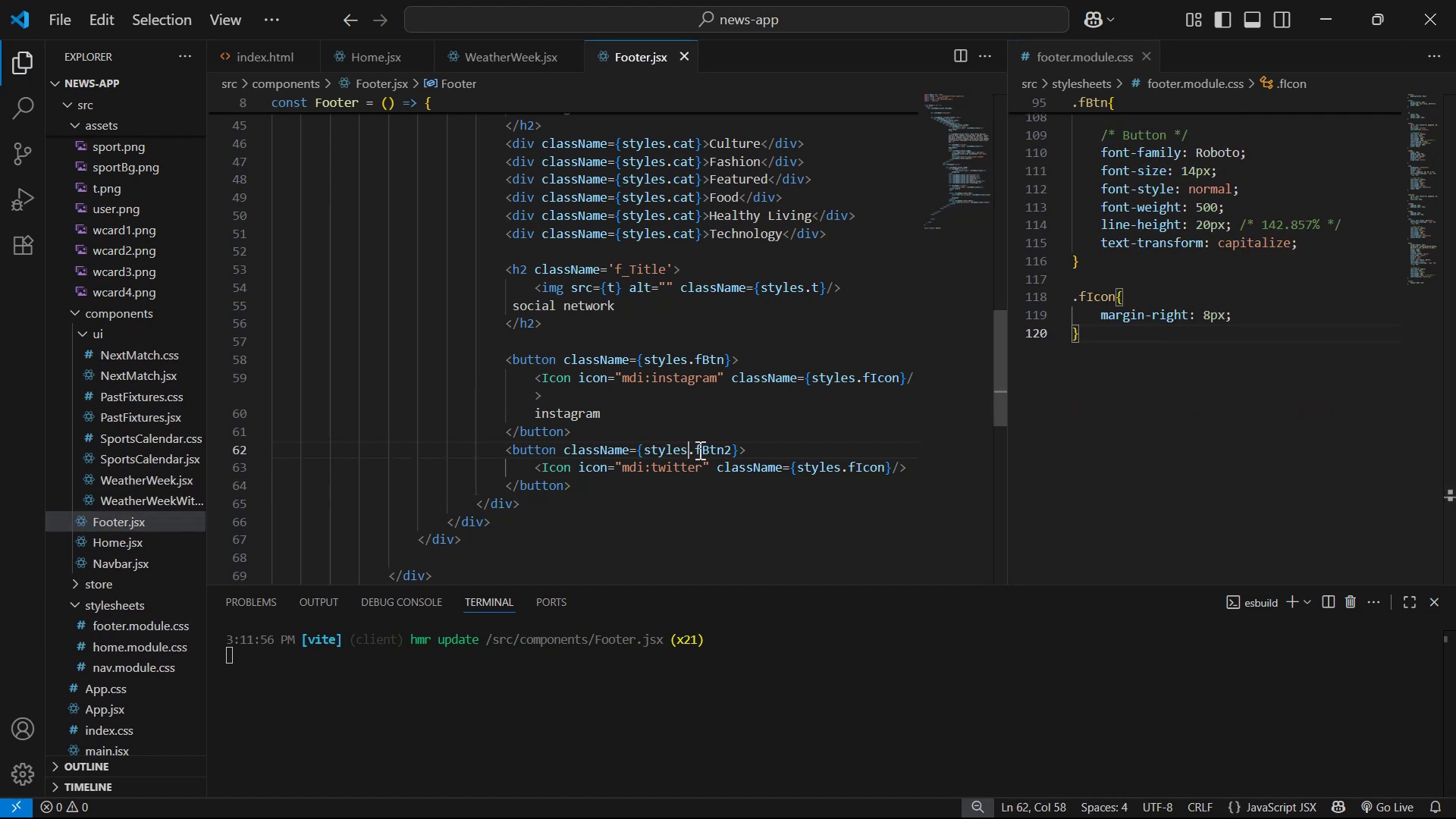 
key(Control+C)
 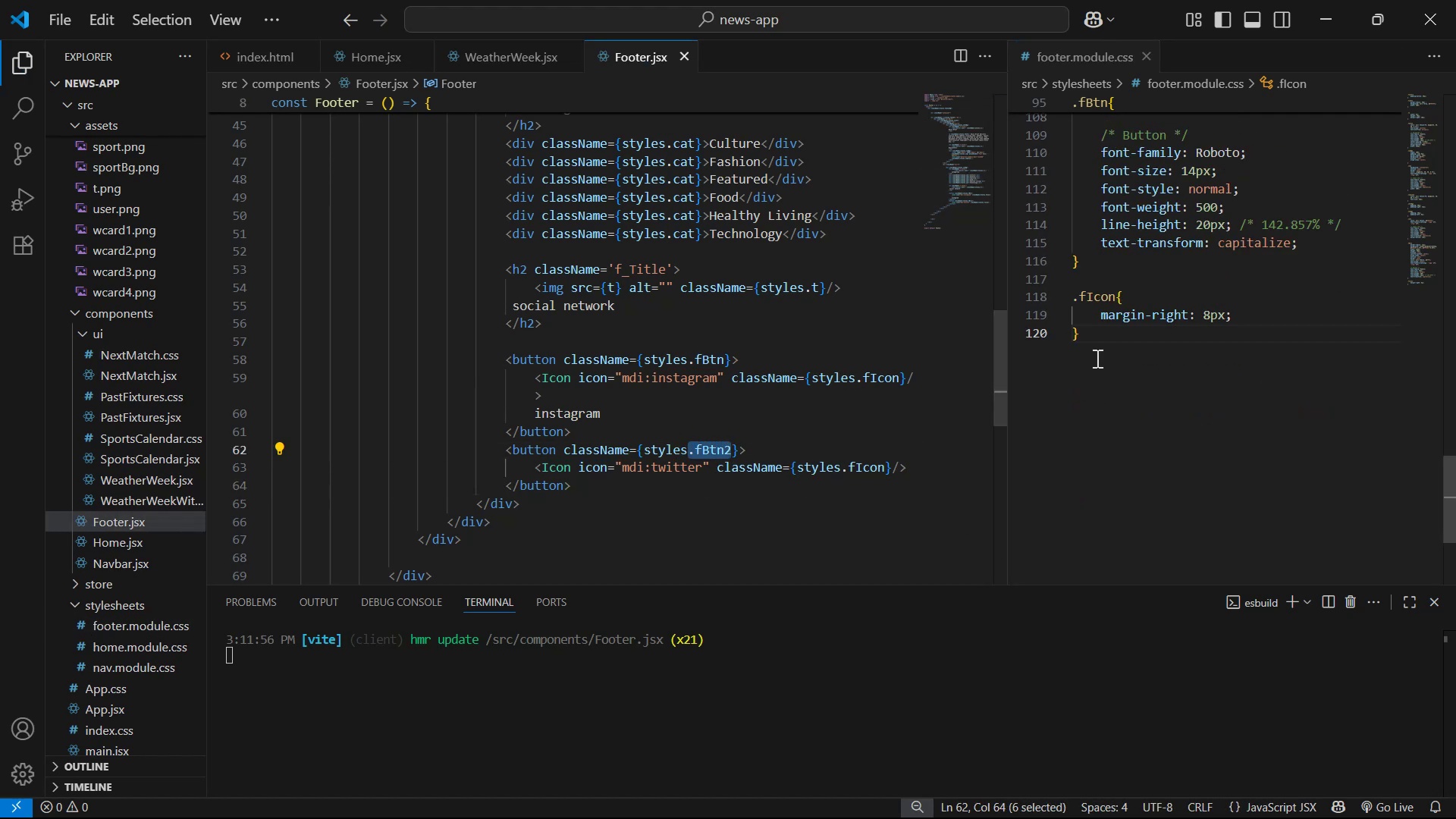 
left_click([1104, 347])
 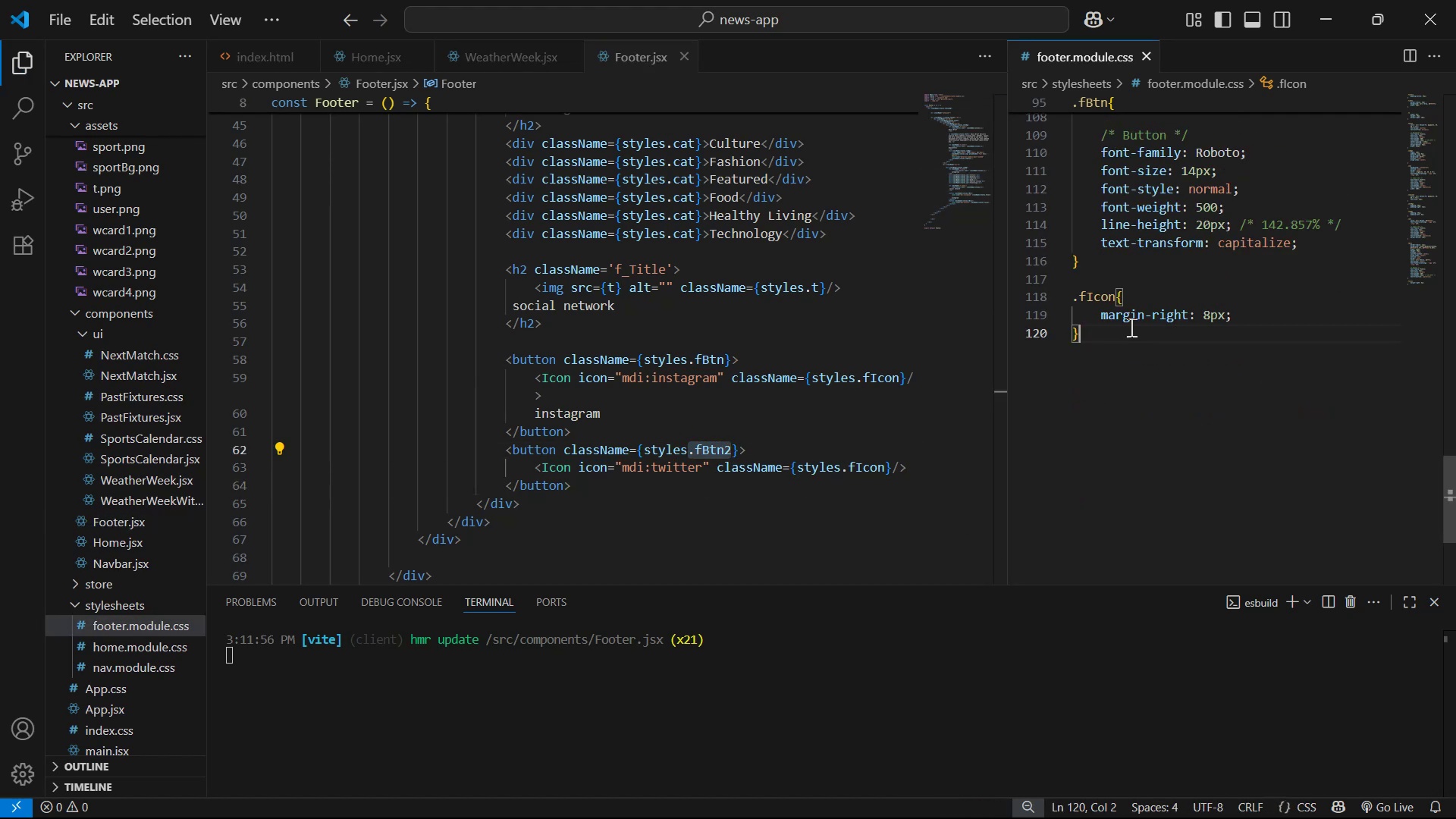 
key(Control+Enter)
 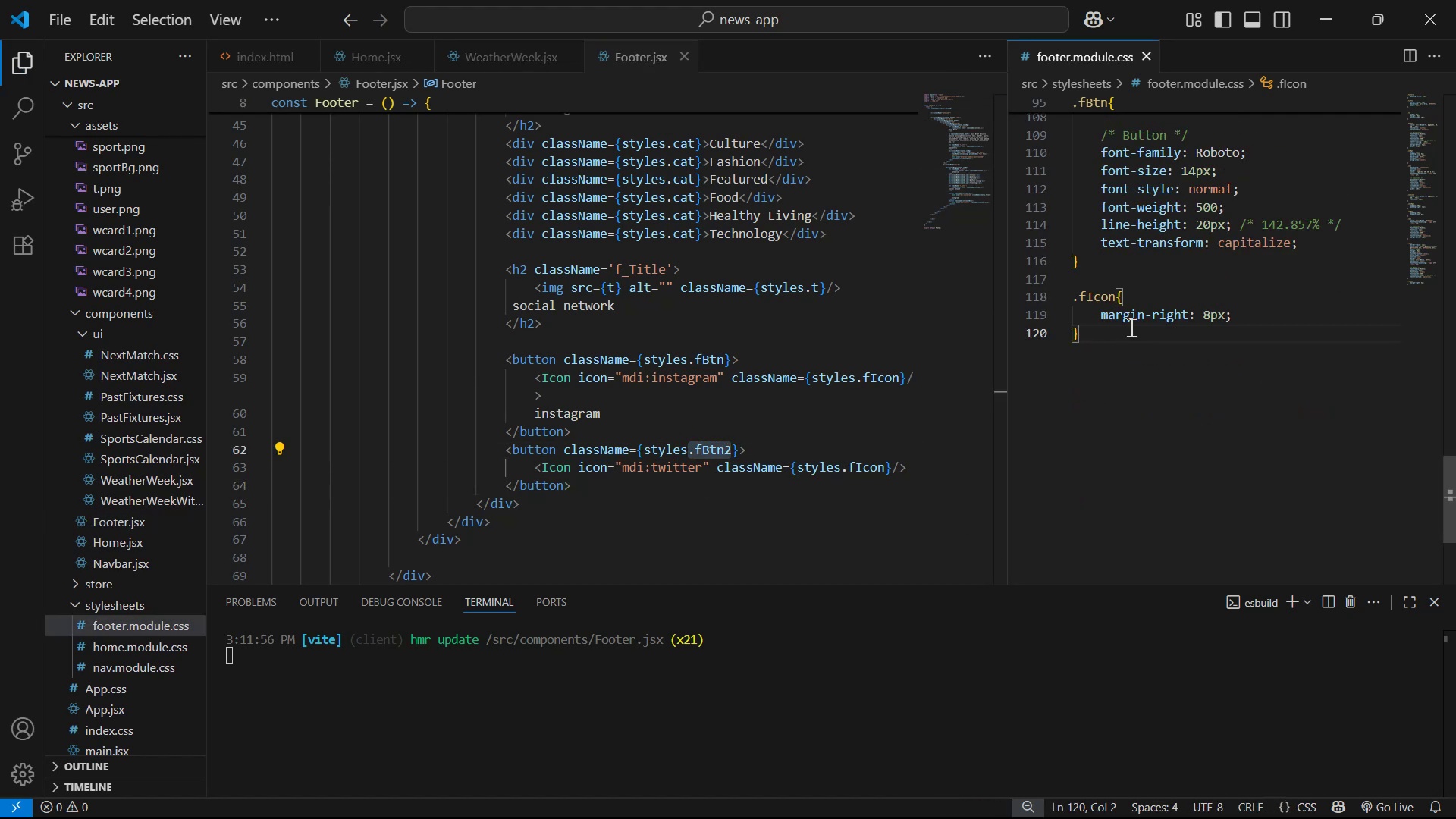 
key(Enter)
 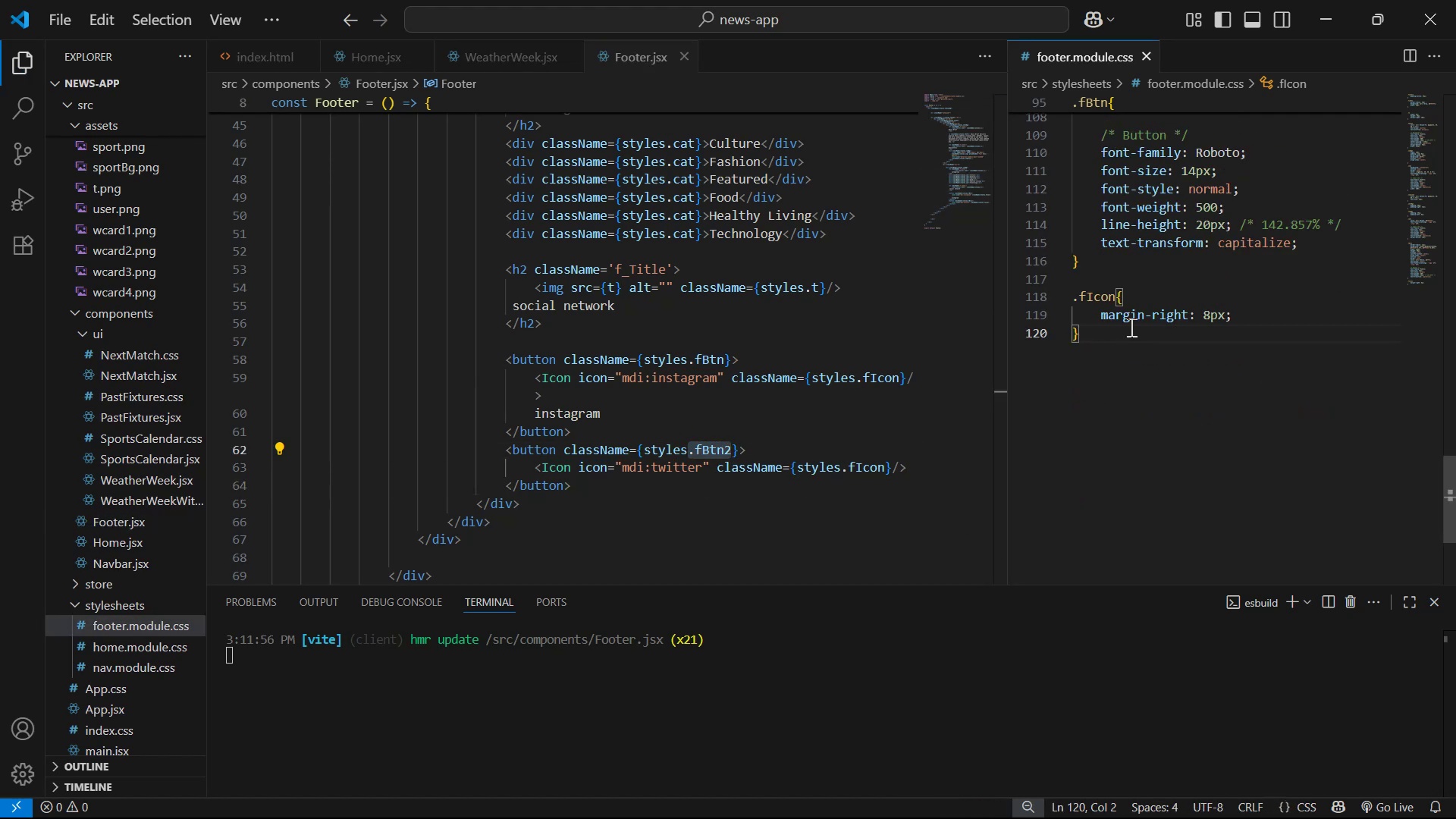 
key(Control+ControlLeft)
 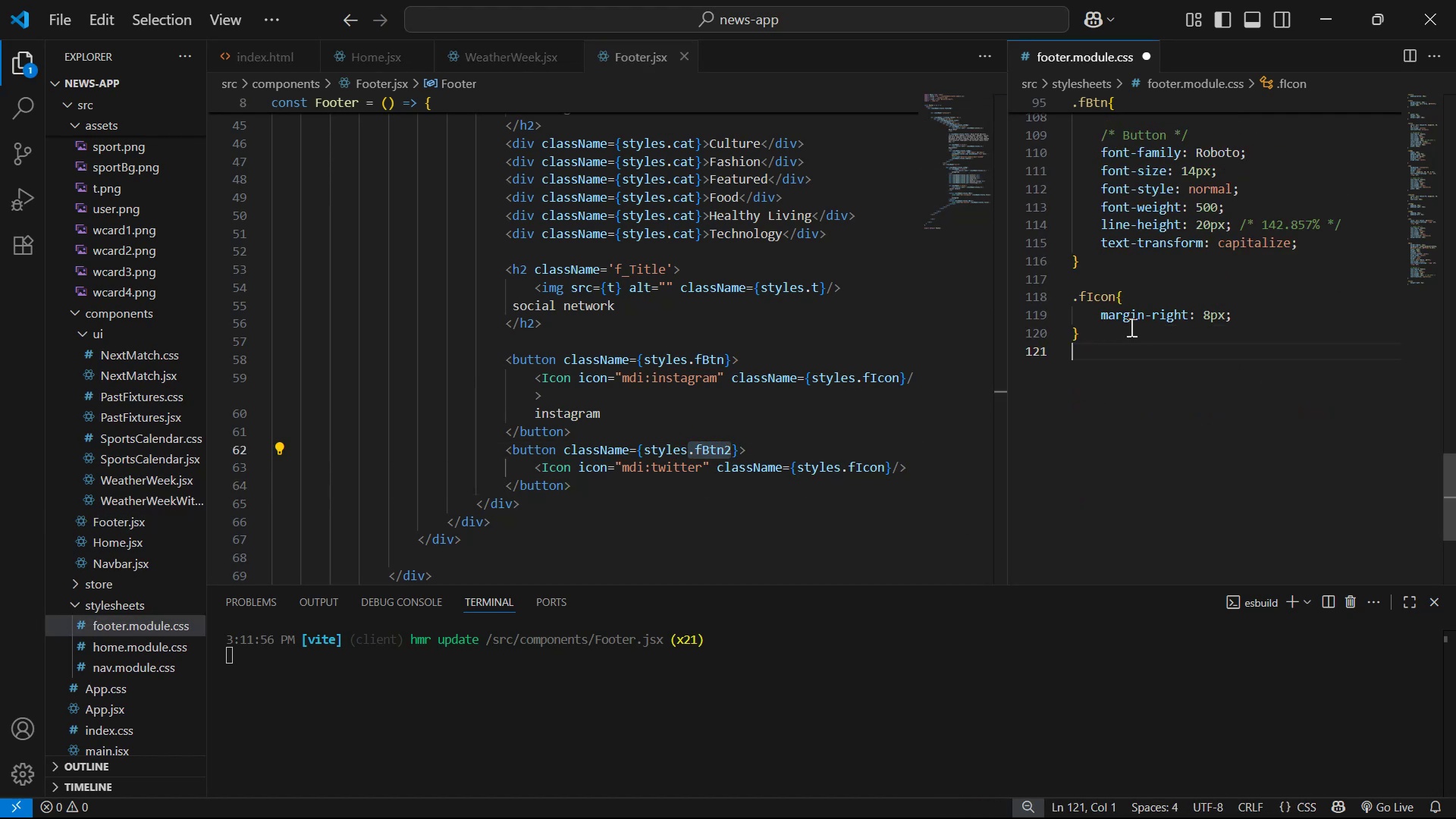 
key(Control+V)
 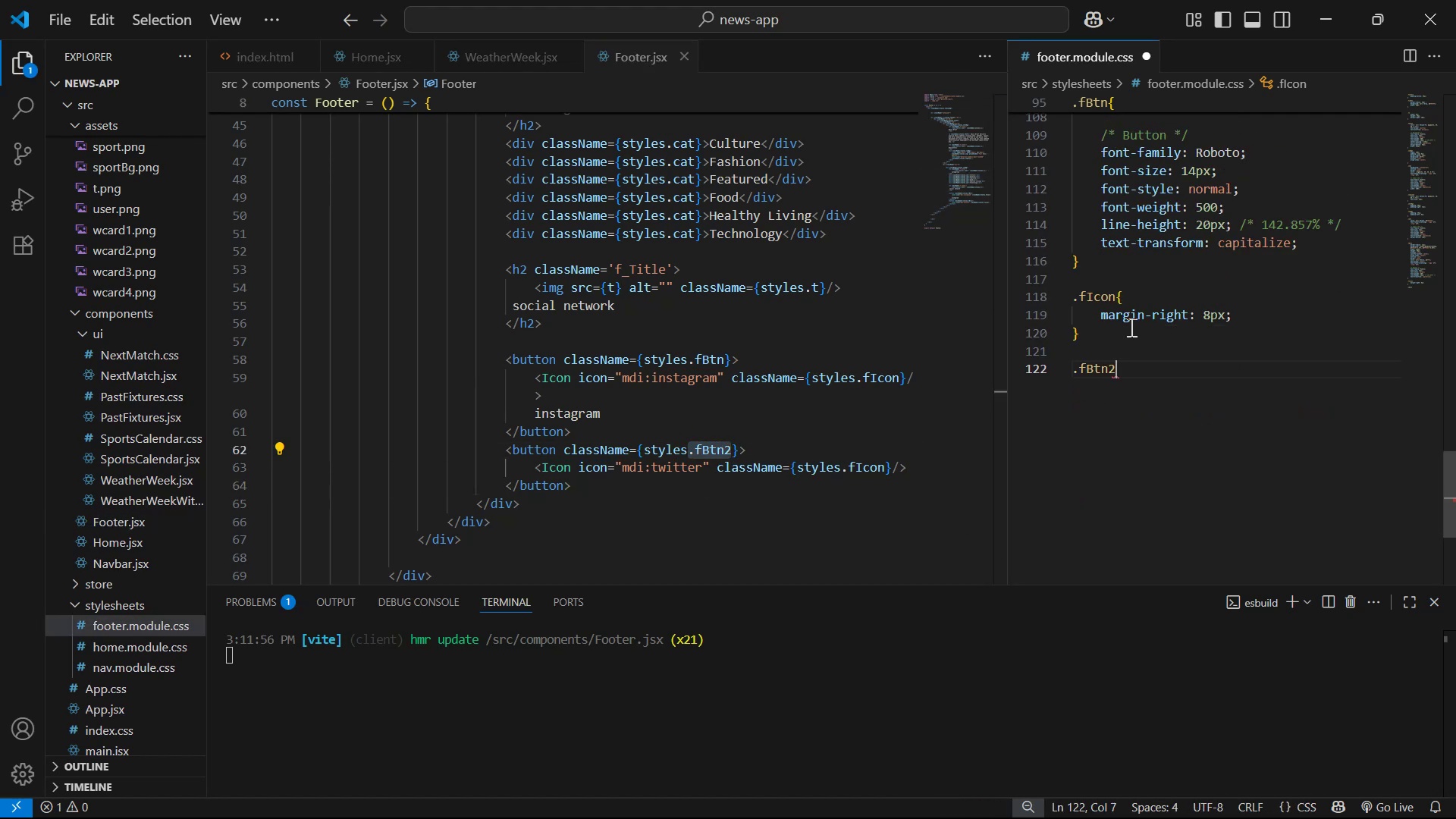 
key(Shift+ShiftLeft)
 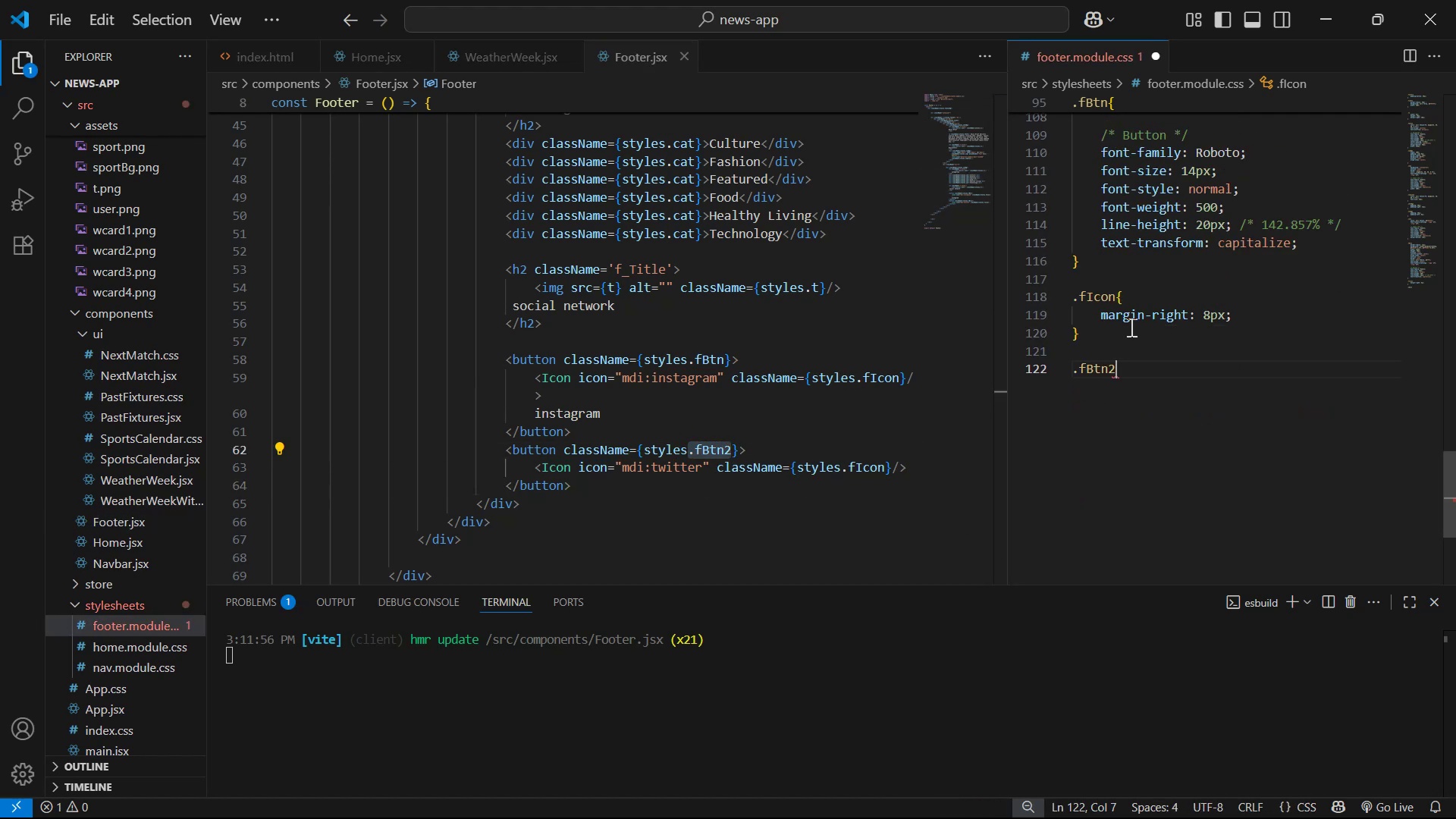 
key(Shift+BracketLeft)
 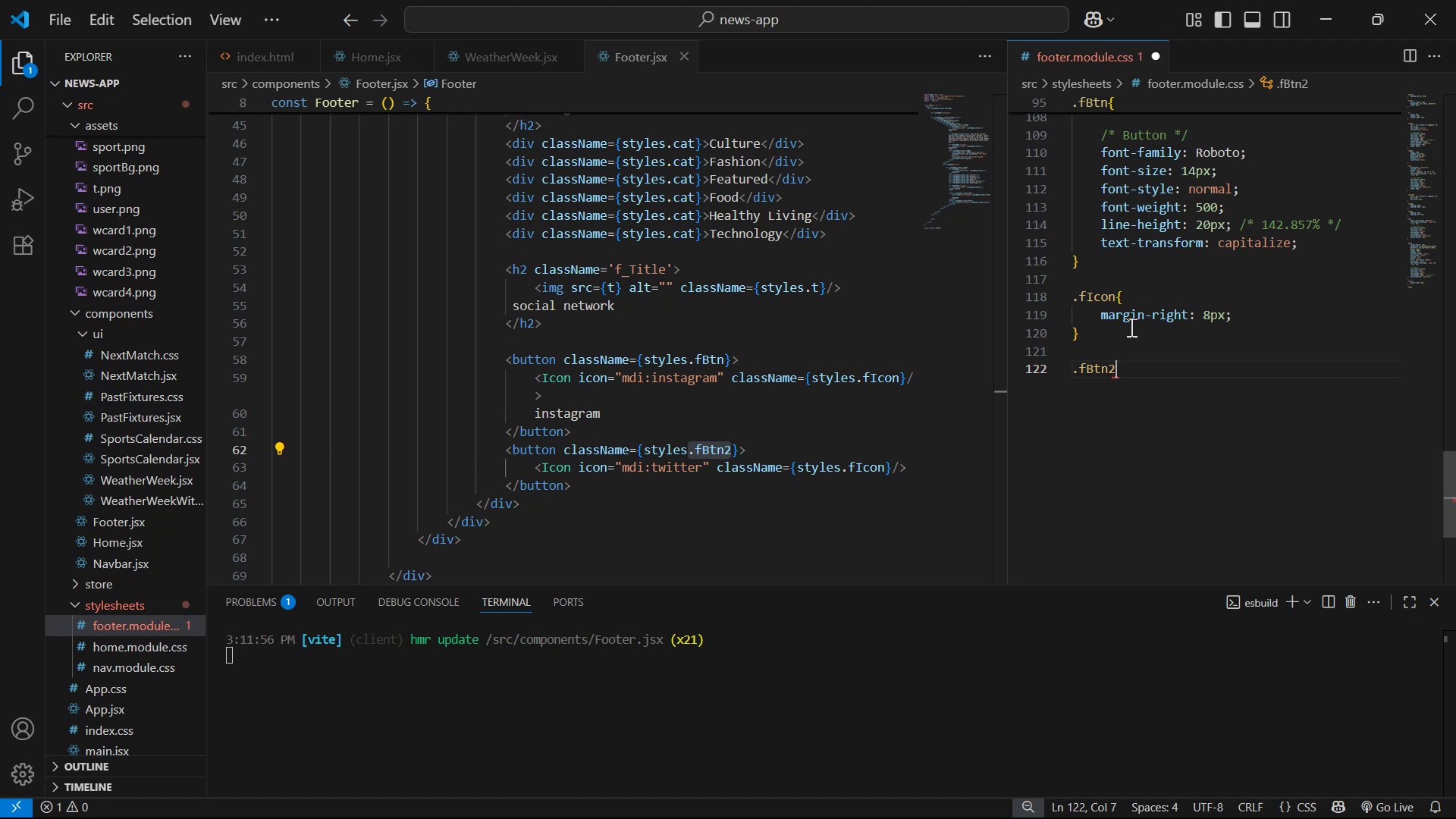 
key(Shift+Enter)
 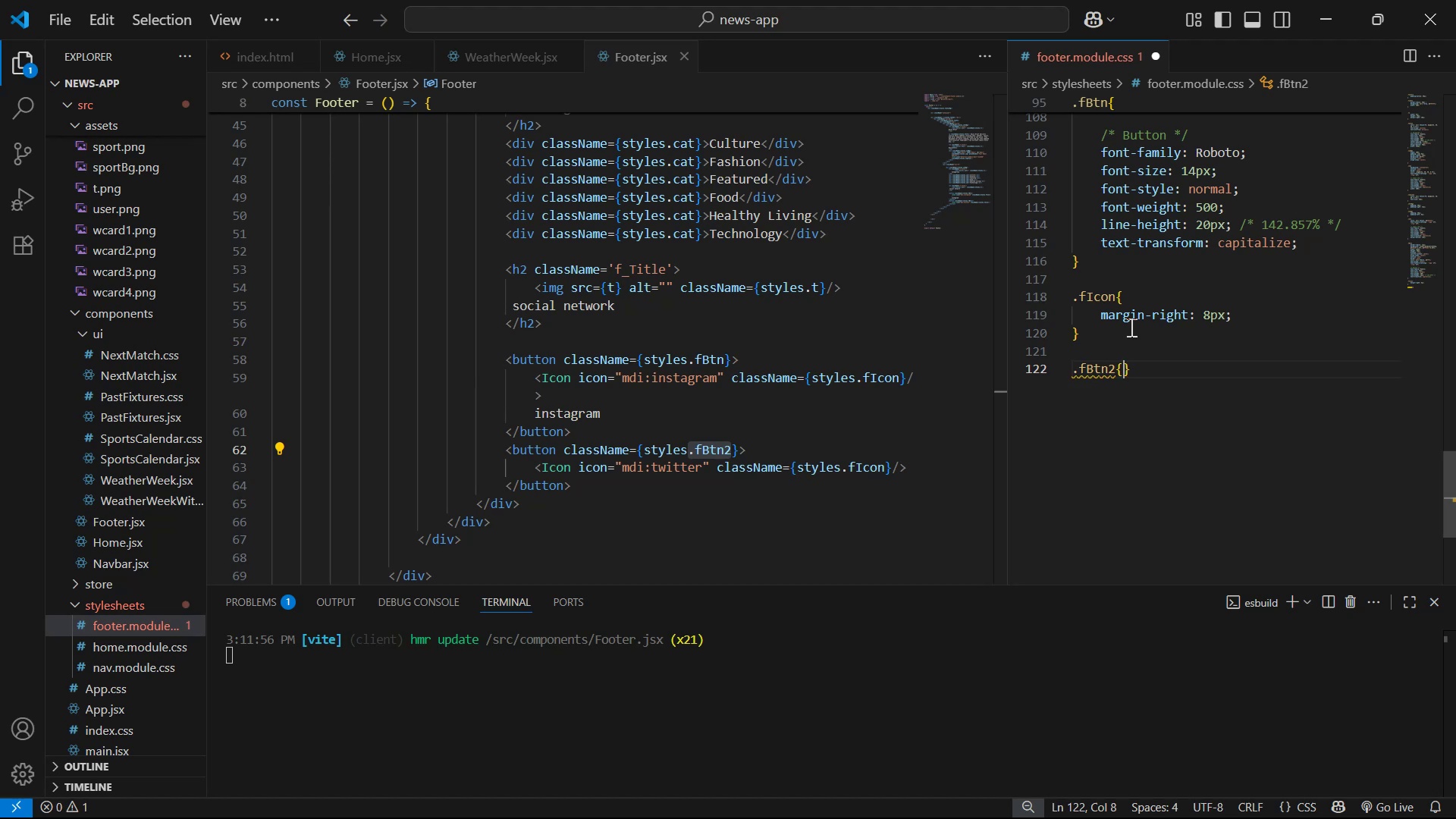 
key(Alt+Tab)
 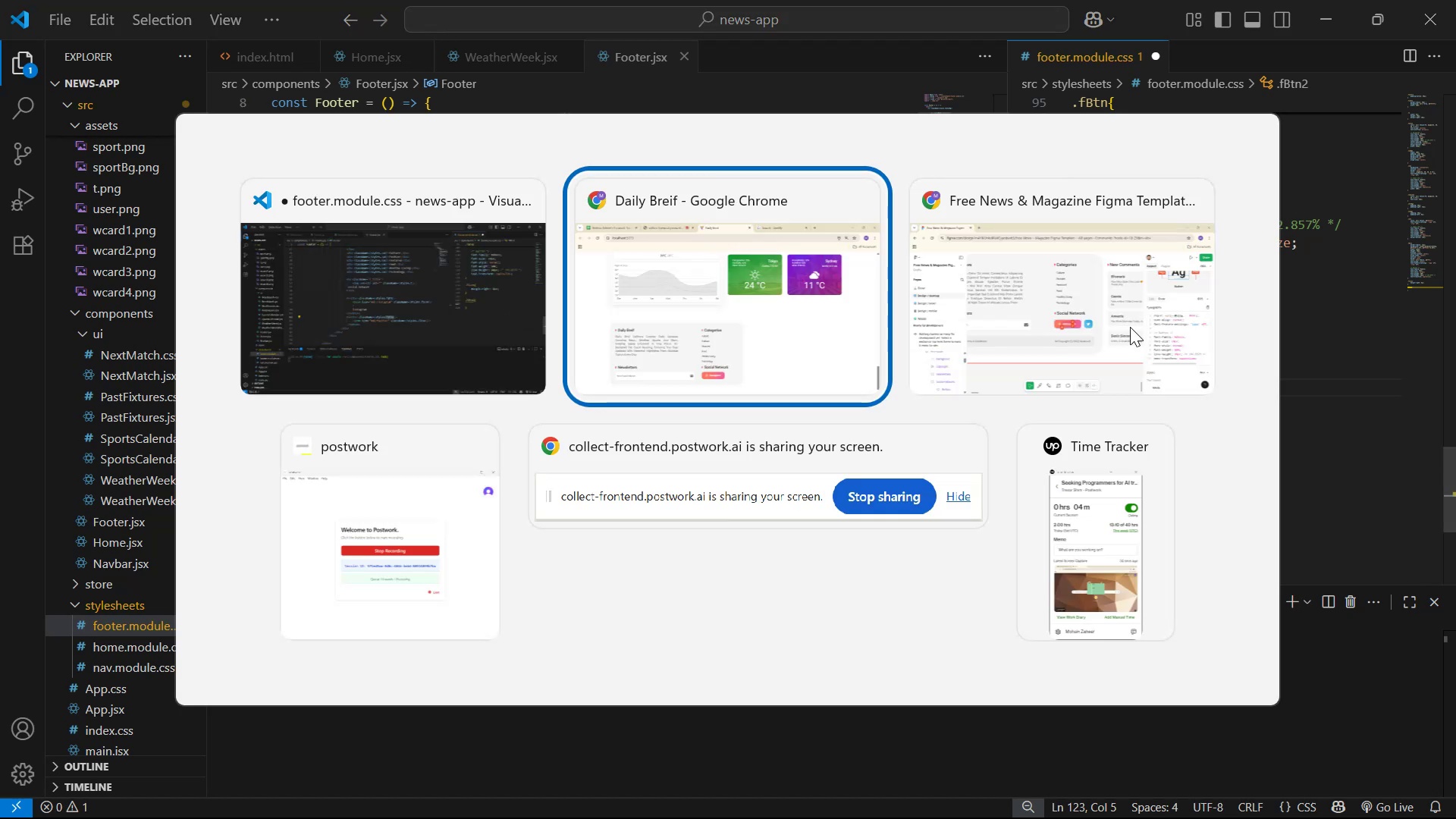 
key(Alt+Tab)
 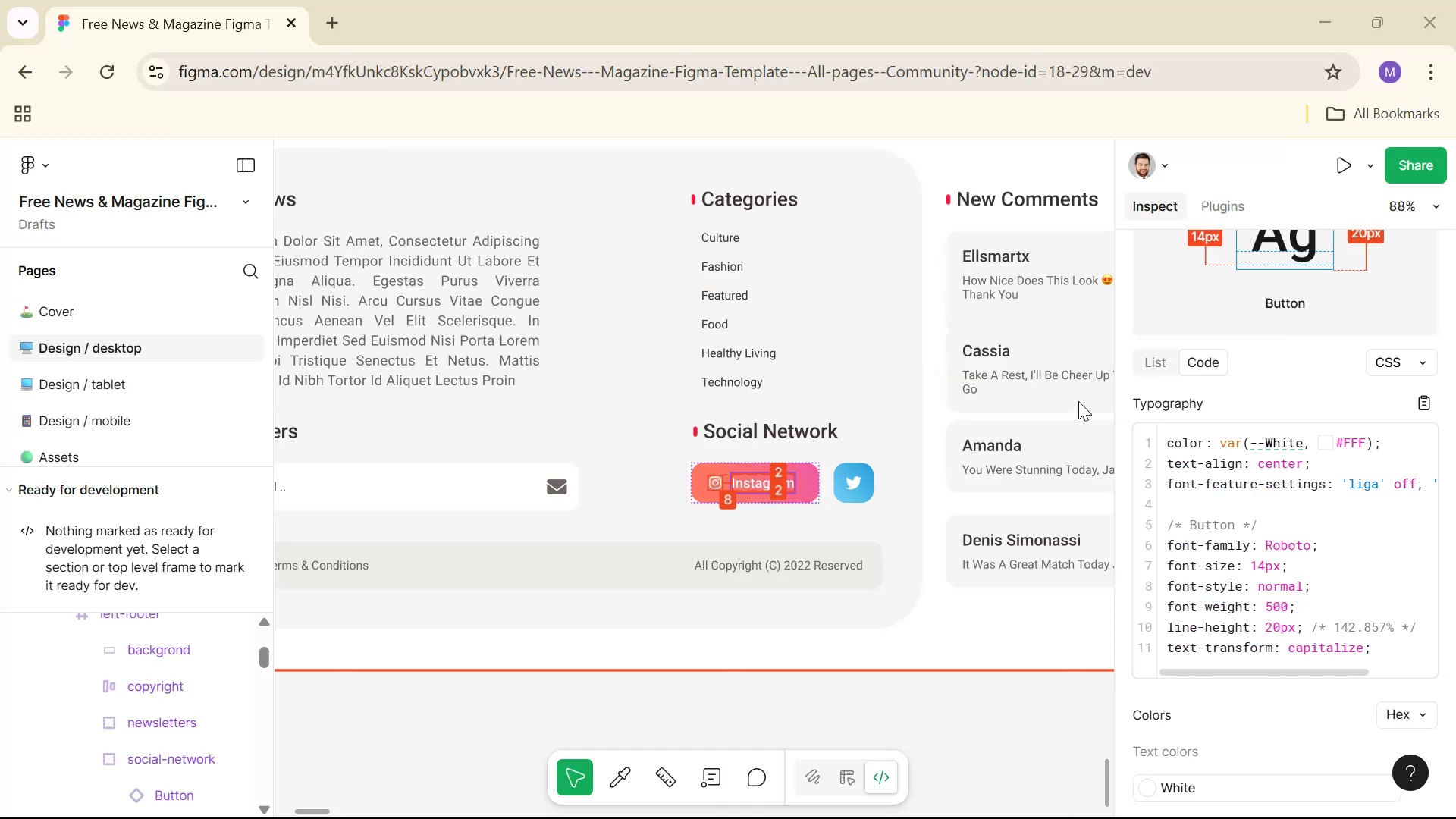 
hold_key(key=ControlLeft, duration=1.51)
left_click([868, 491])
 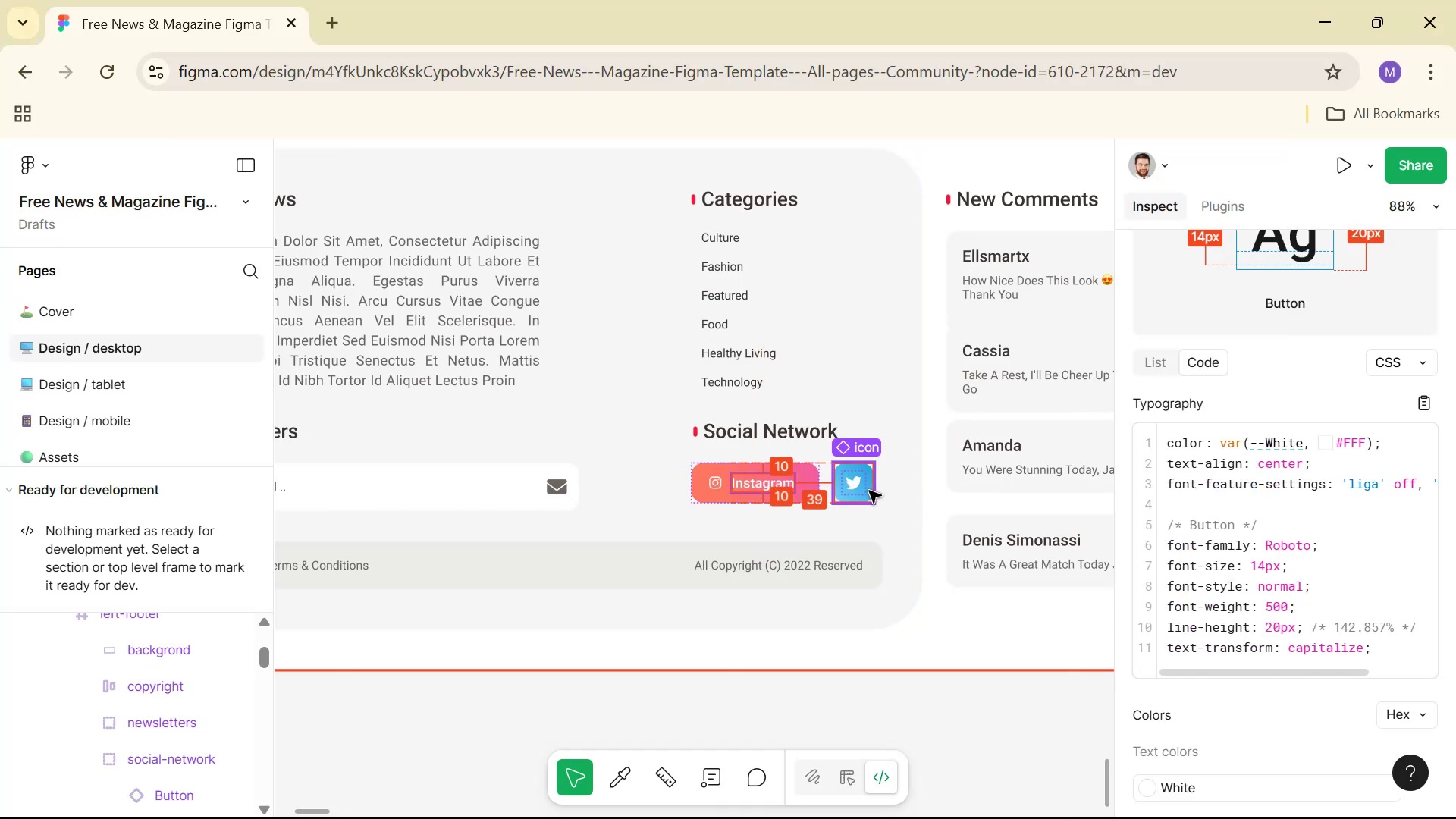 
key(Control+ControlLeft)
 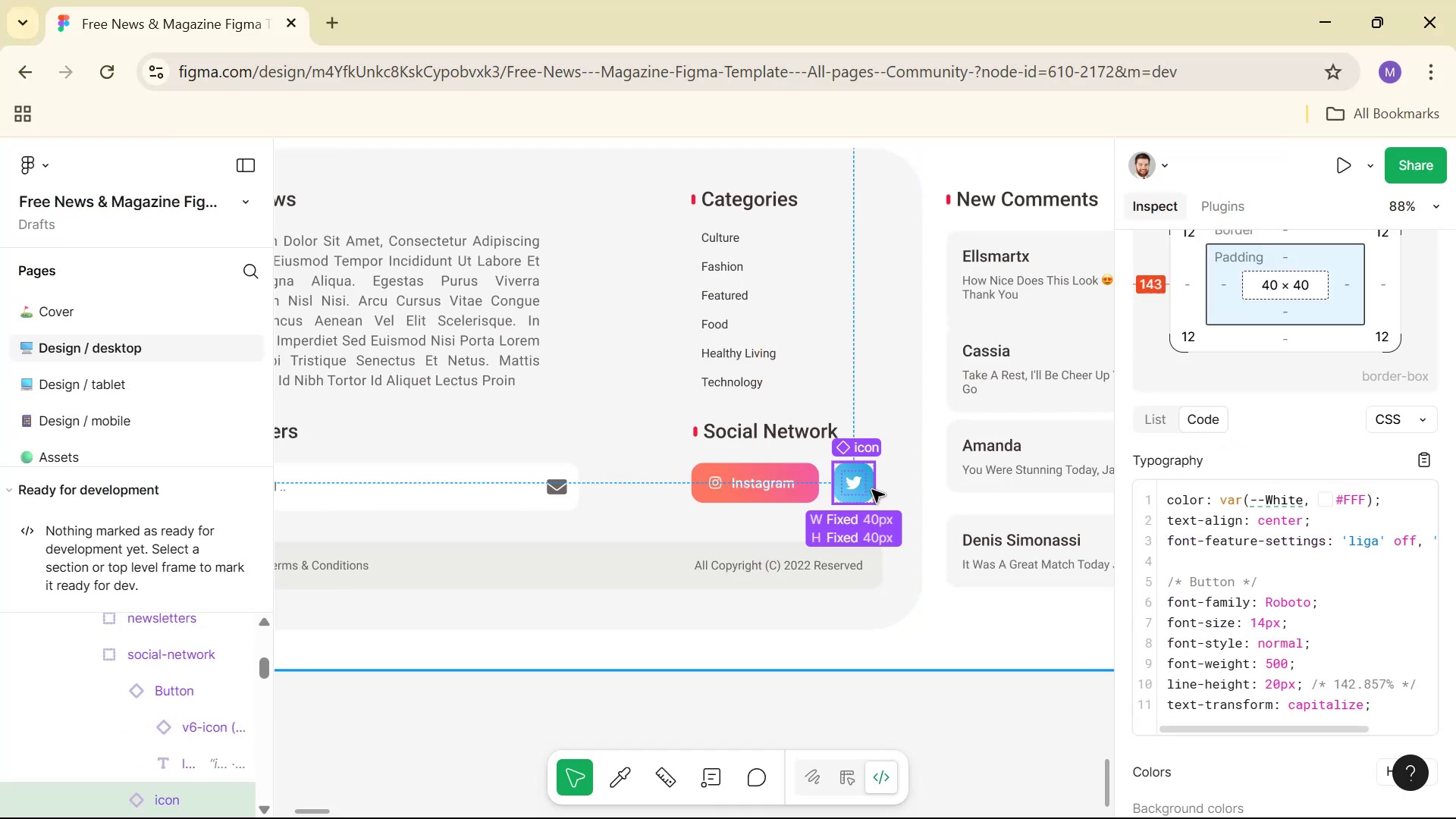 
key(Control+ControlLeft)
 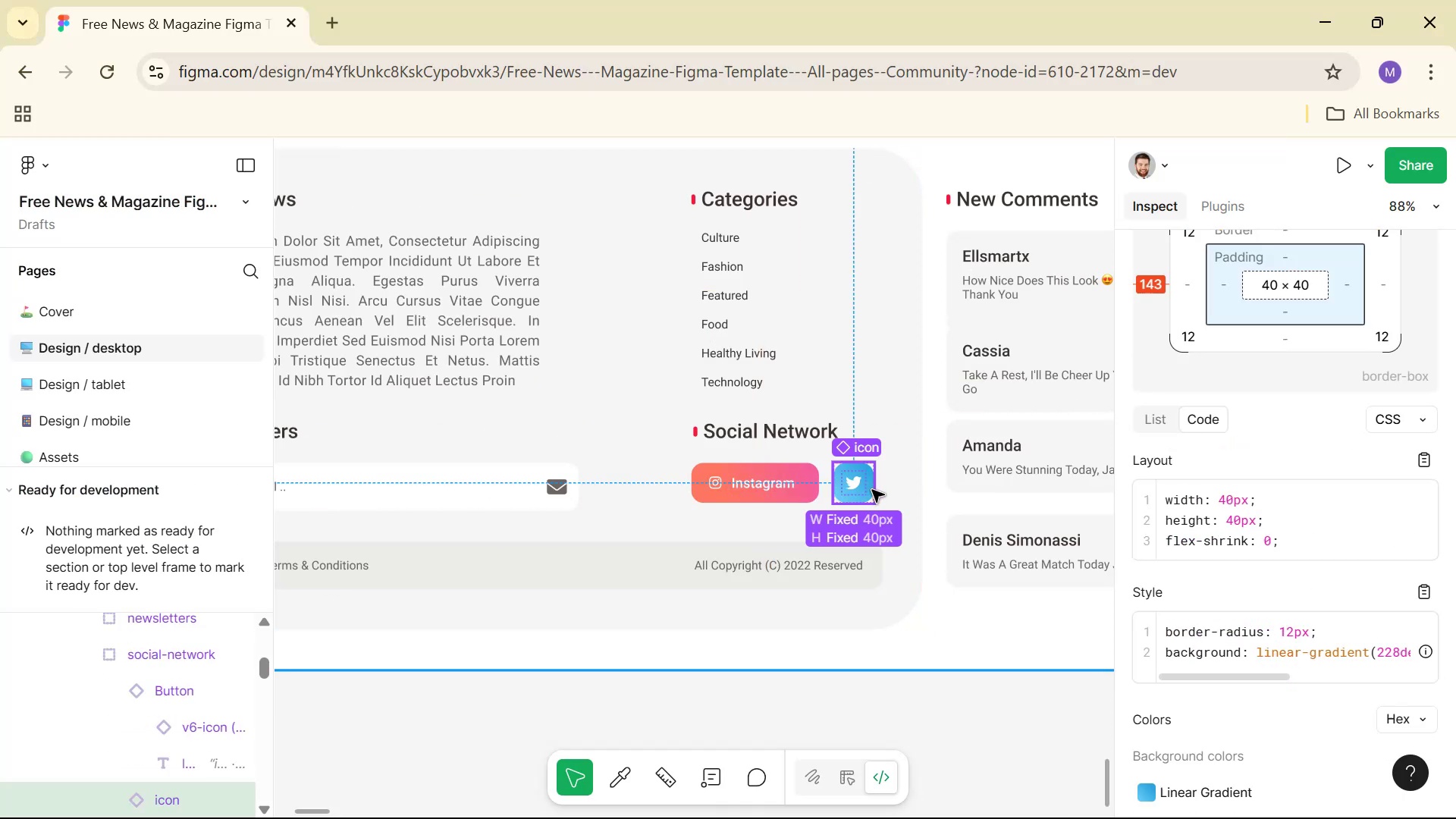 
key(Control+ControlLeft)
 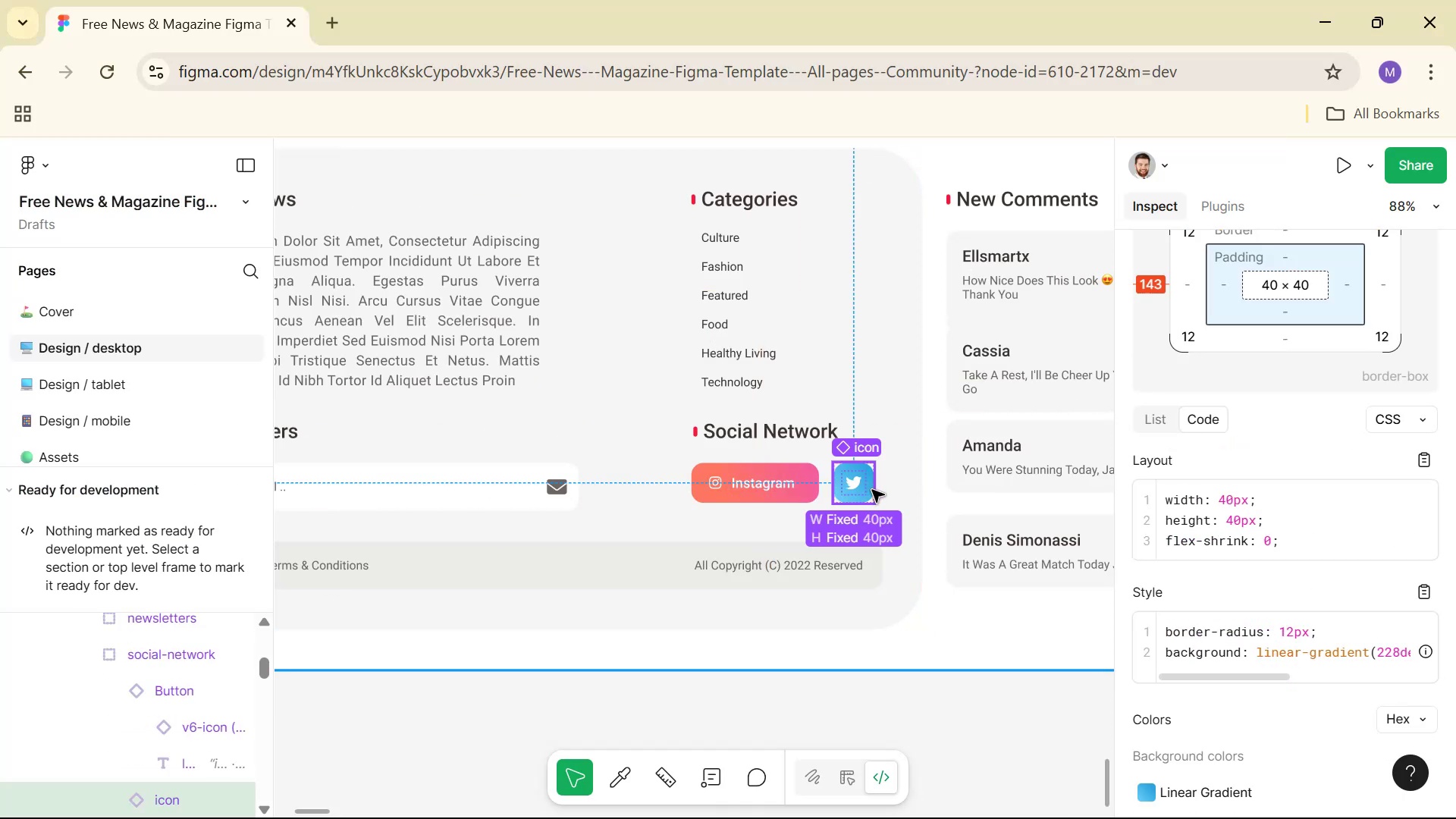 
key(Control+ControlLeft)
 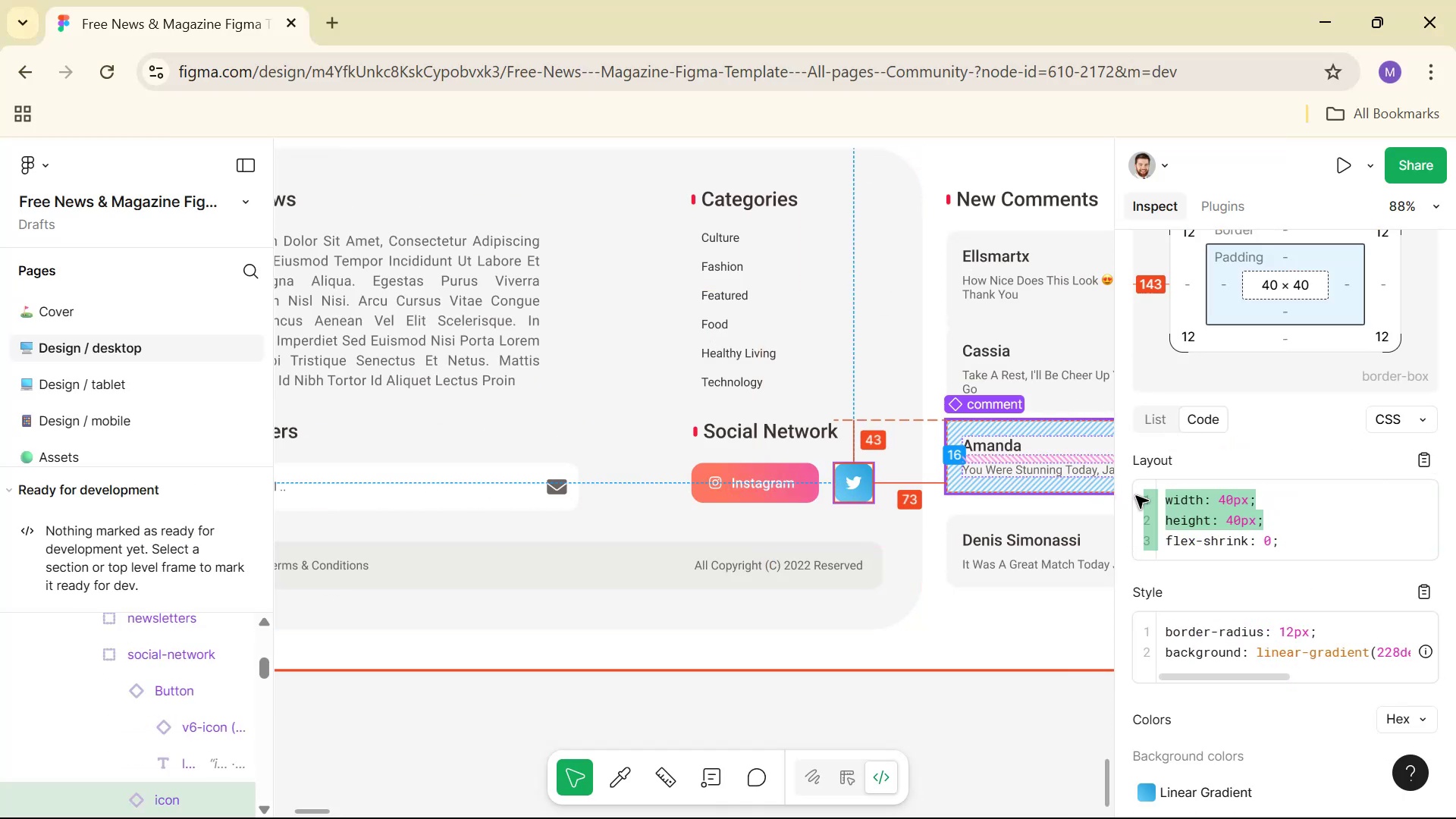 
key(Control+ControlLeft)
 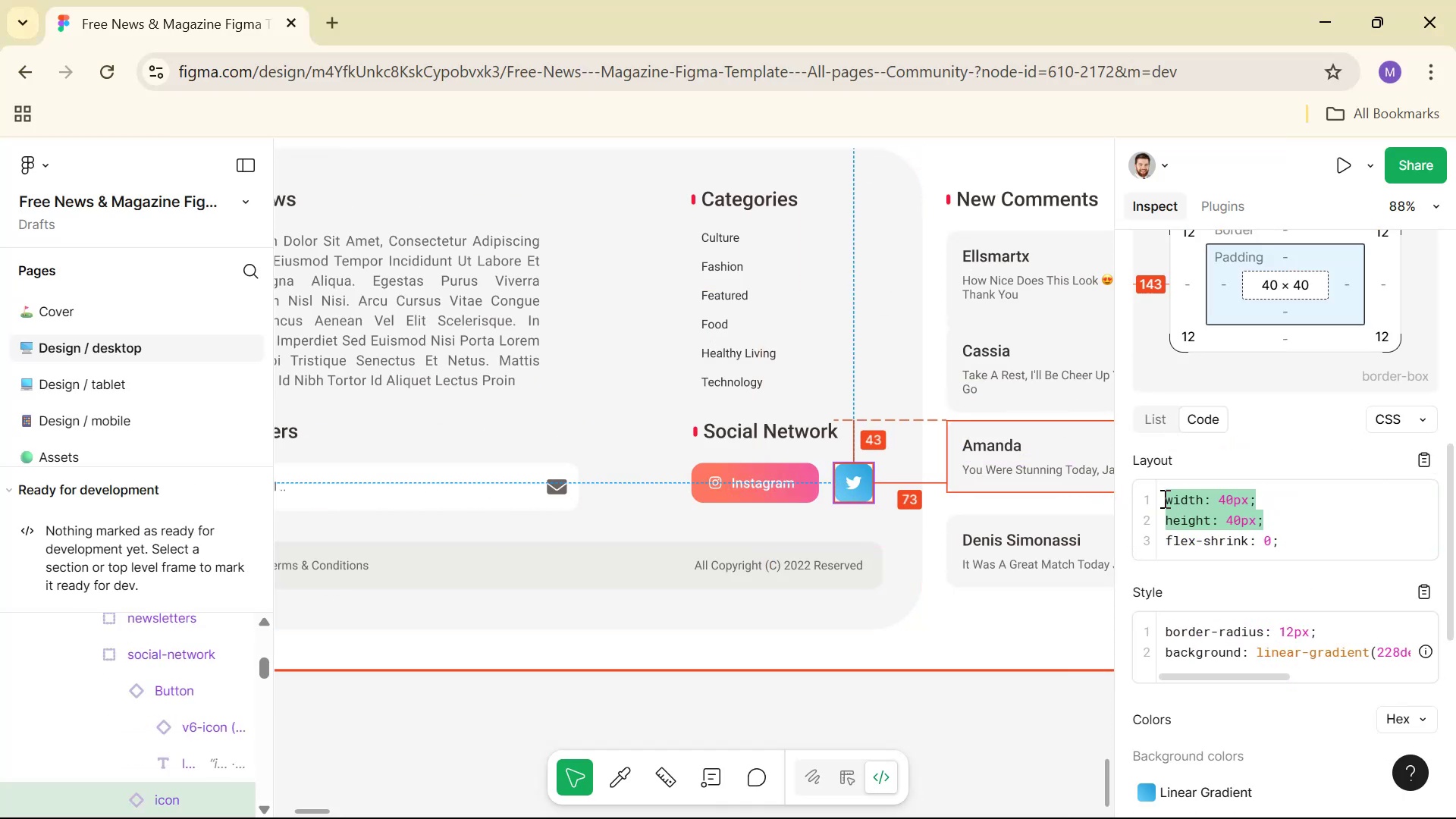 
key(Control+C)
 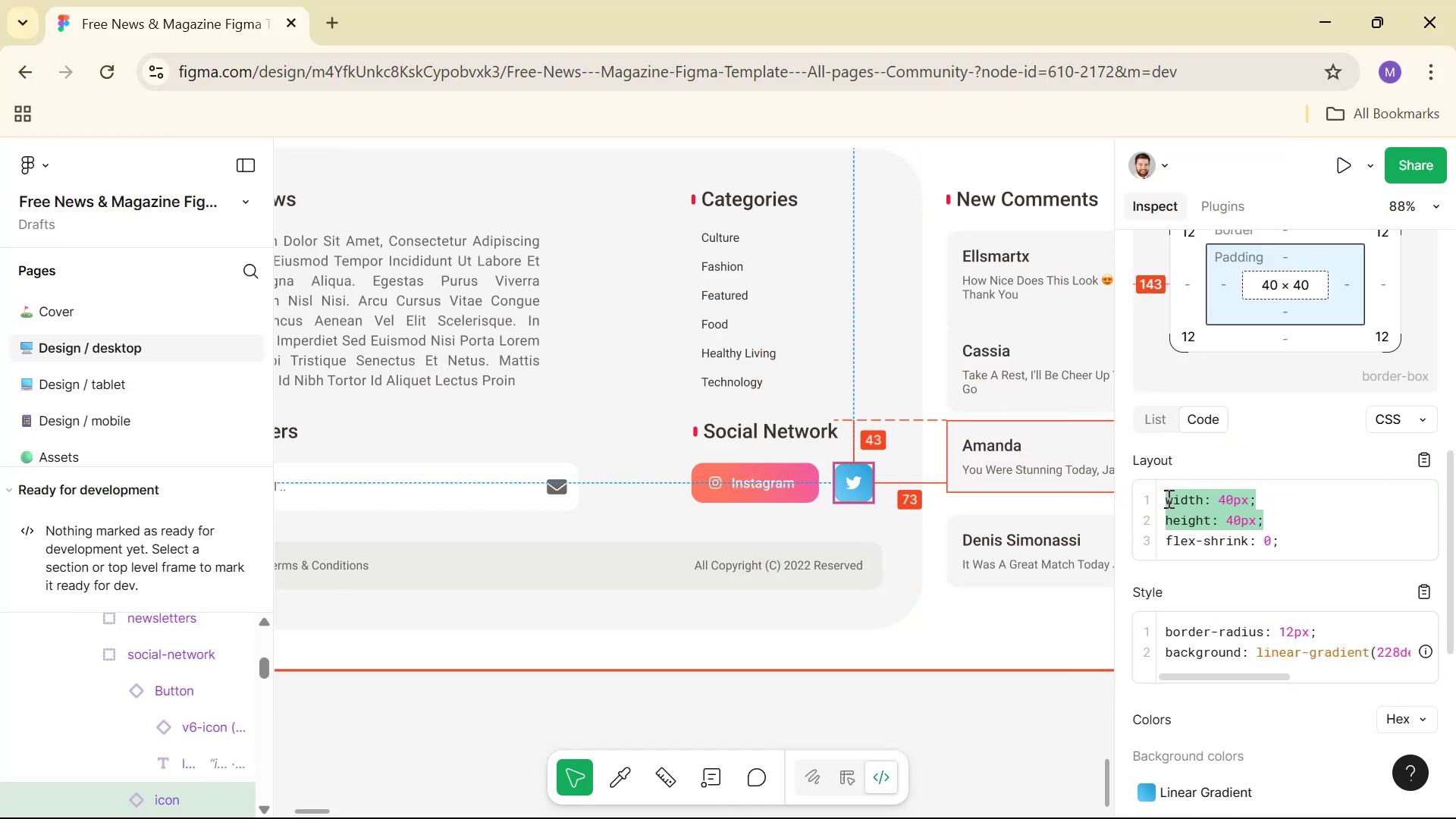 
key(Alt+AltLeft)
 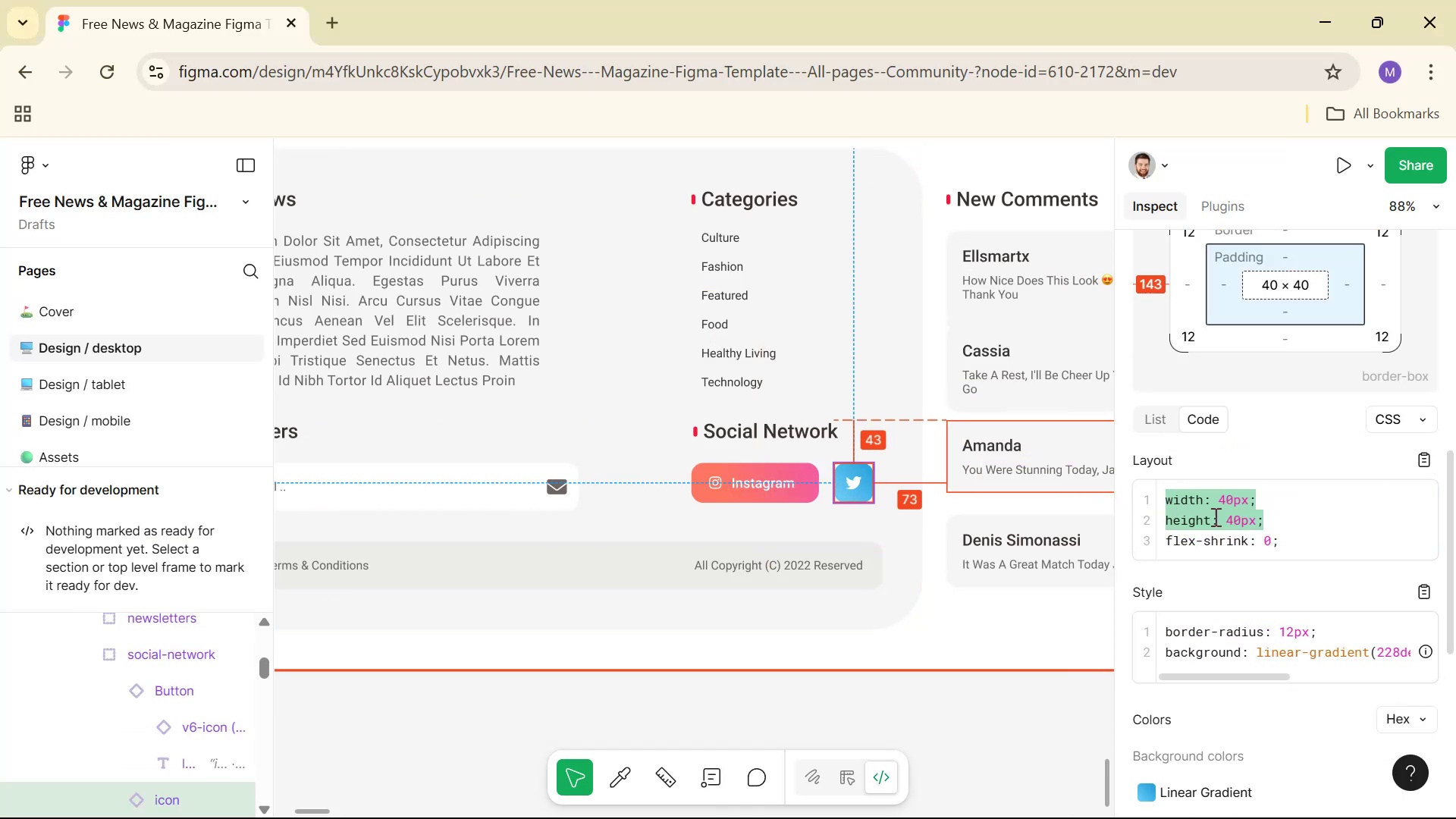 
key(Alt+Tab)
 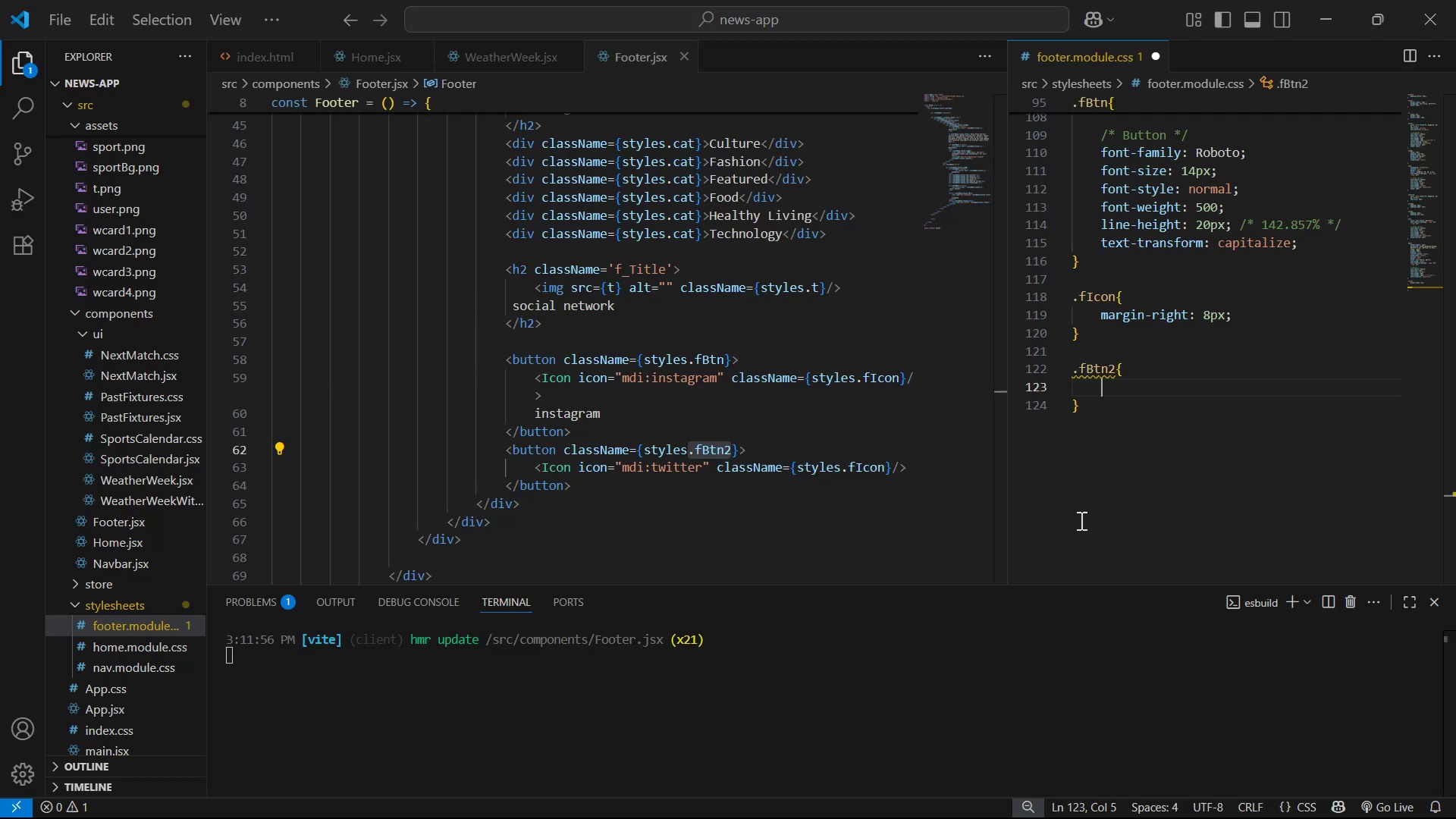 
key(Control+V)
 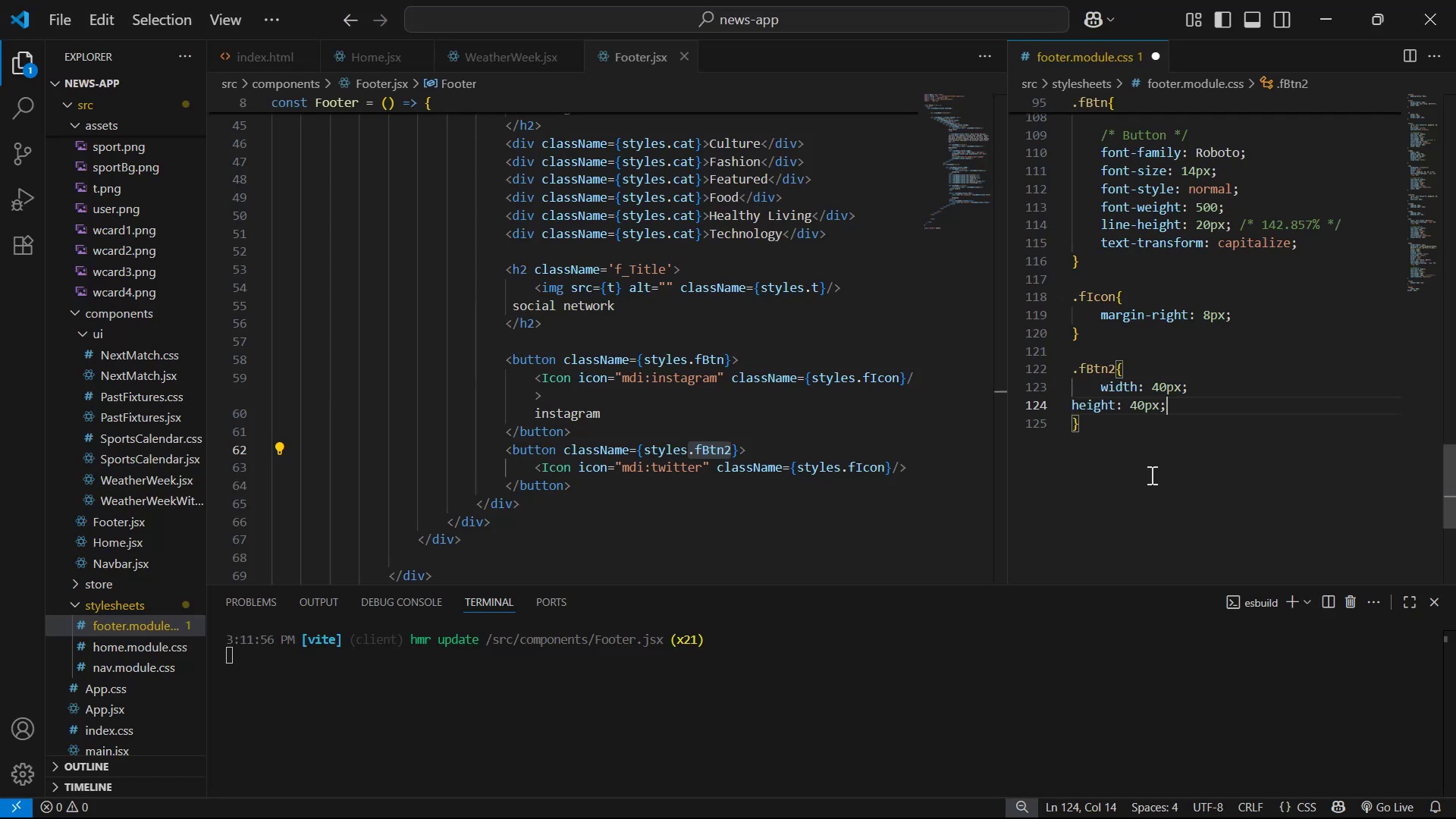 
key(Alt+AltLeft)
 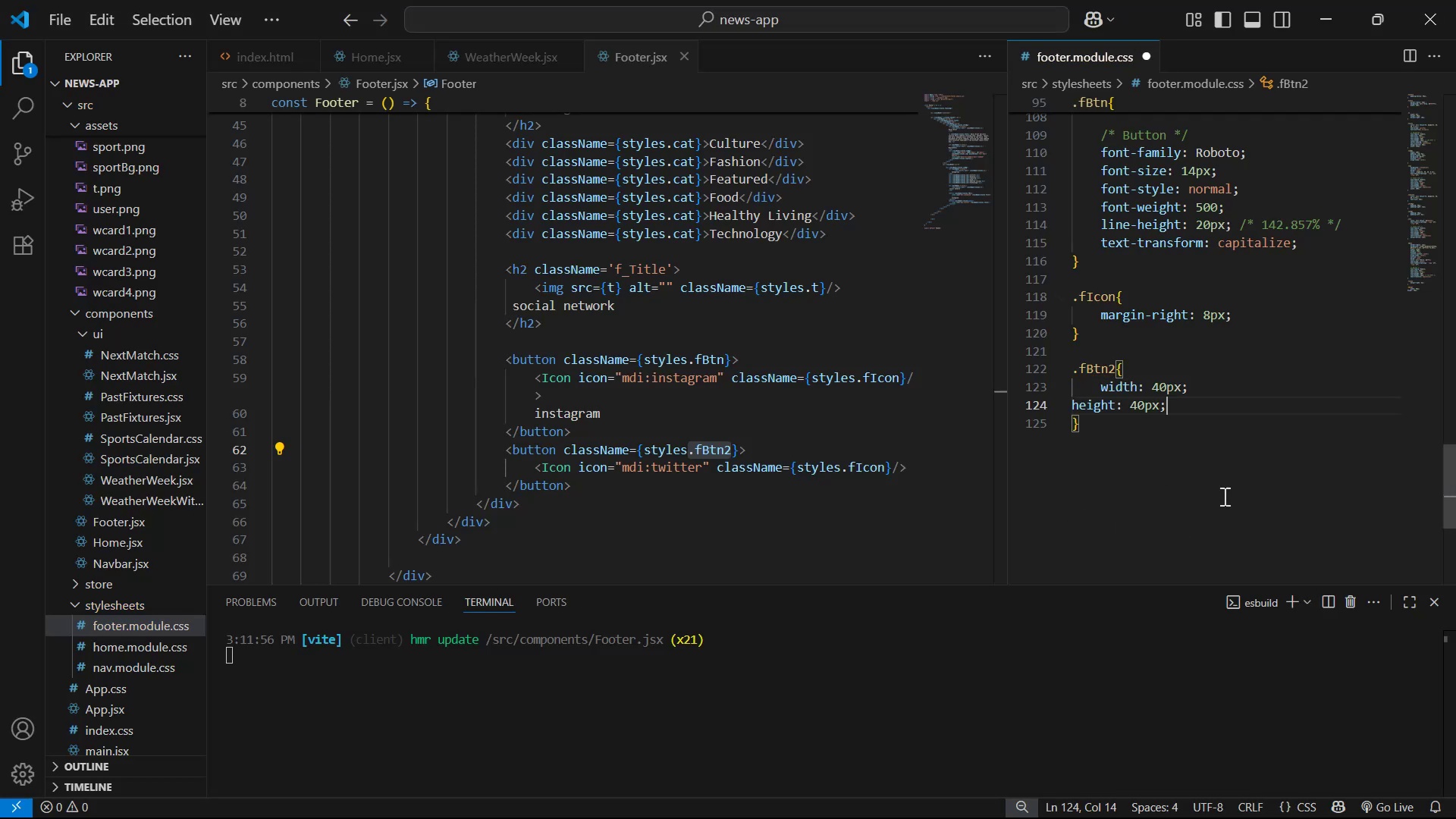 
key(Alt+Tab)
 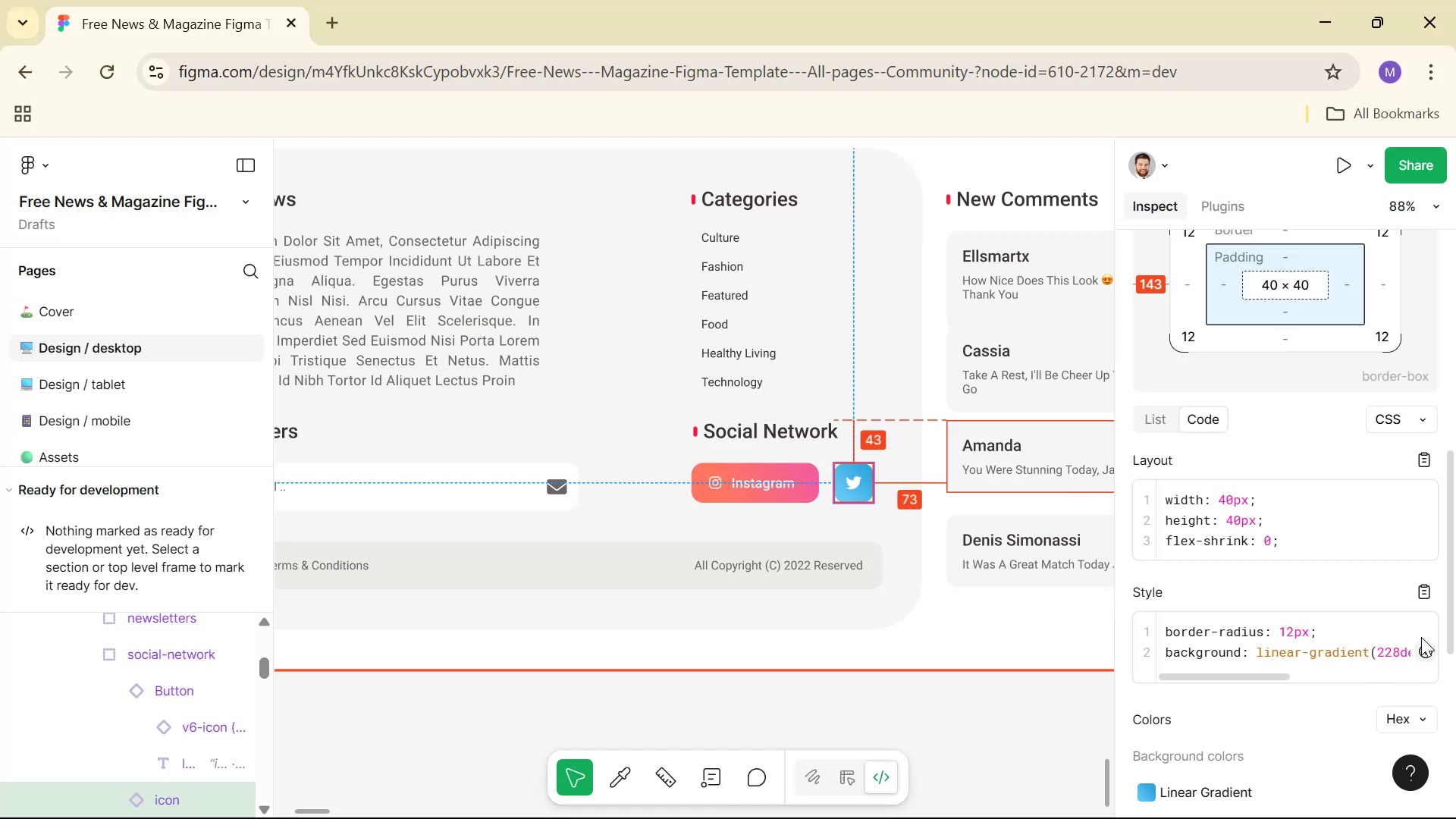 
left_click([1426, 588])
 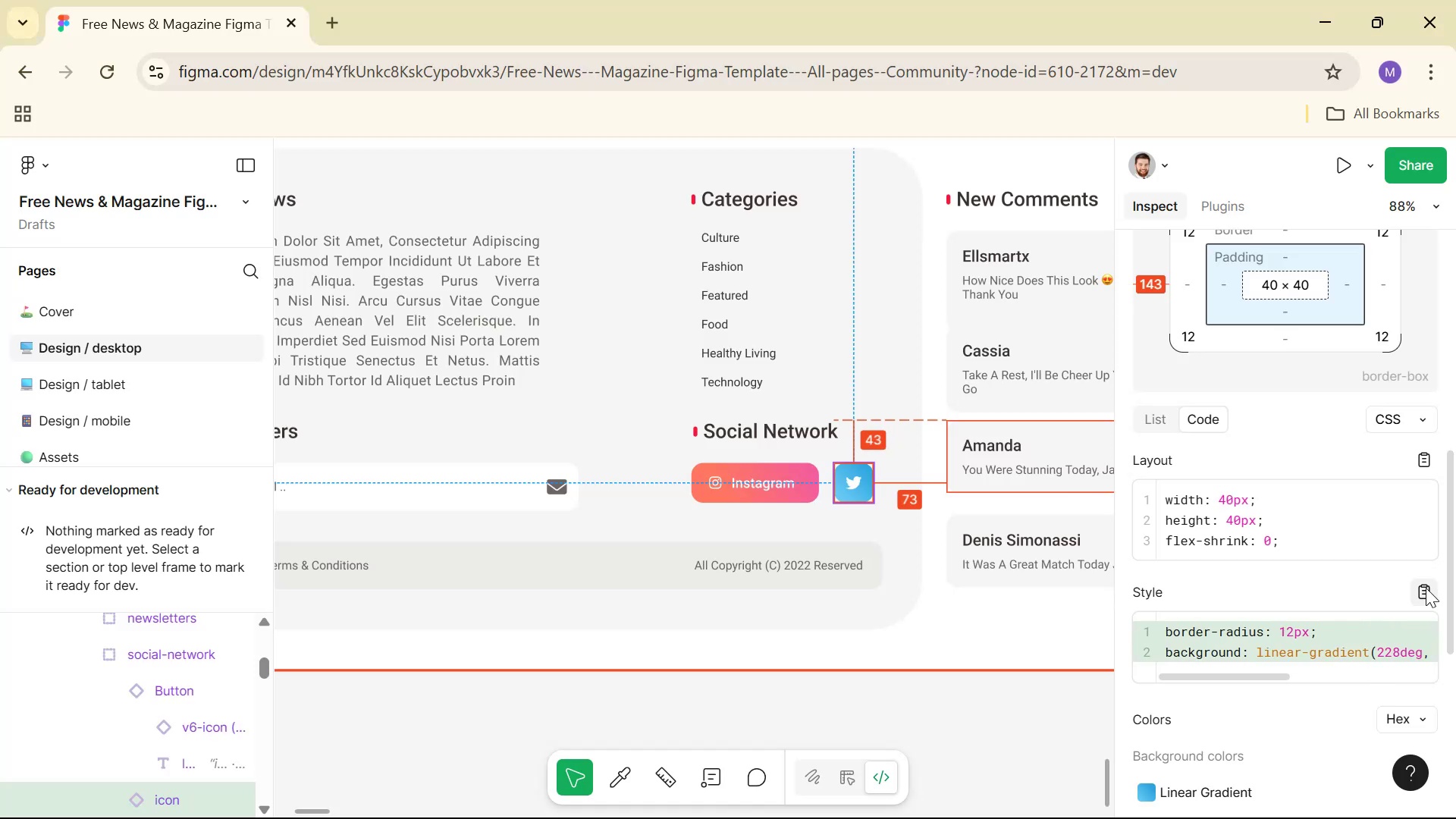 
key(Alt+AltLeft)
 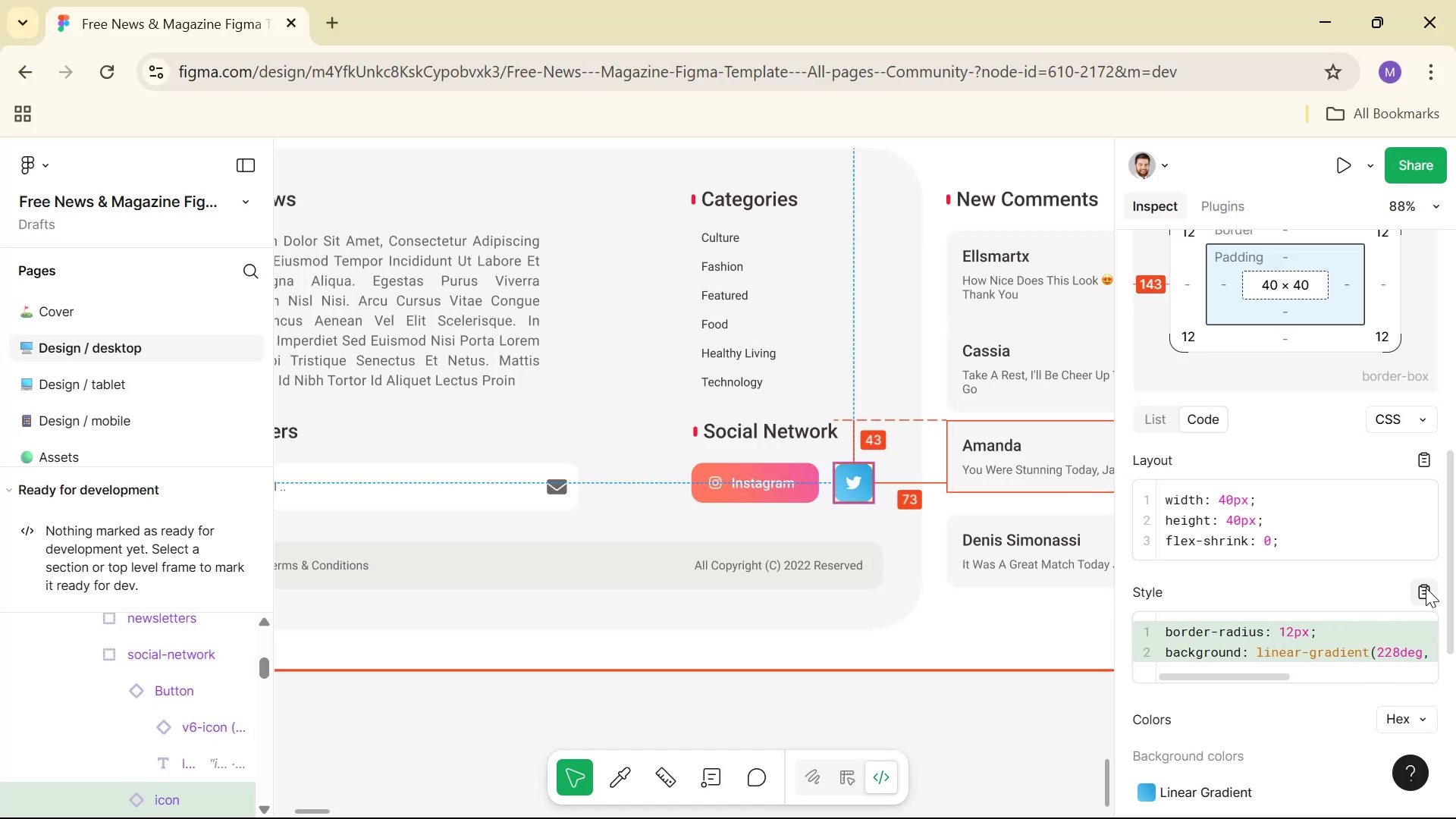 
key(Alt+Tab)
 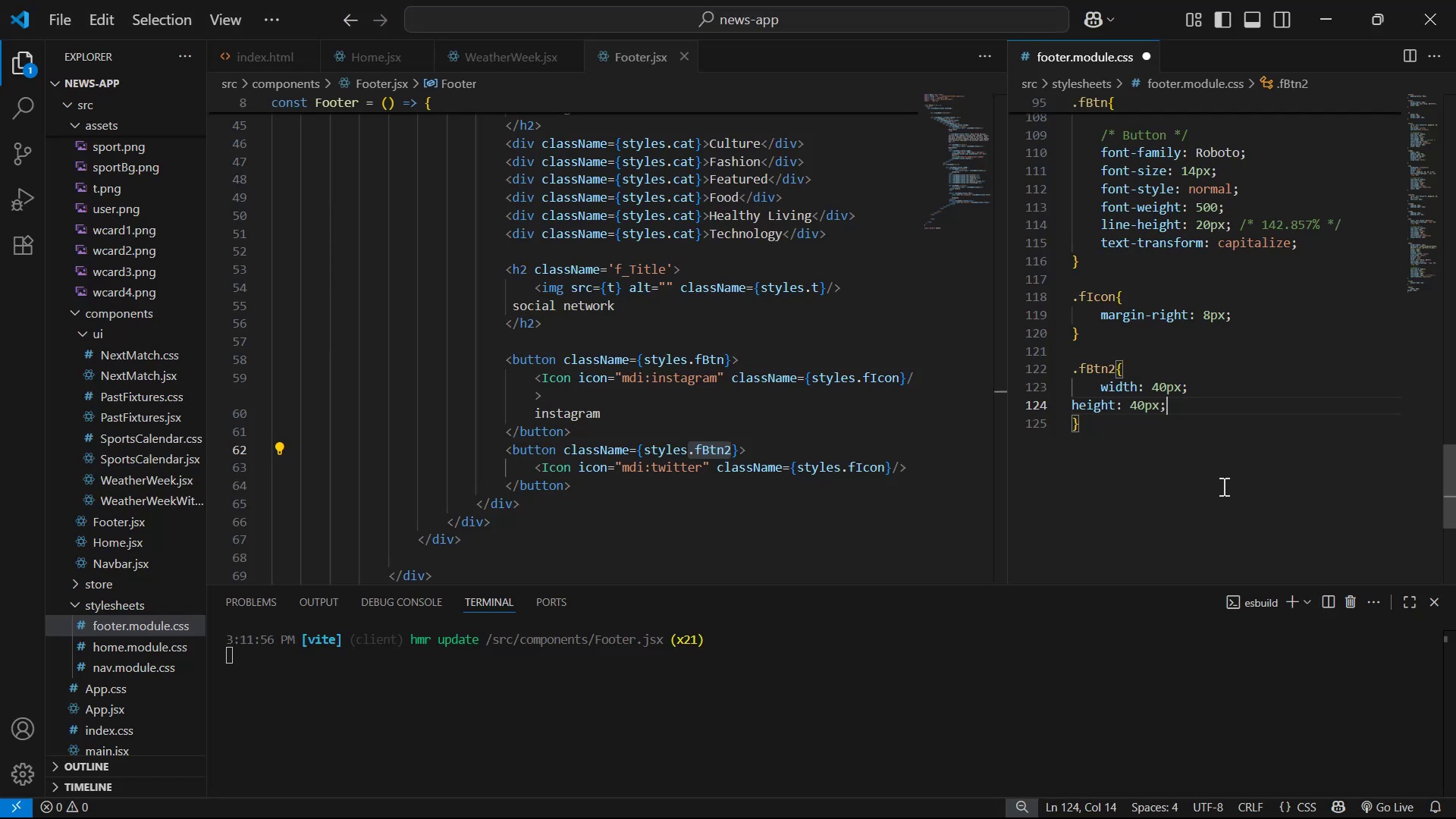 
key(Enter)
 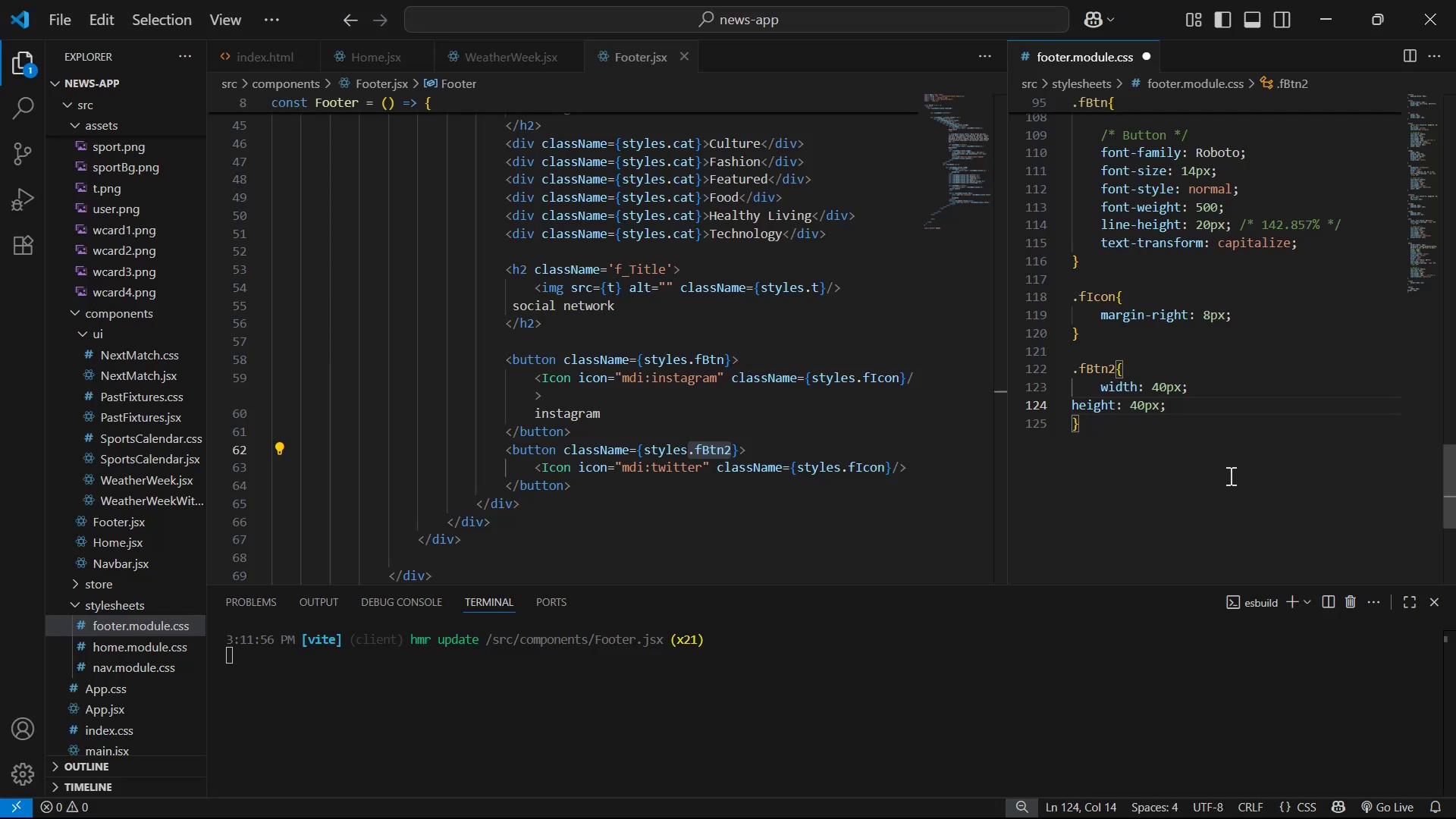 
key(Control+ControlLeft)
 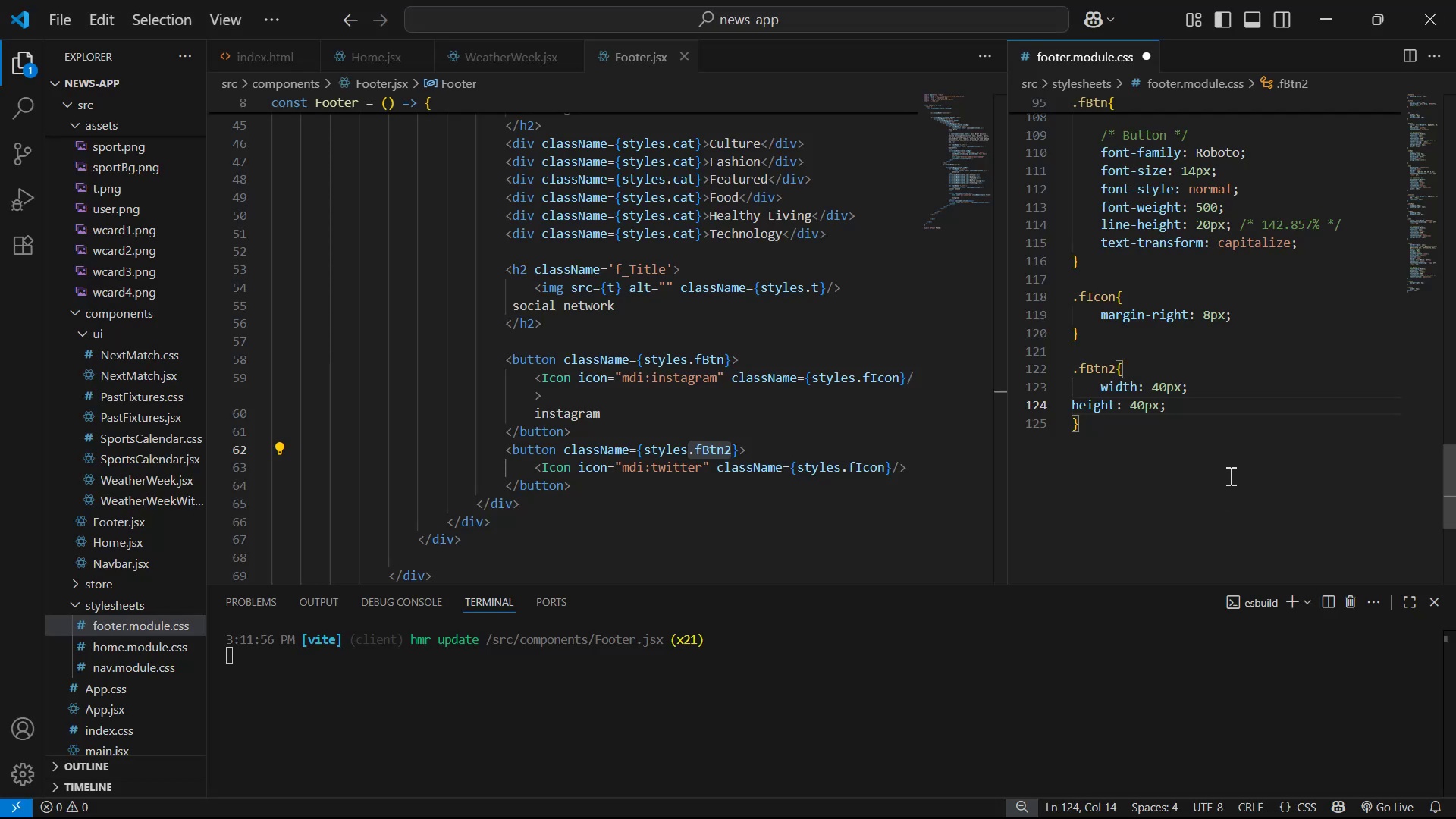 
key(Control+V)
 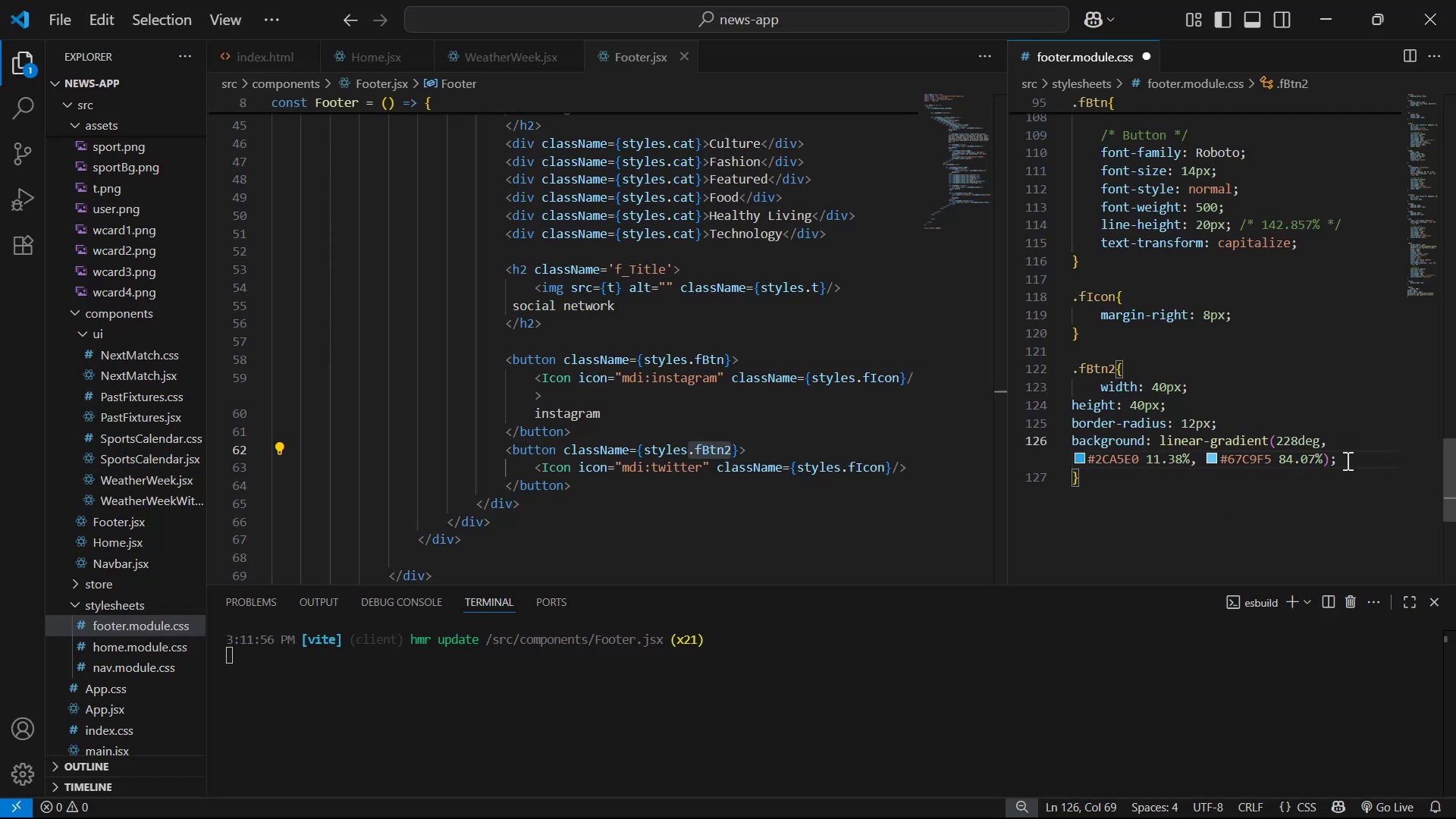 
key(Tab)
 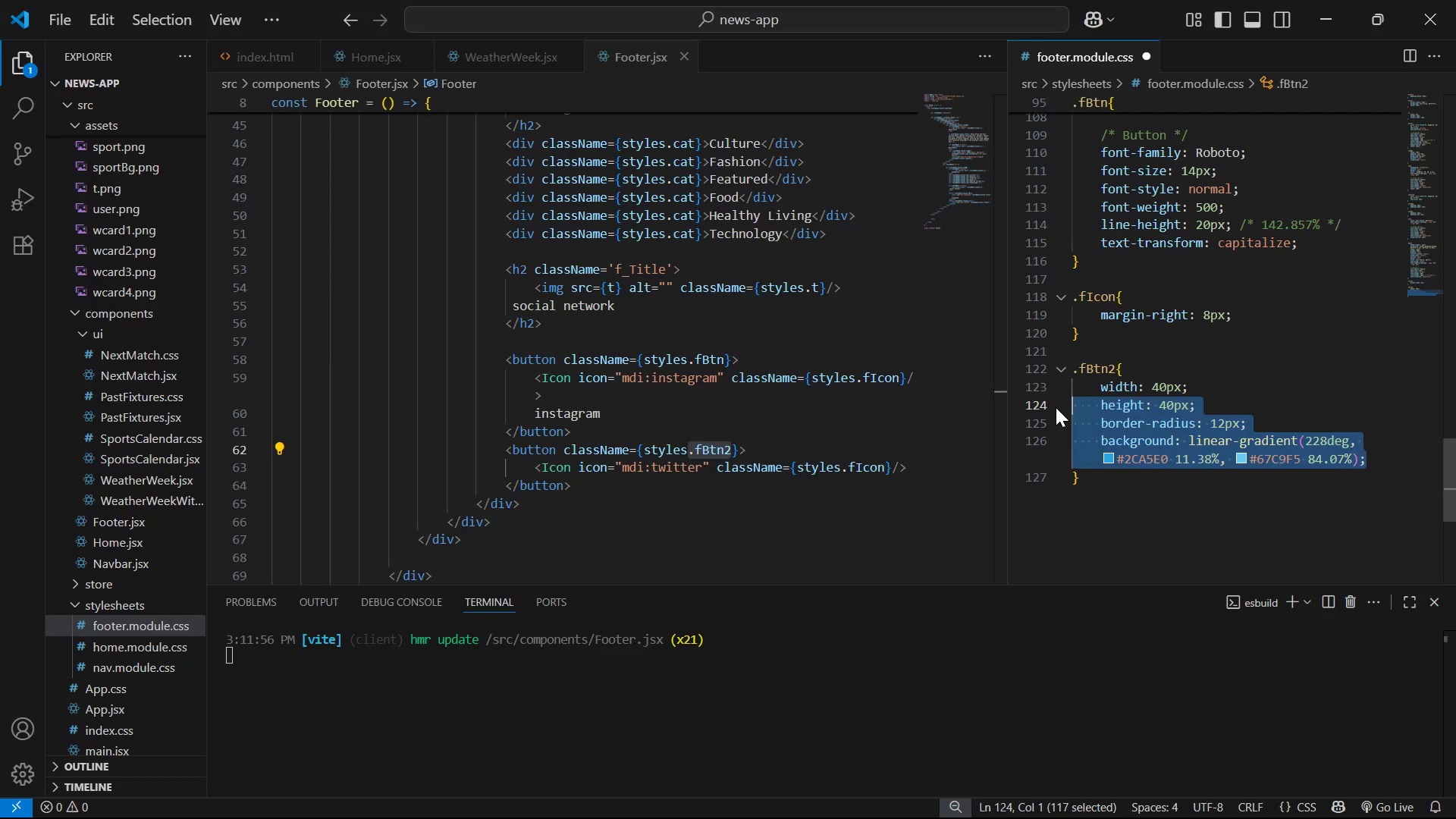 
key(Control+ControlLeft)
 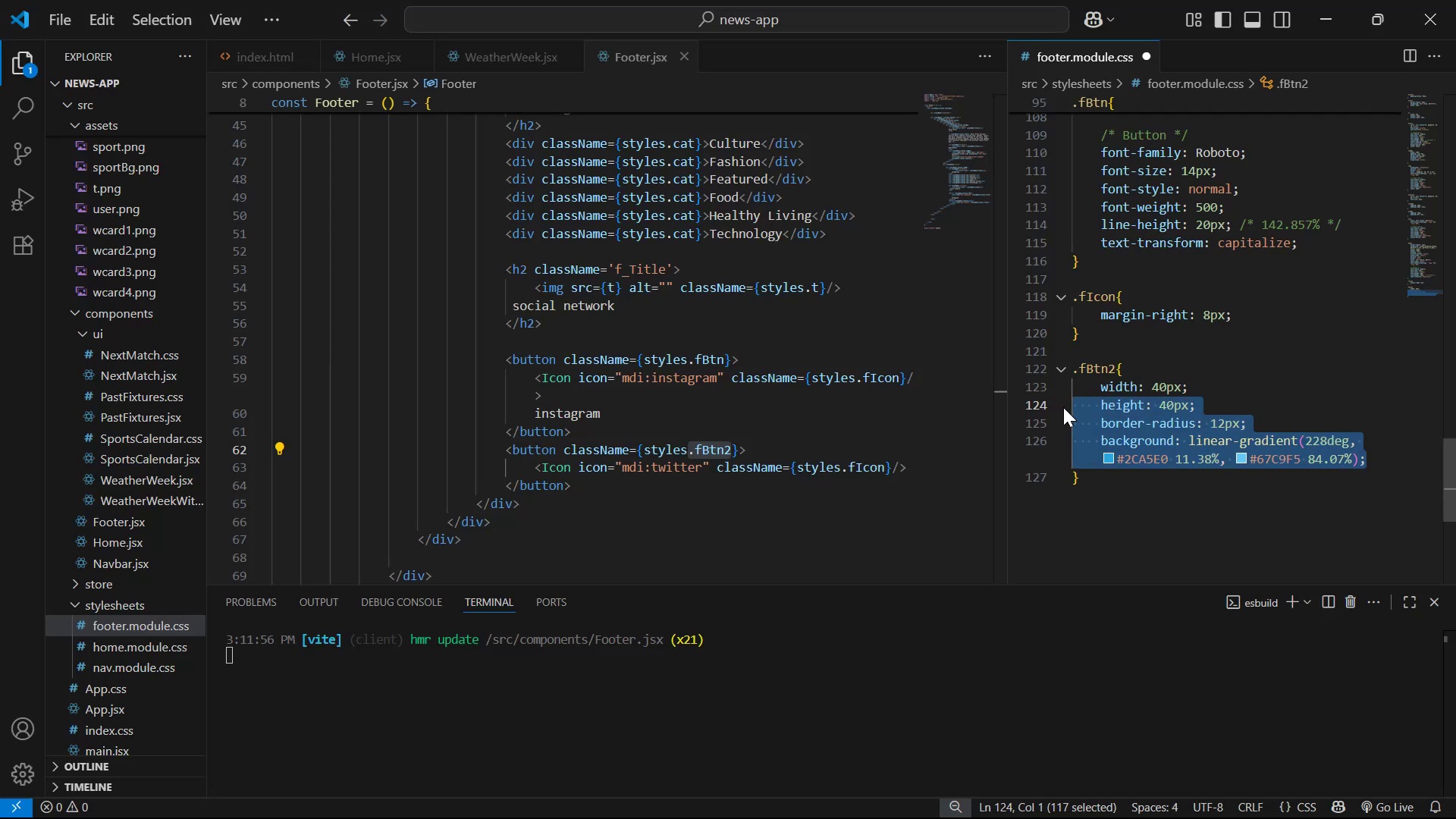 
key(Control+S)
 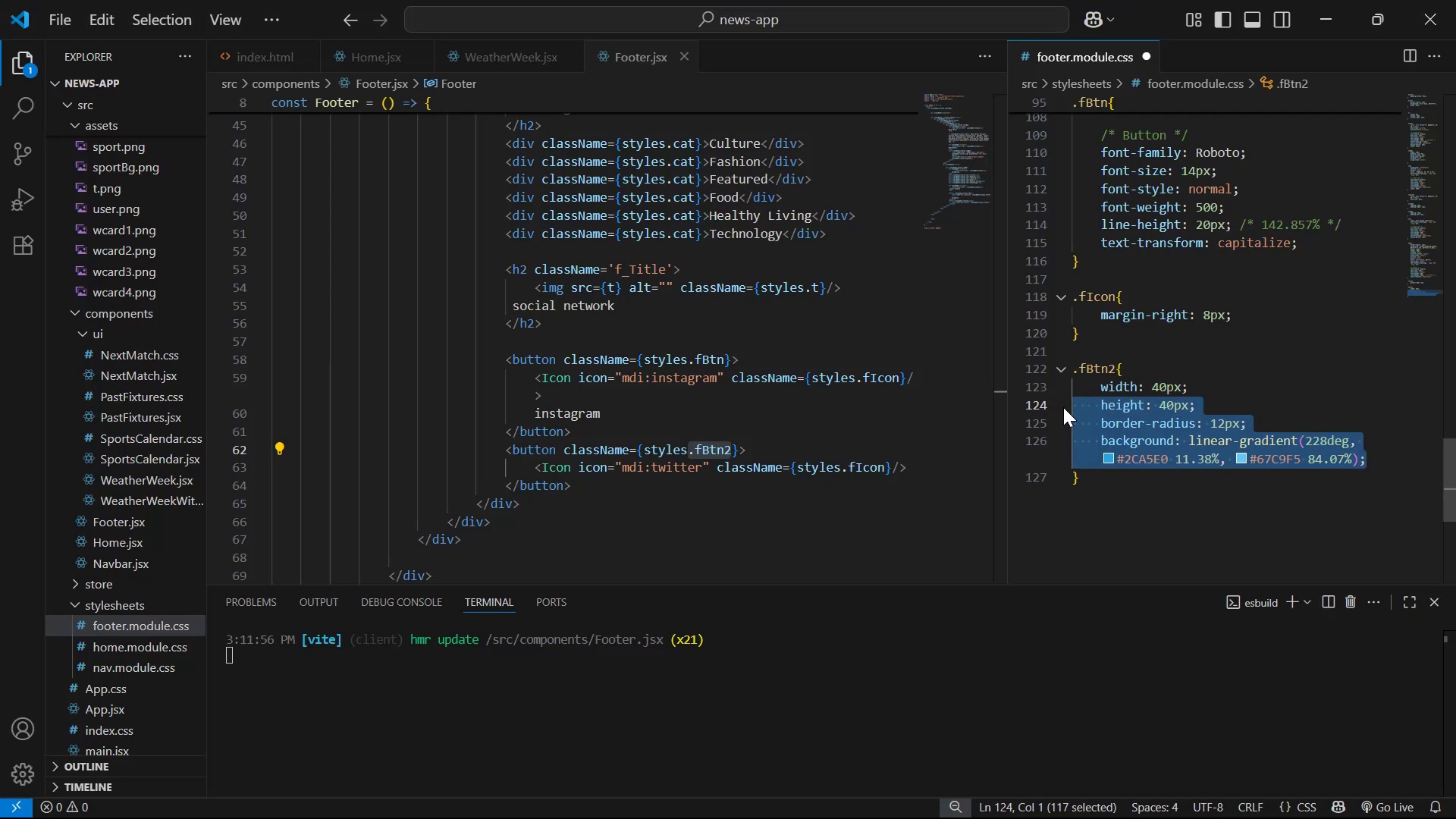 
key(Alt+AltLeft)
 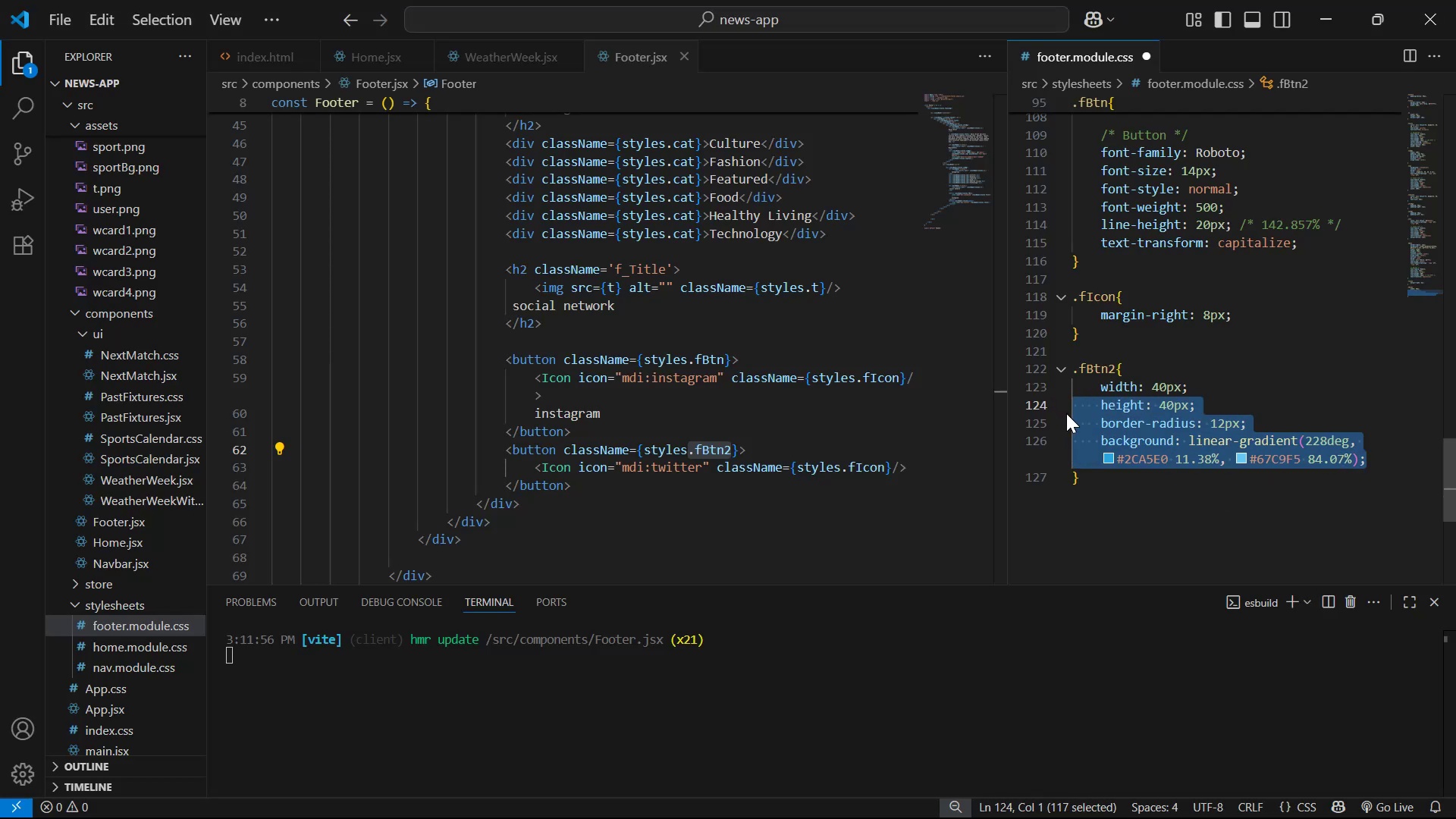 
key(Alt+Tab)
 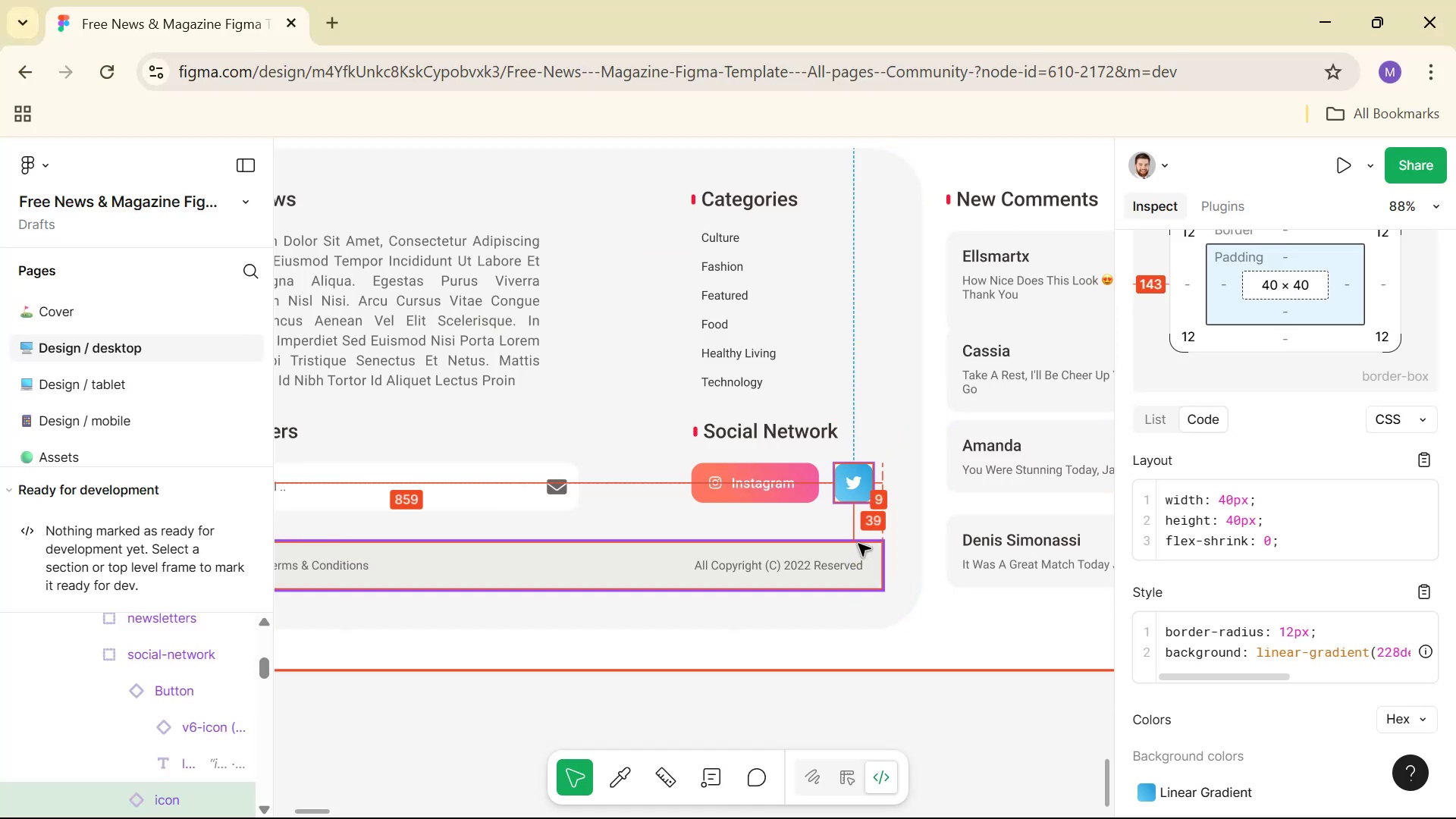 
hold_key(key=ControlLeft, duration=1.05)
left_click([853, 494])
 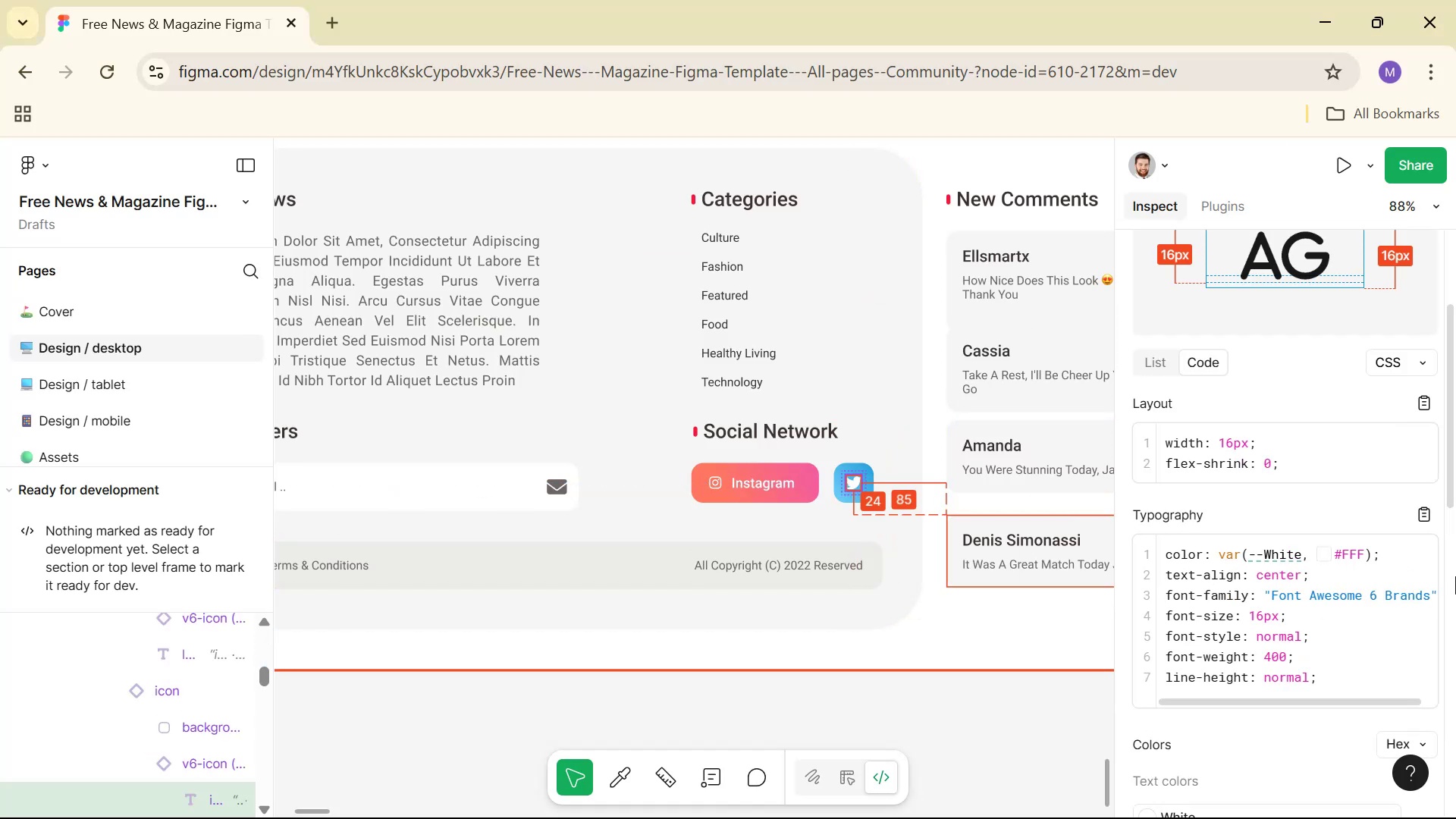 
left_click([1420, 517])
 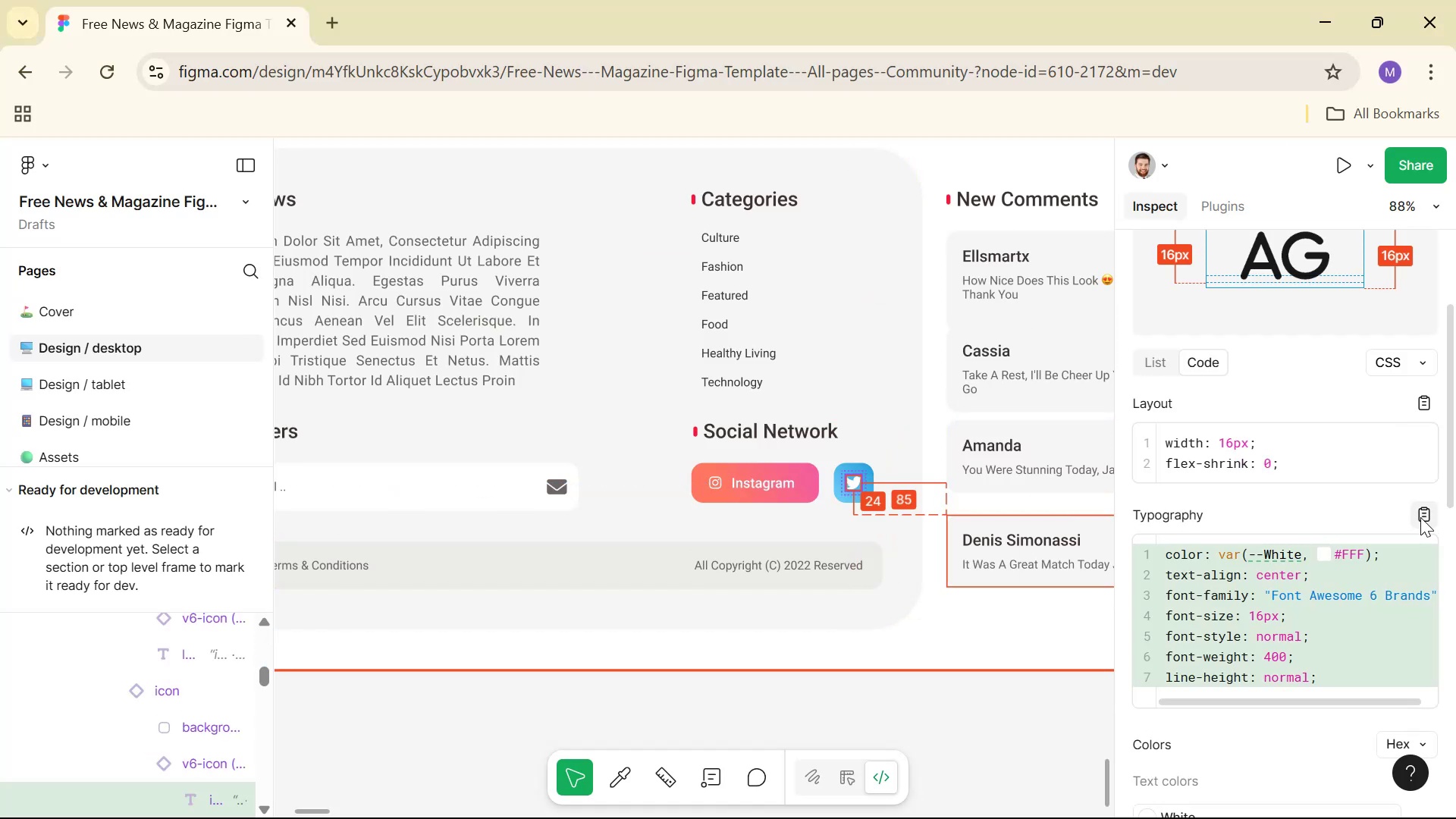 
key(Alt+AltLeft)
 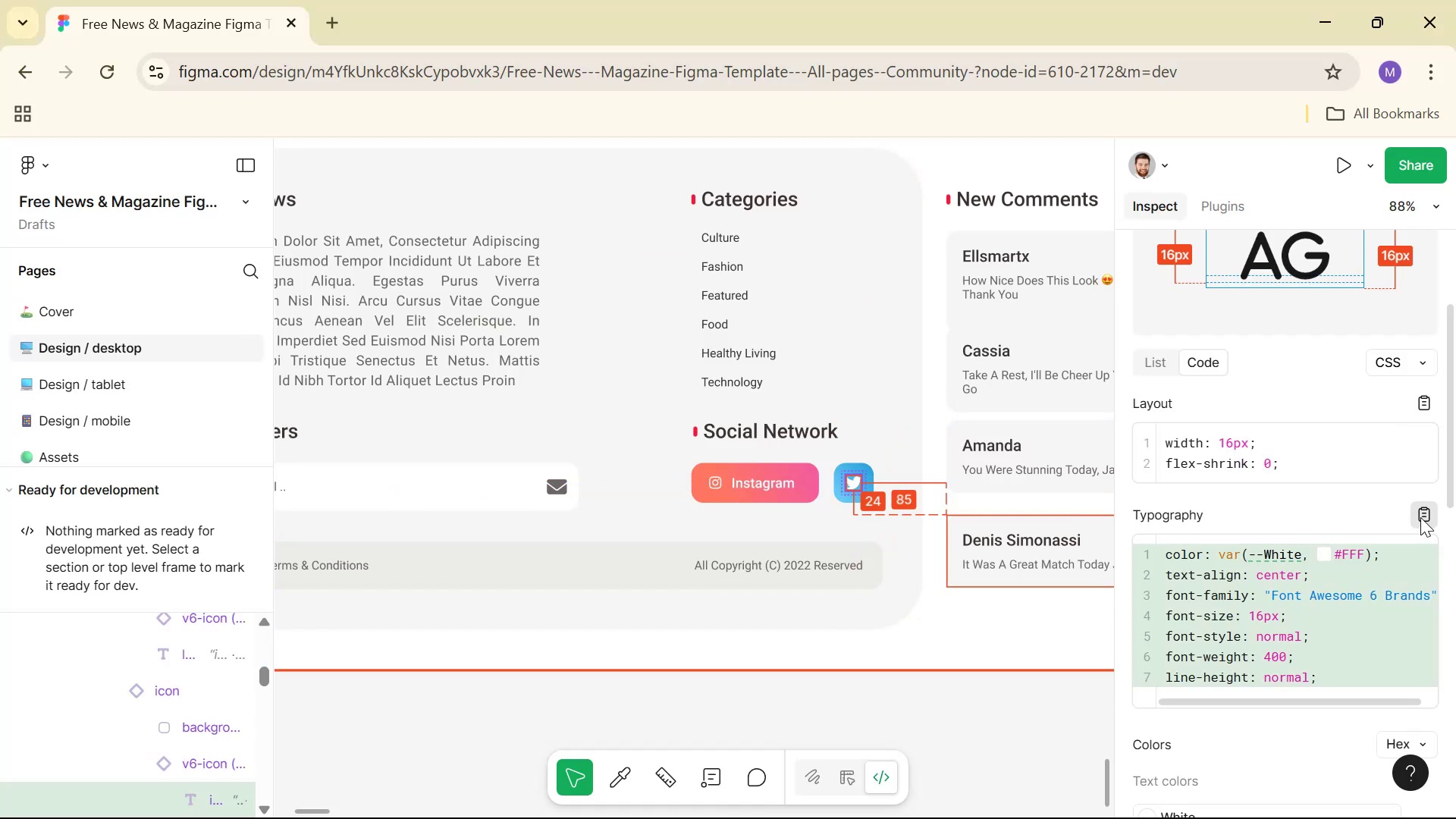 
key(Alt+Tab)
 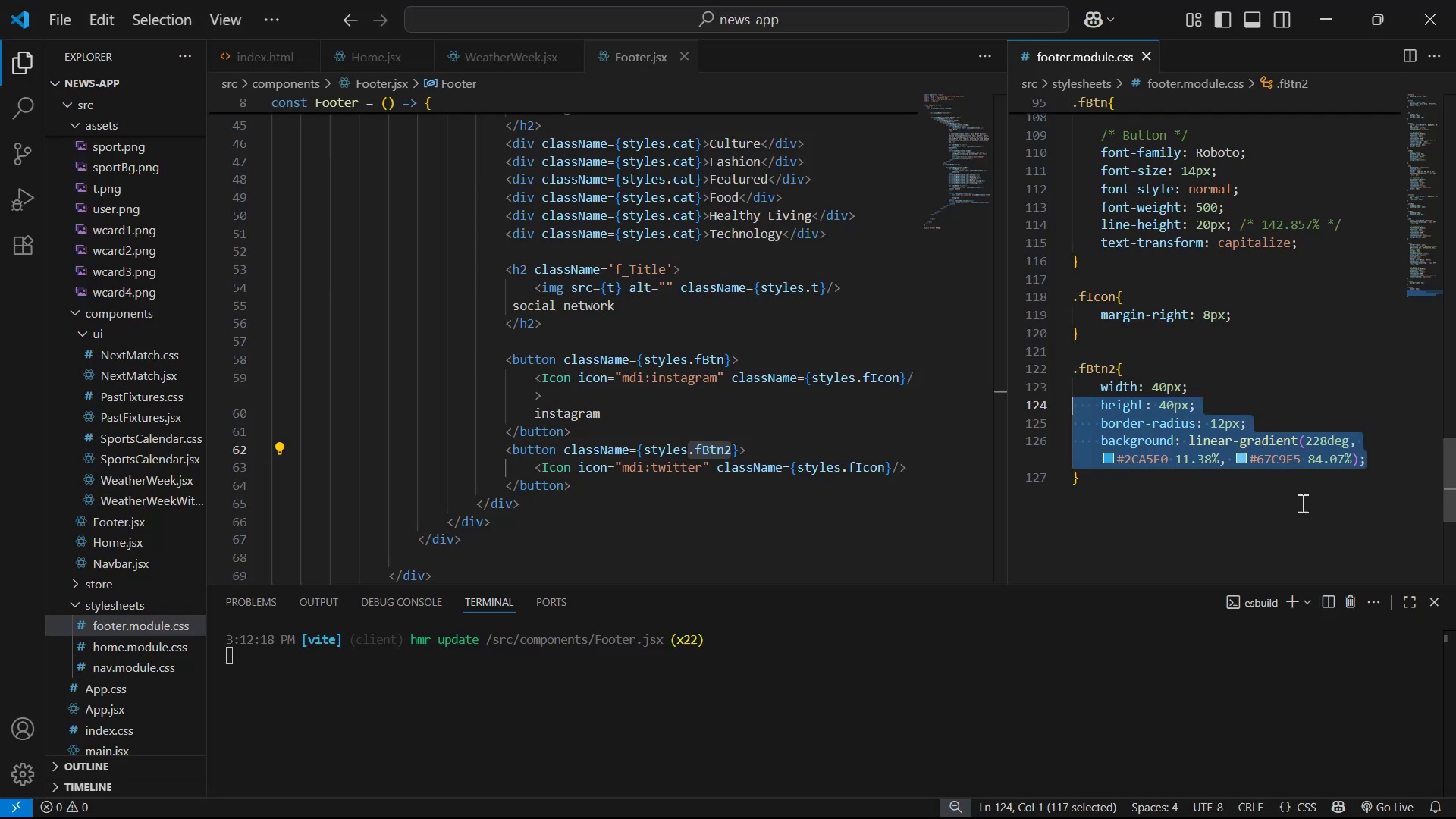 
left_click([1382, 454])
 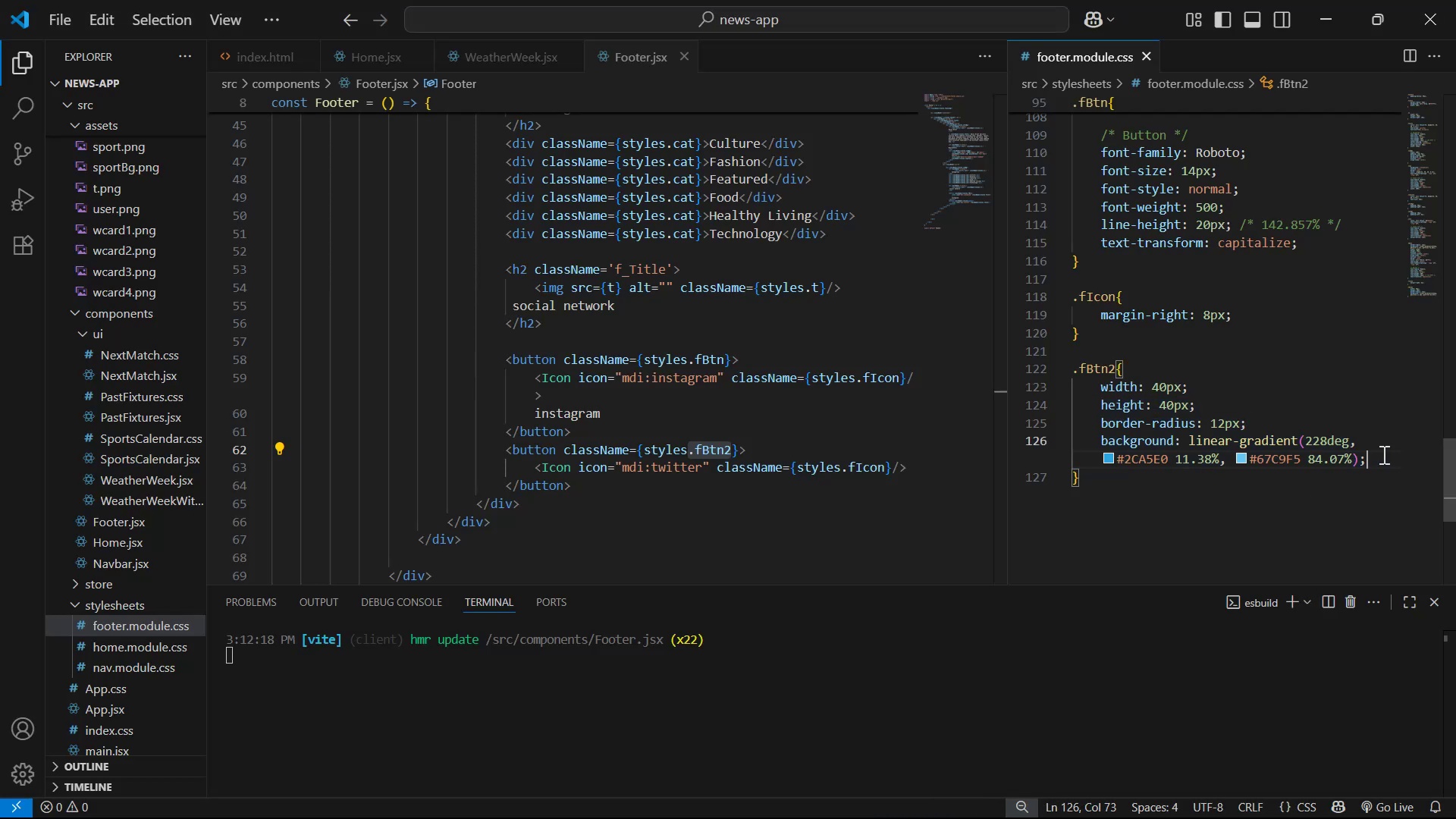 
key(Shift+ShiftRight)
 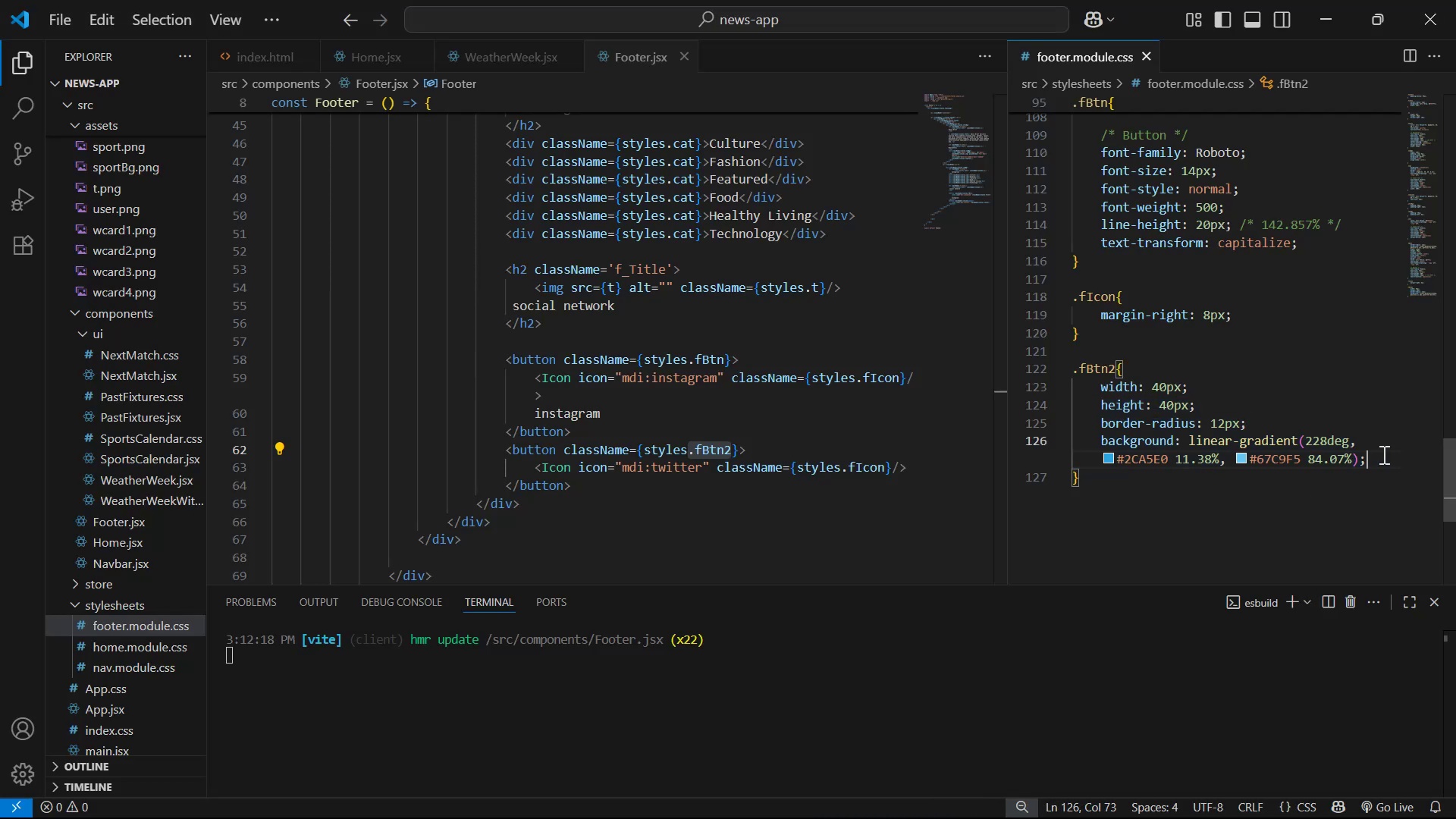 
key(Shift+Enter)
 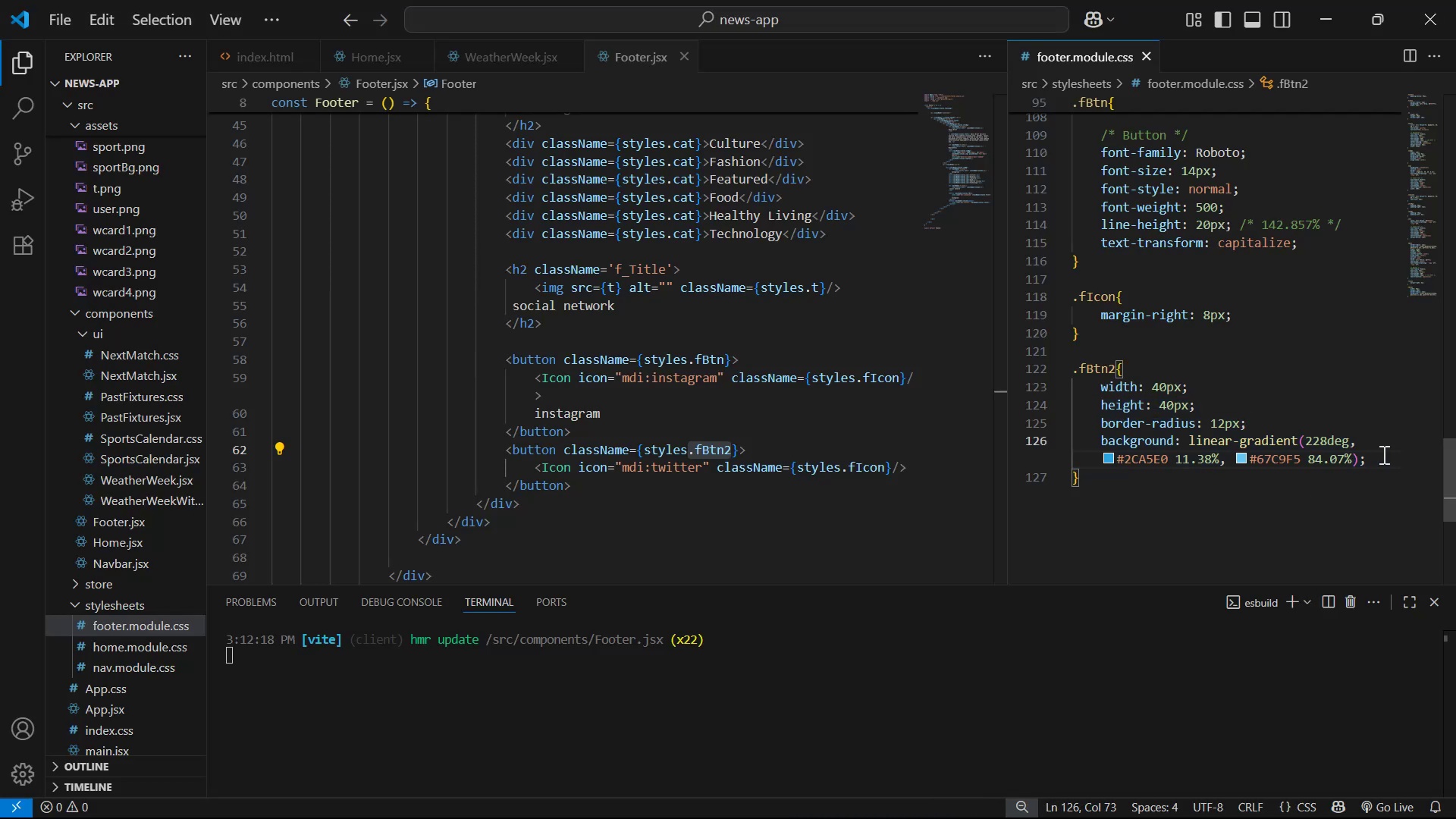 
key(Control+ControlLeft)
 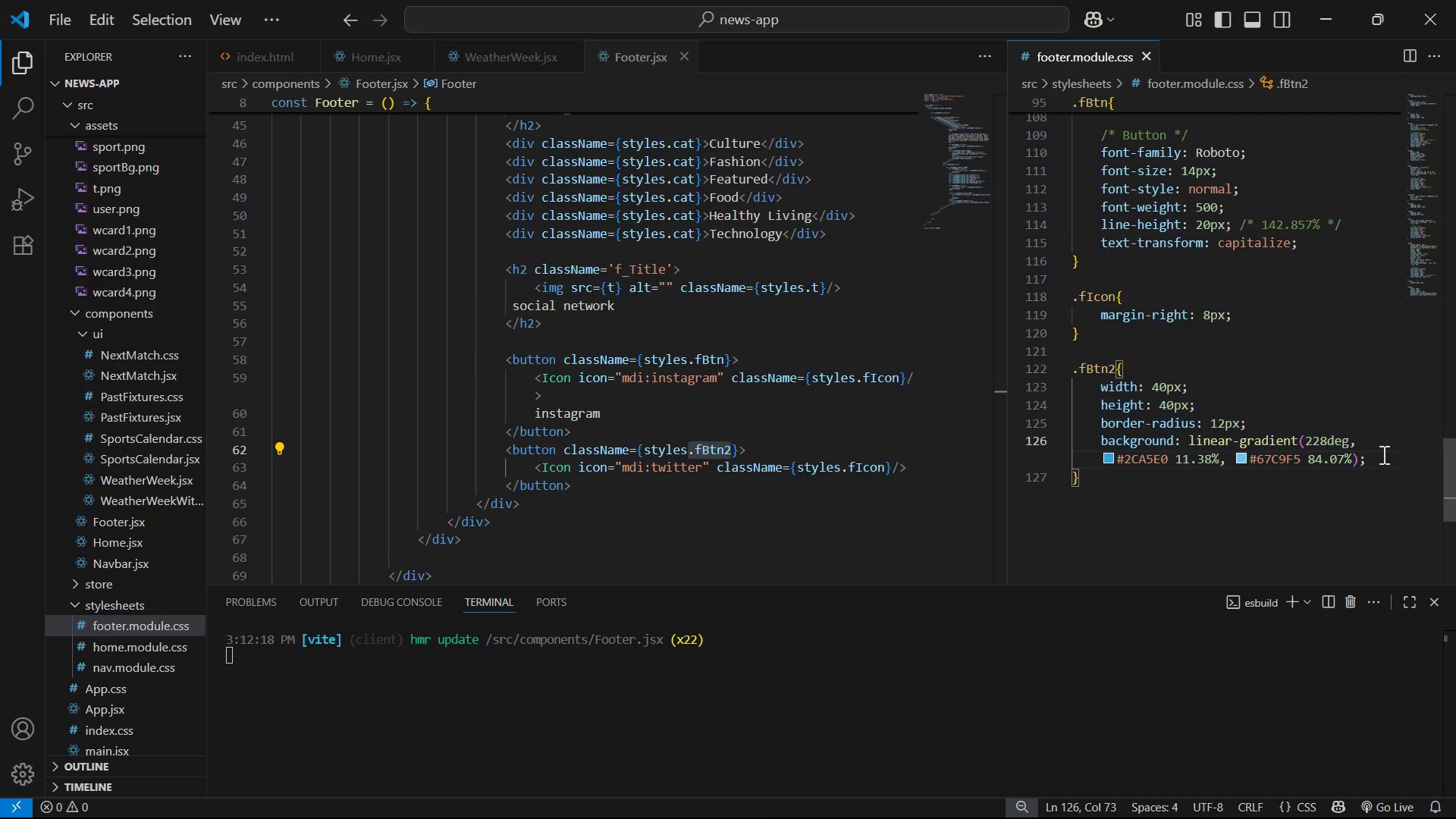 
key(Control+V)
 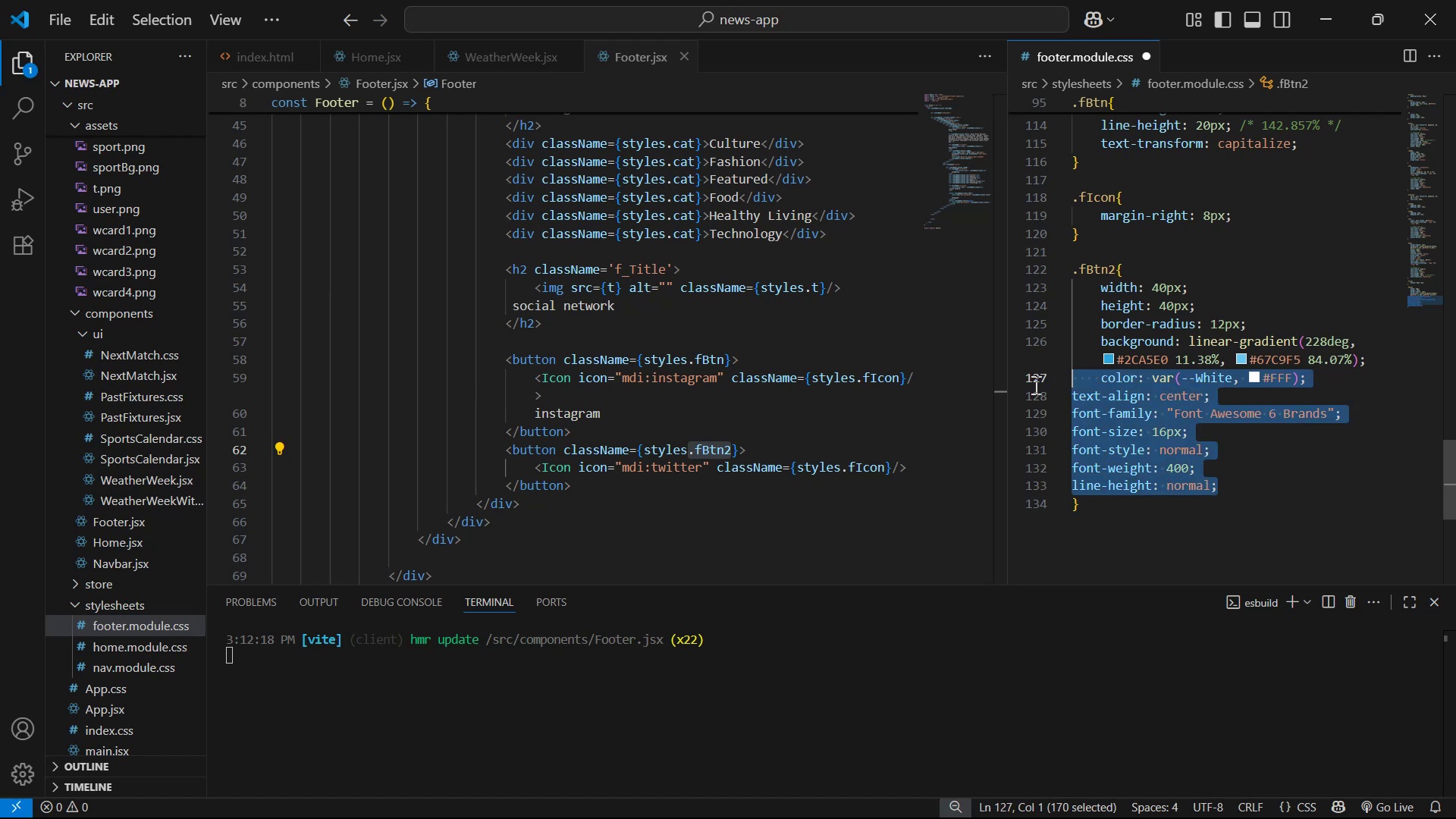 
left_click([1263, 486])
 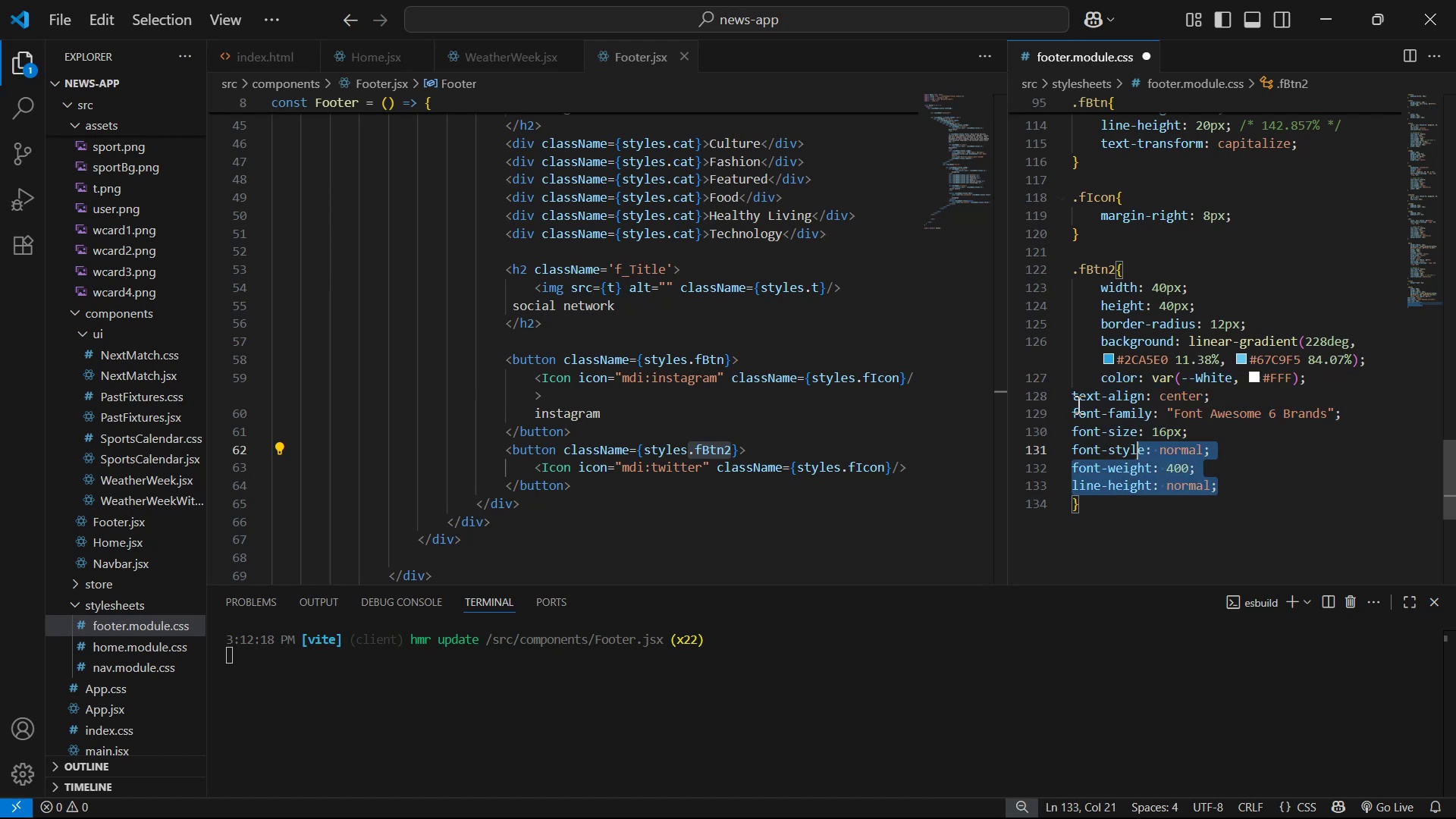 
key(Tab)
 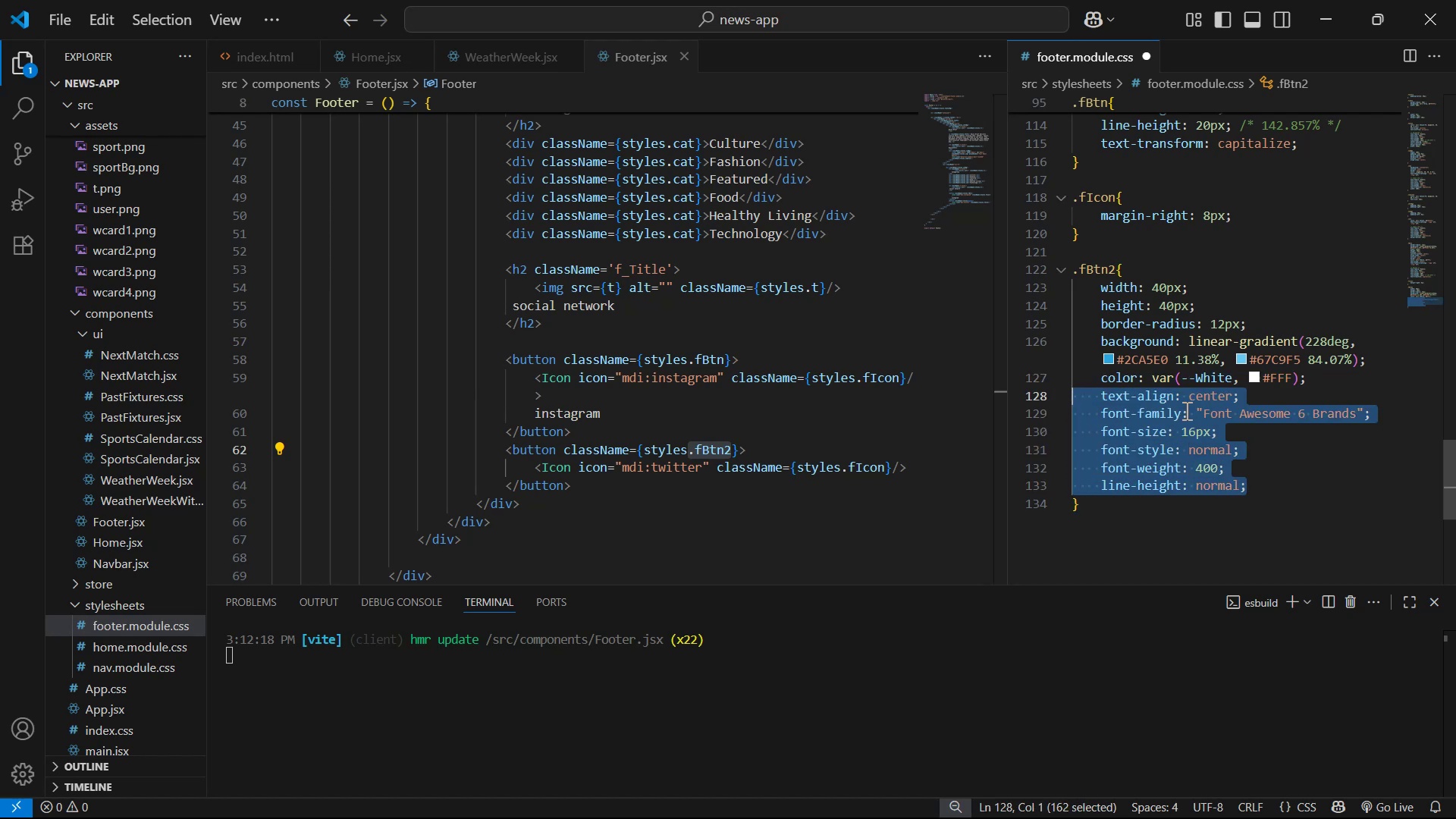 
left_click([1338, 420])
 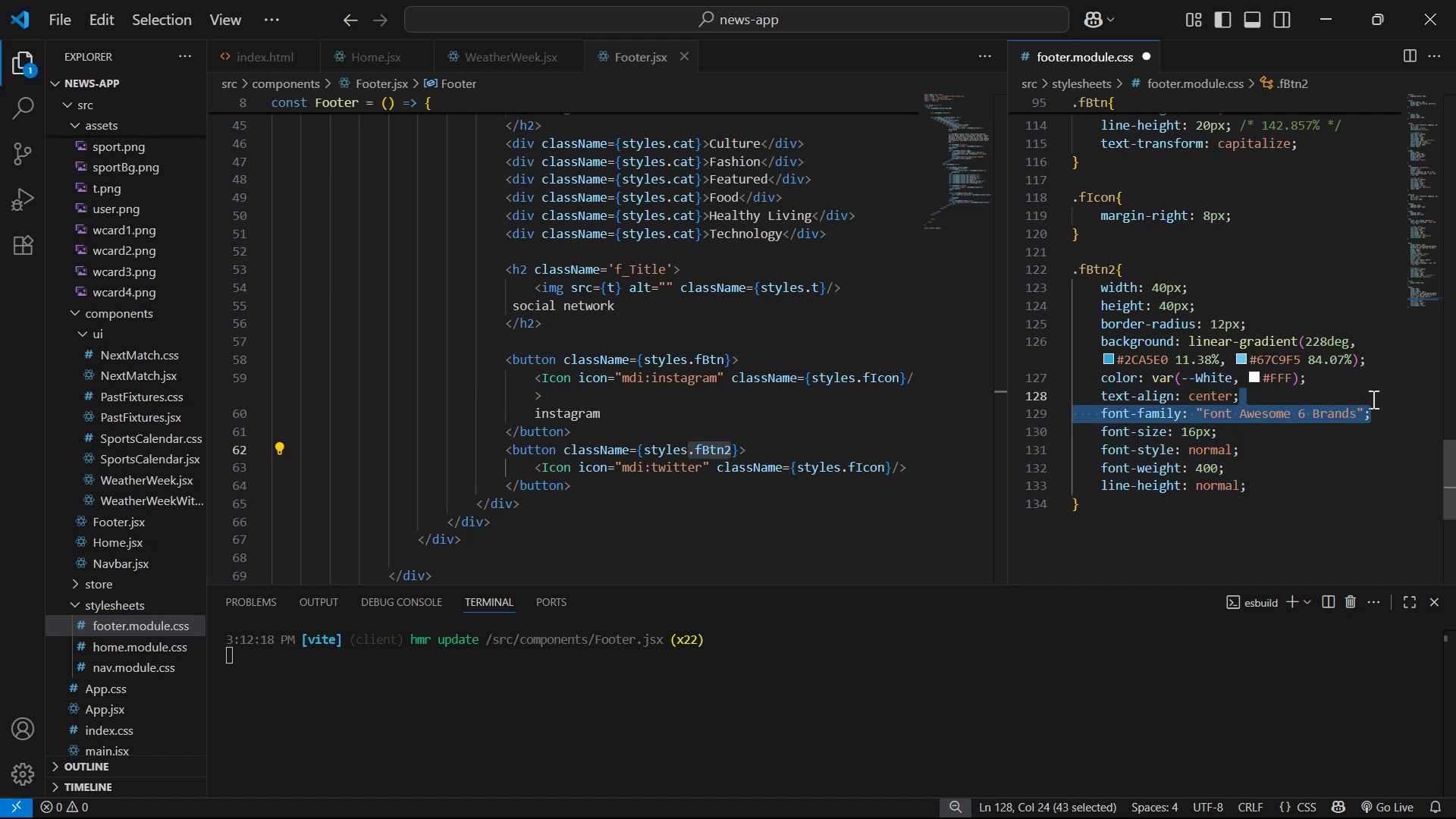 
key(Backspace)
 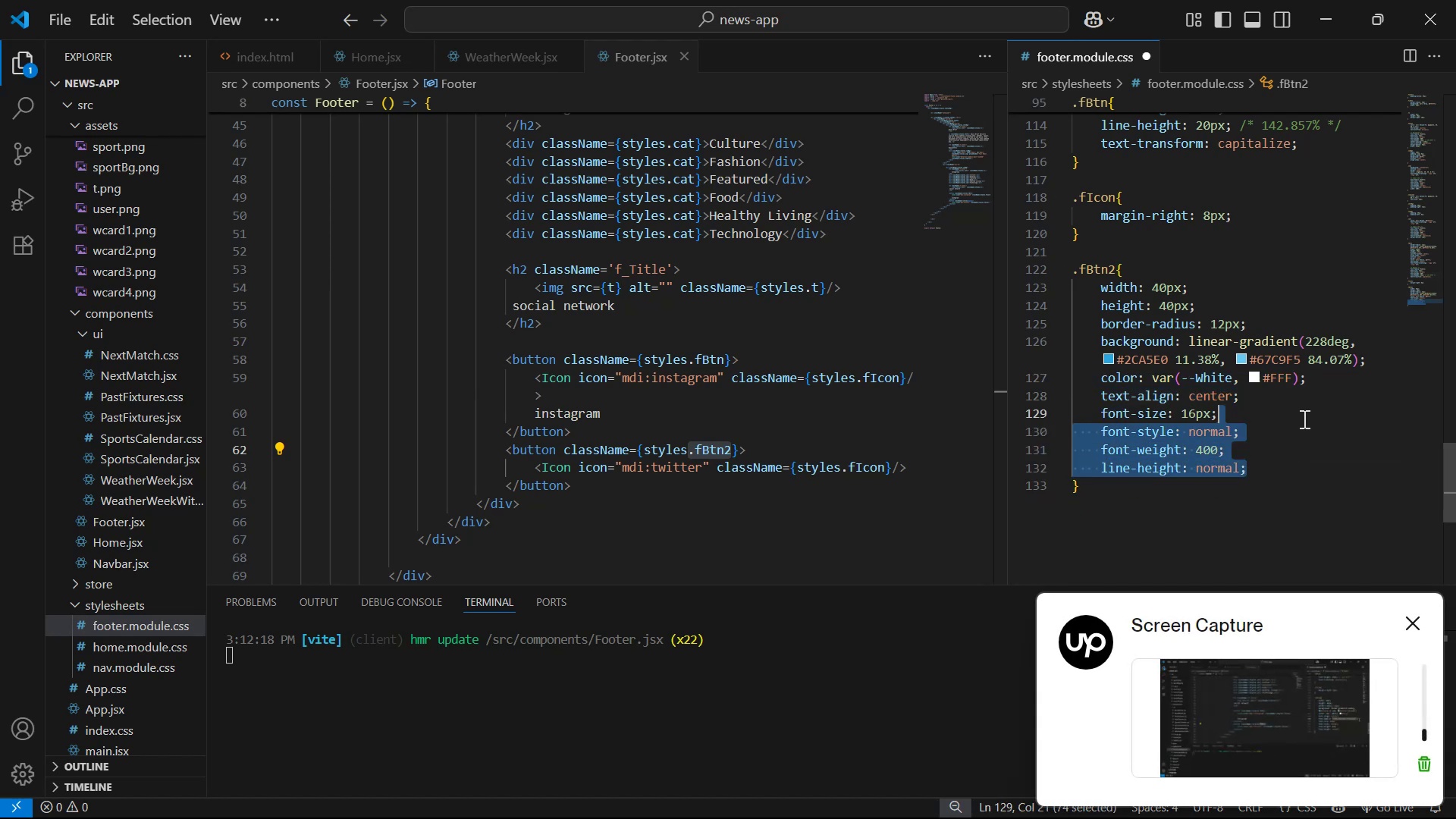 
key(Backspace)
 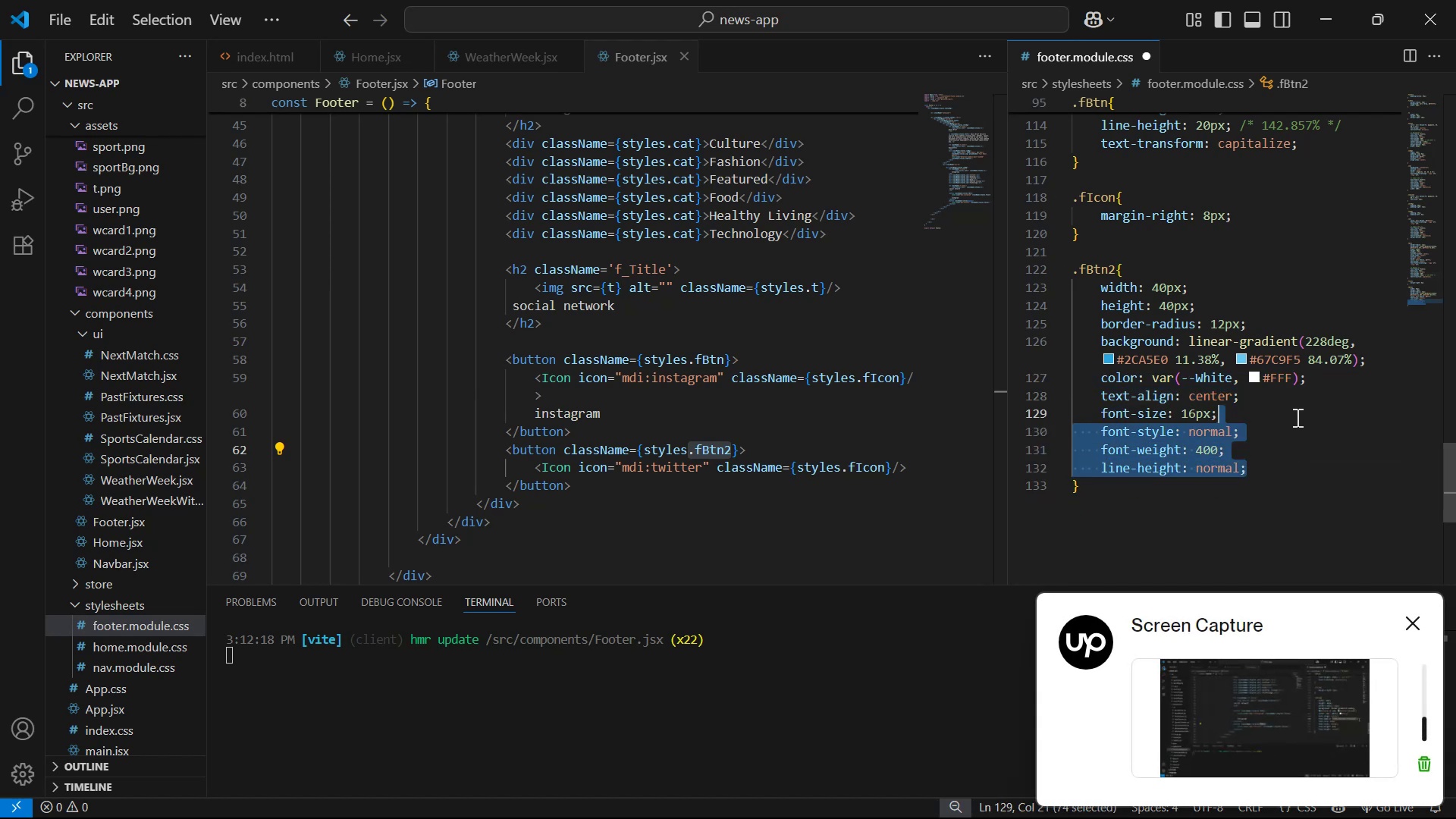 
key(Control+S)
 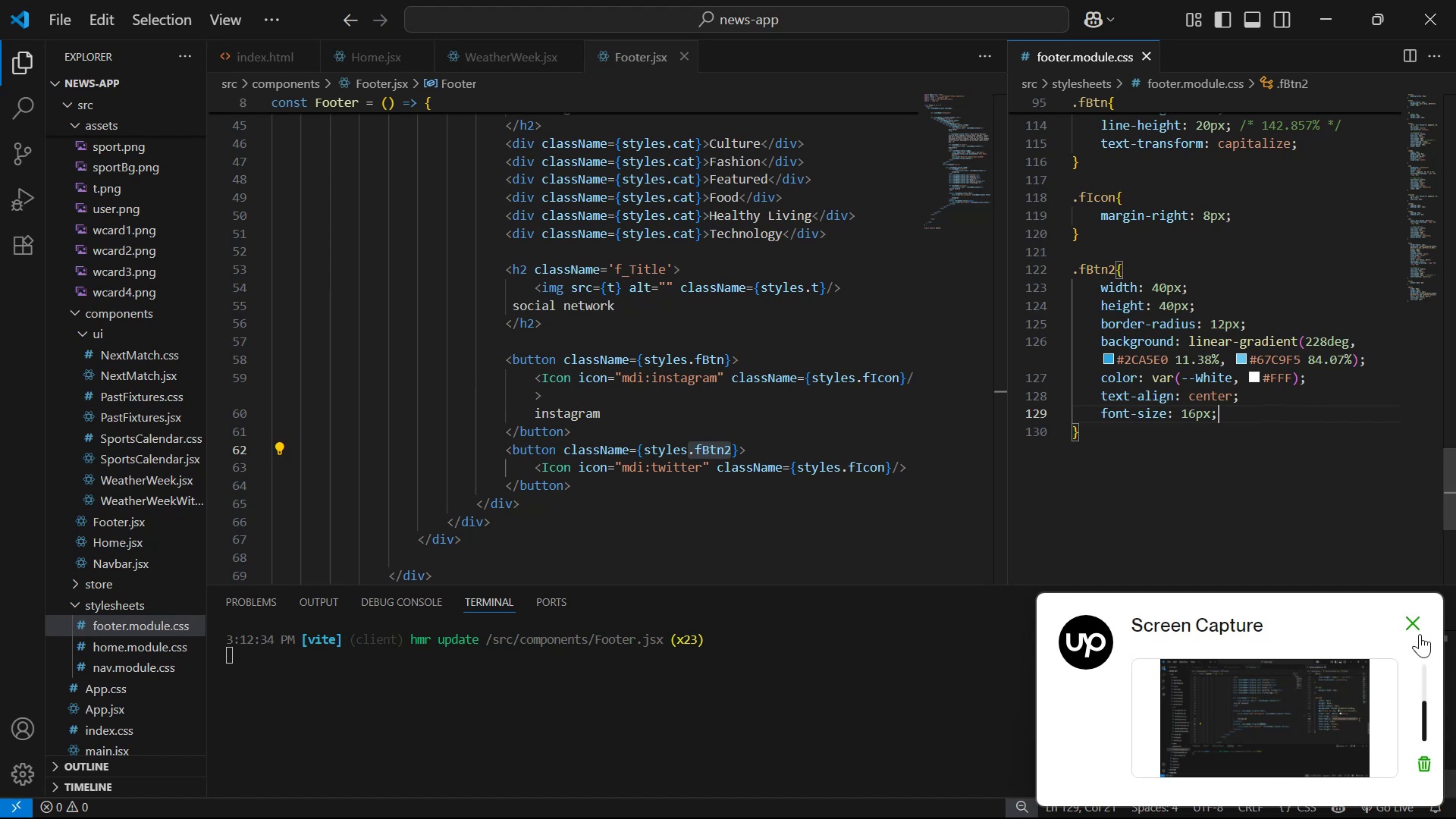 
left_click([1405, 613])
 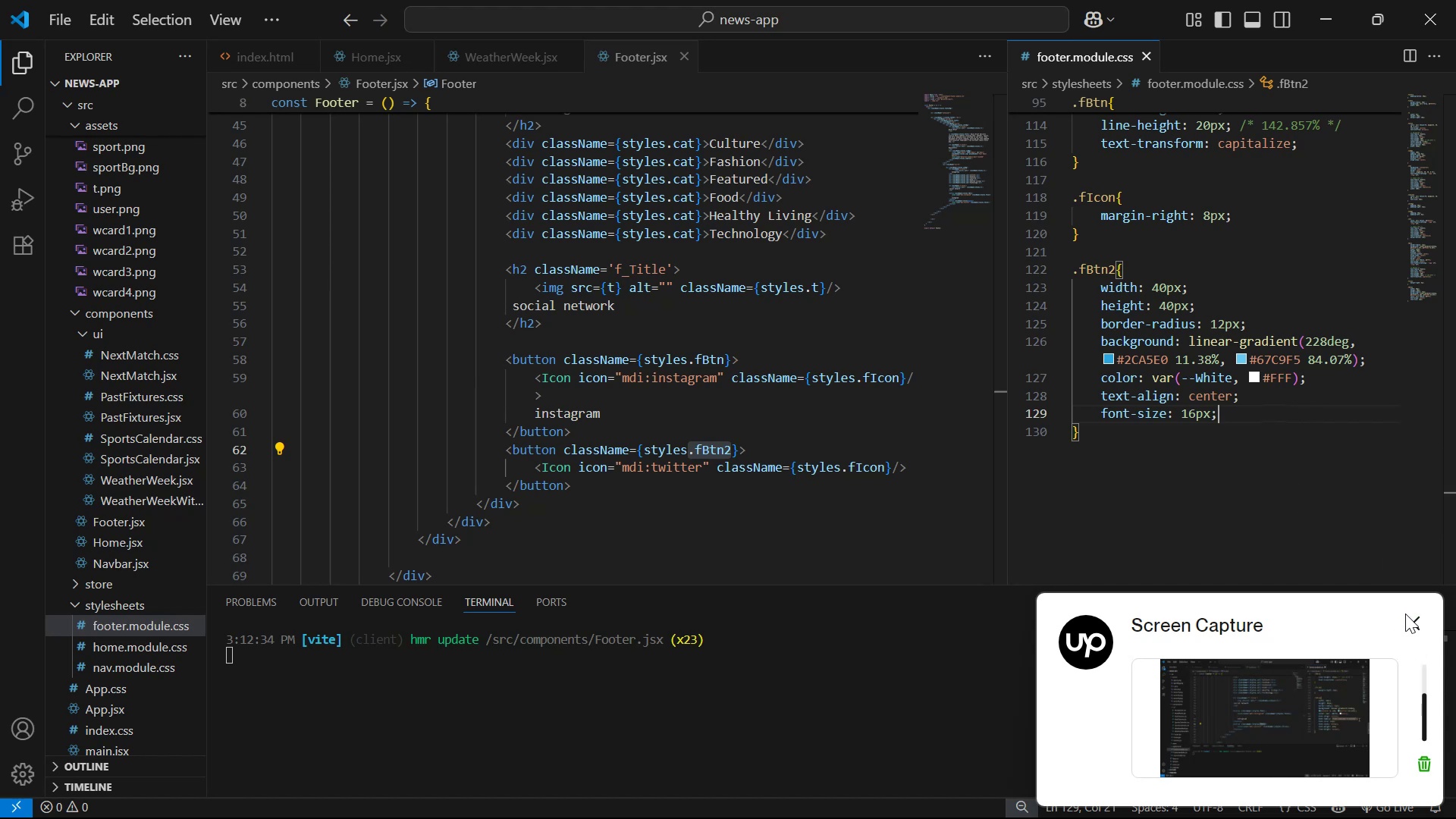 
key(Alt+Tab)
 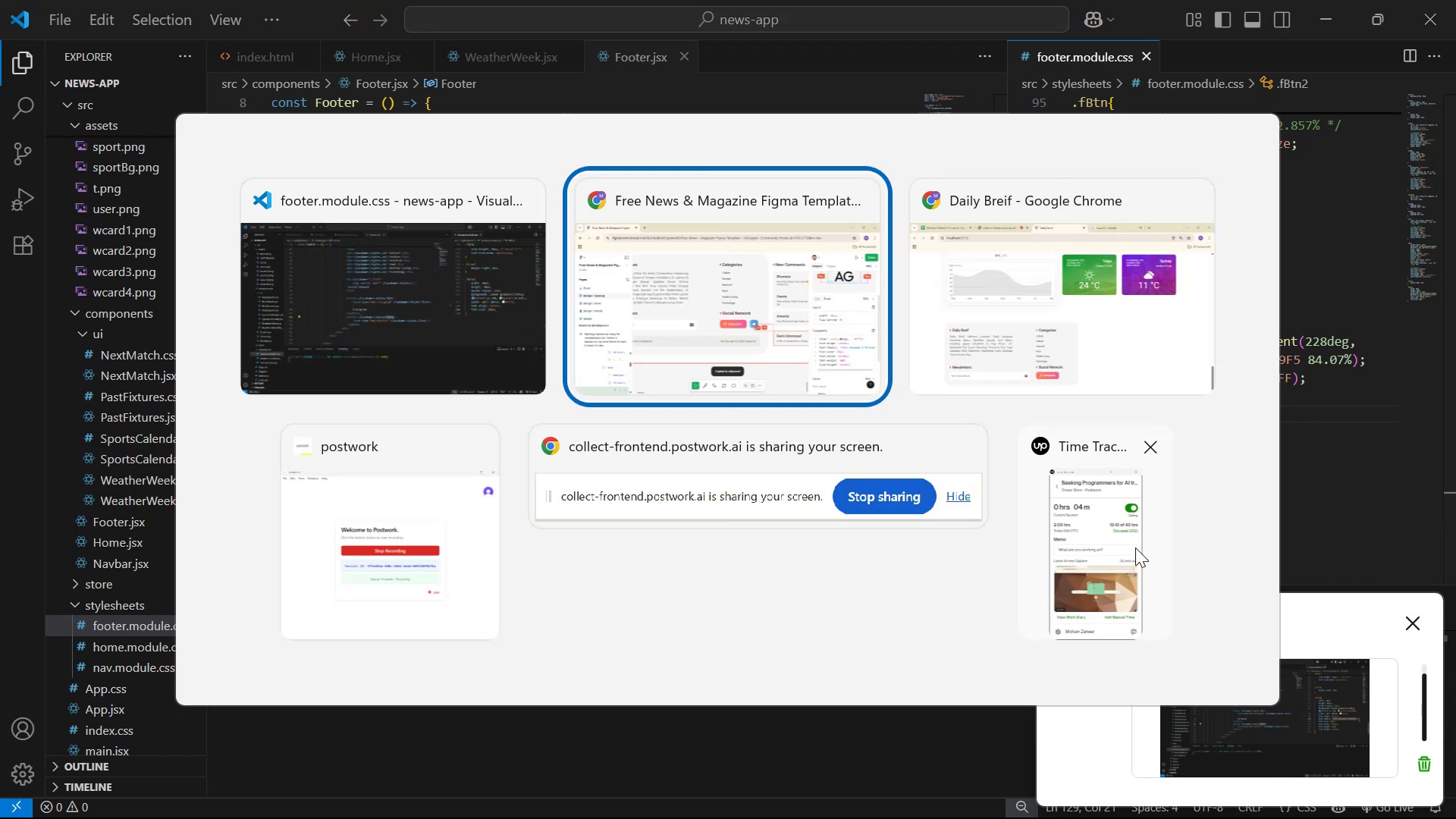 
key(Alt+AltLeft)
 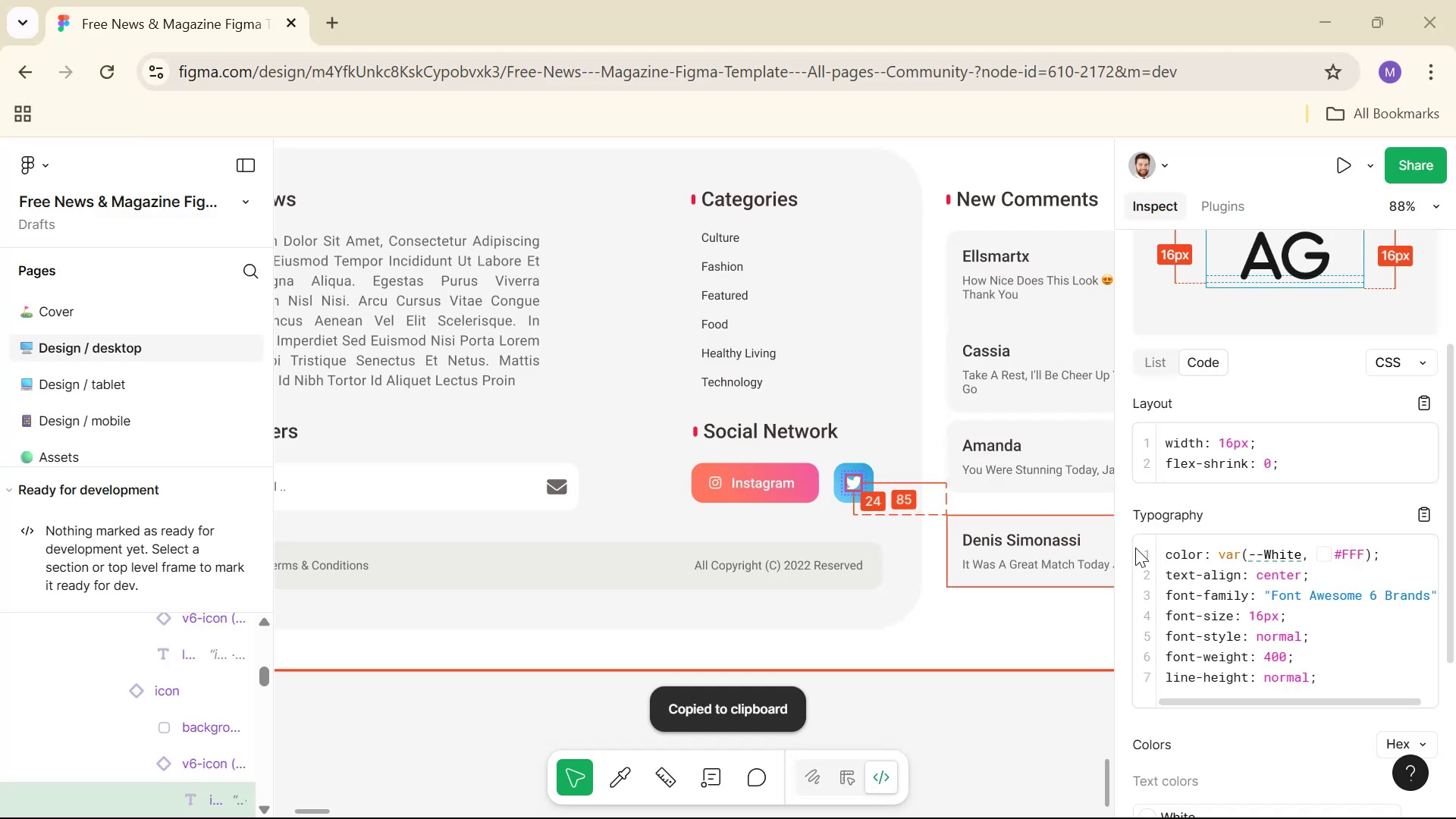 
key(Alt+Tab)
 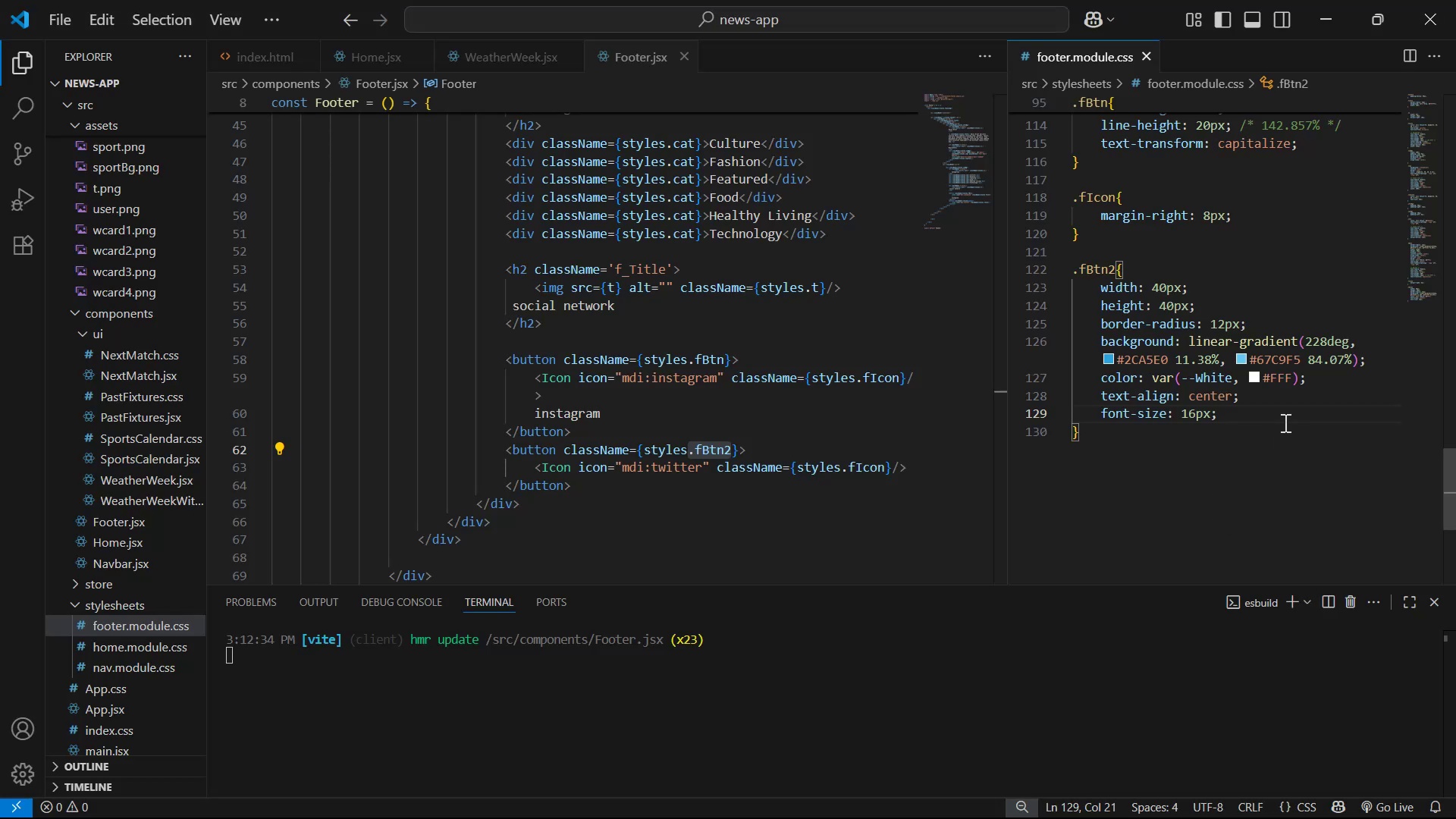 
key(Enter)
 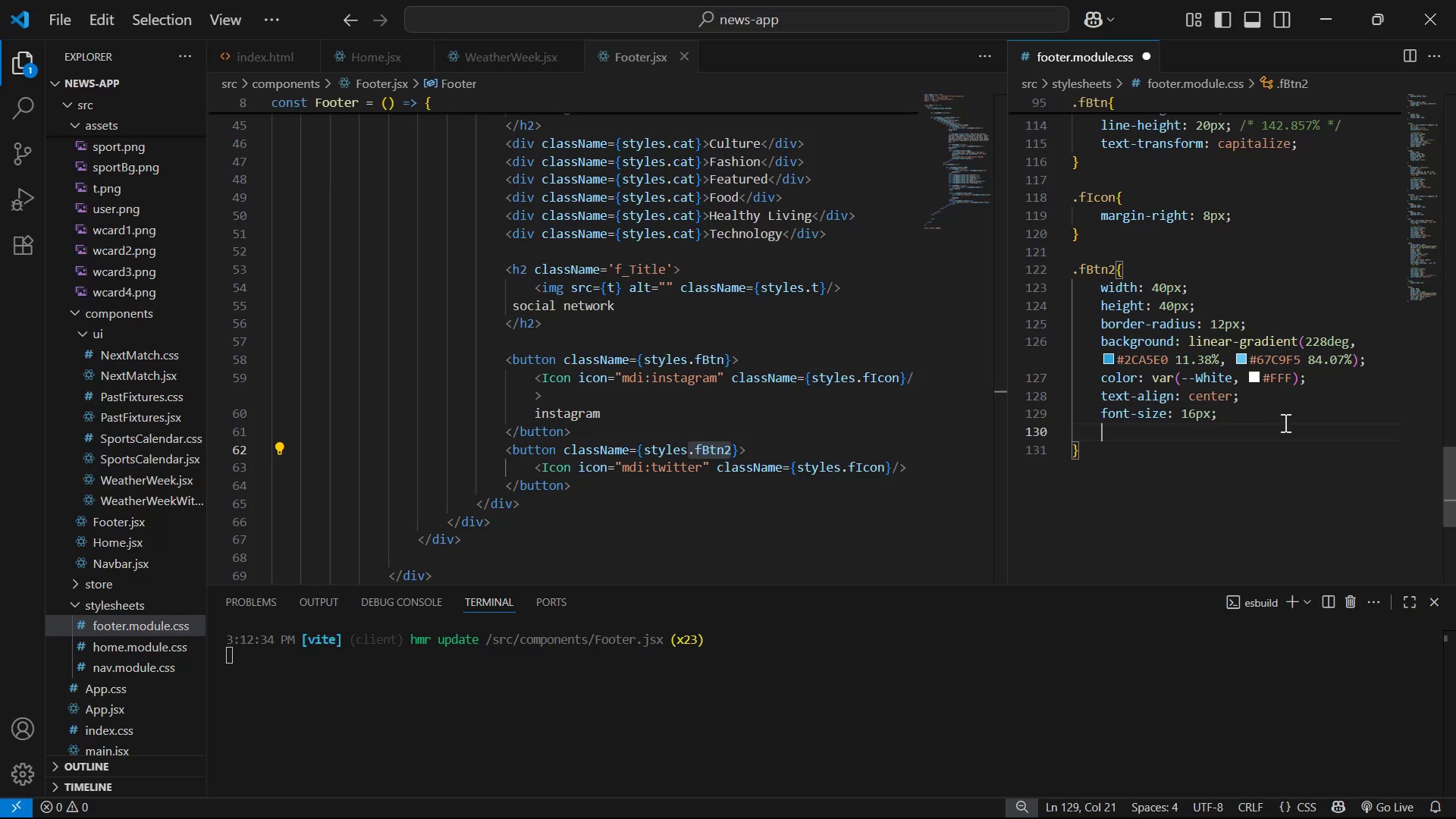 
type(out)
 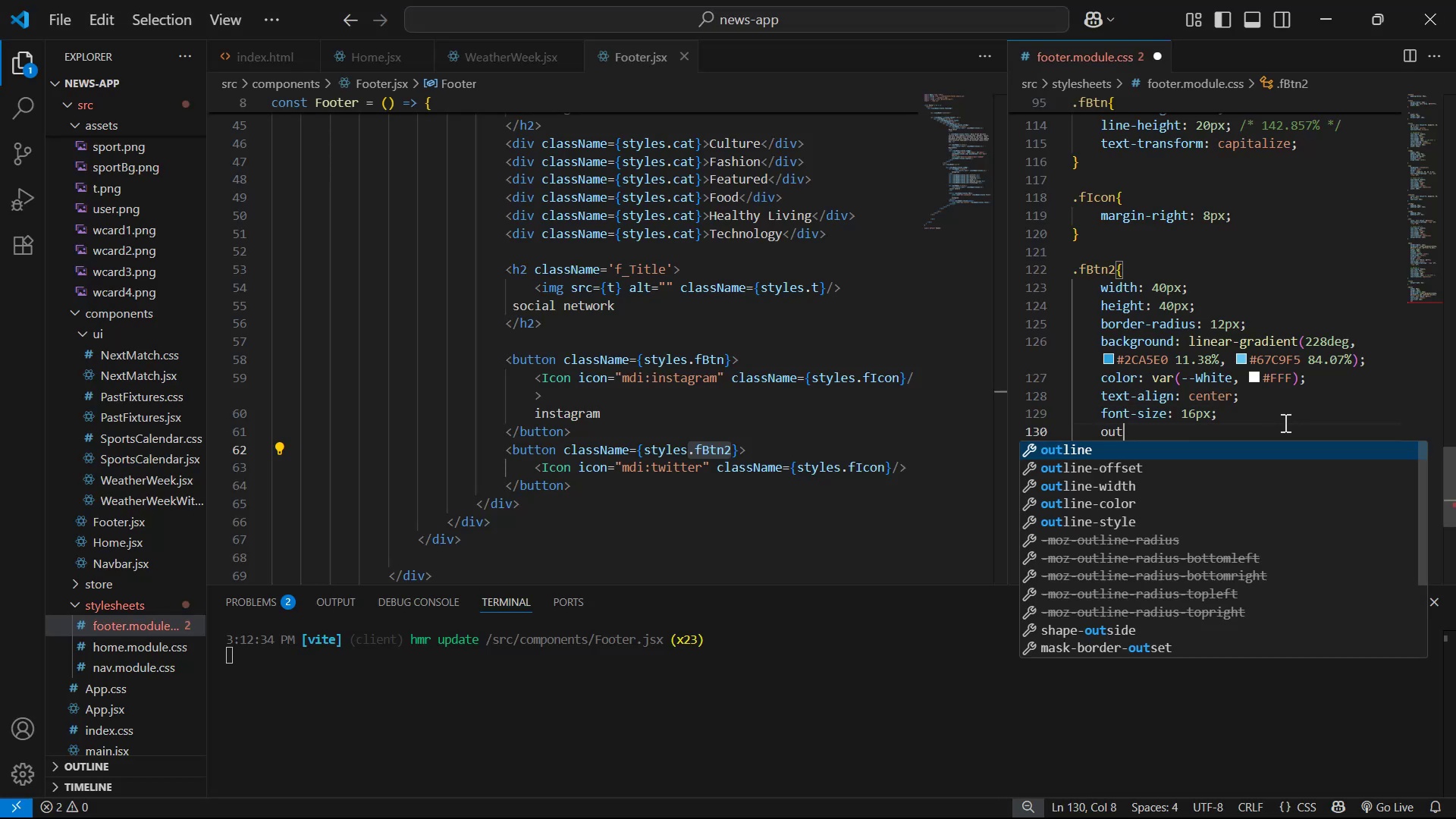 
key(Enter)
 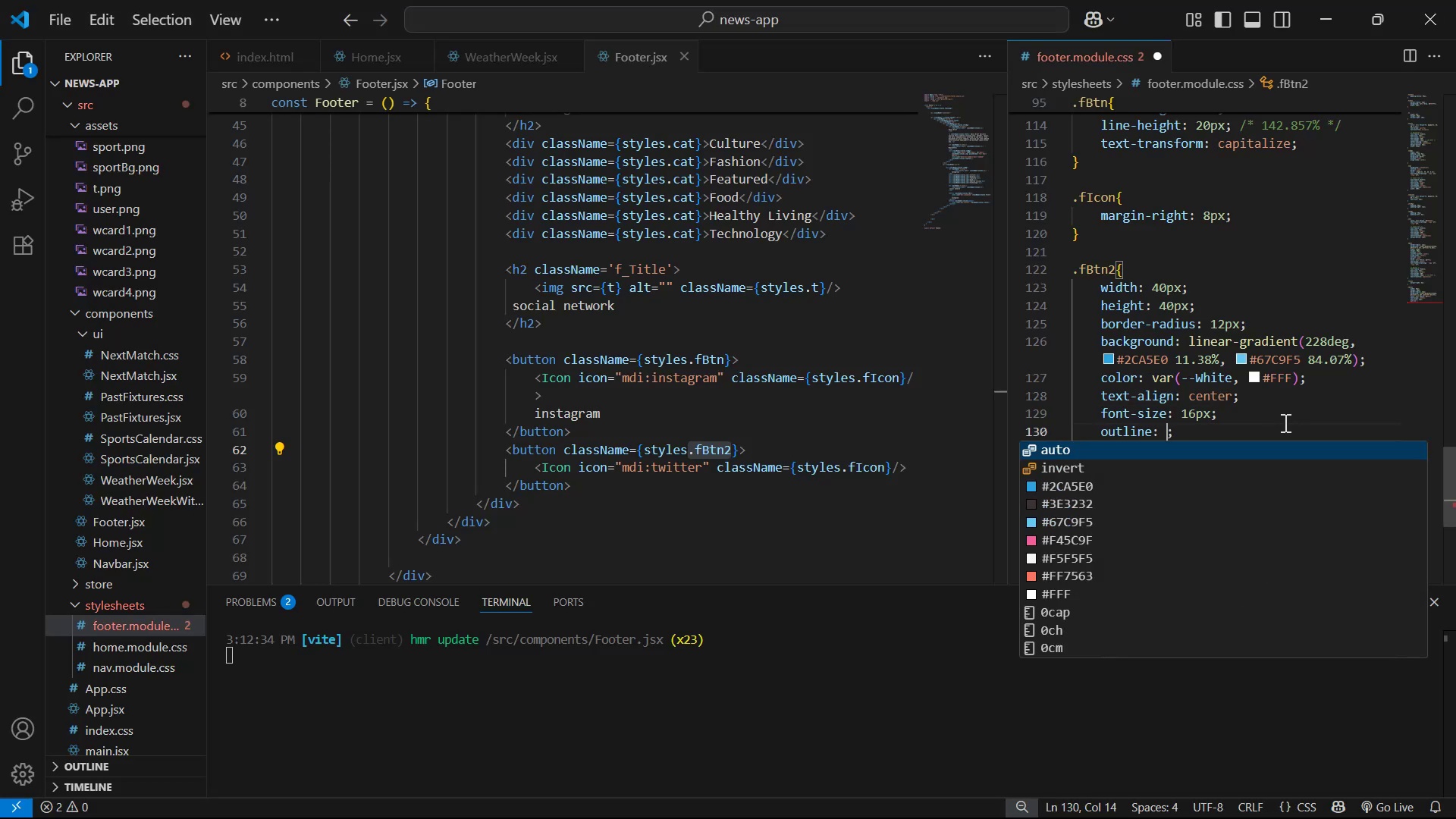 
type(no)
 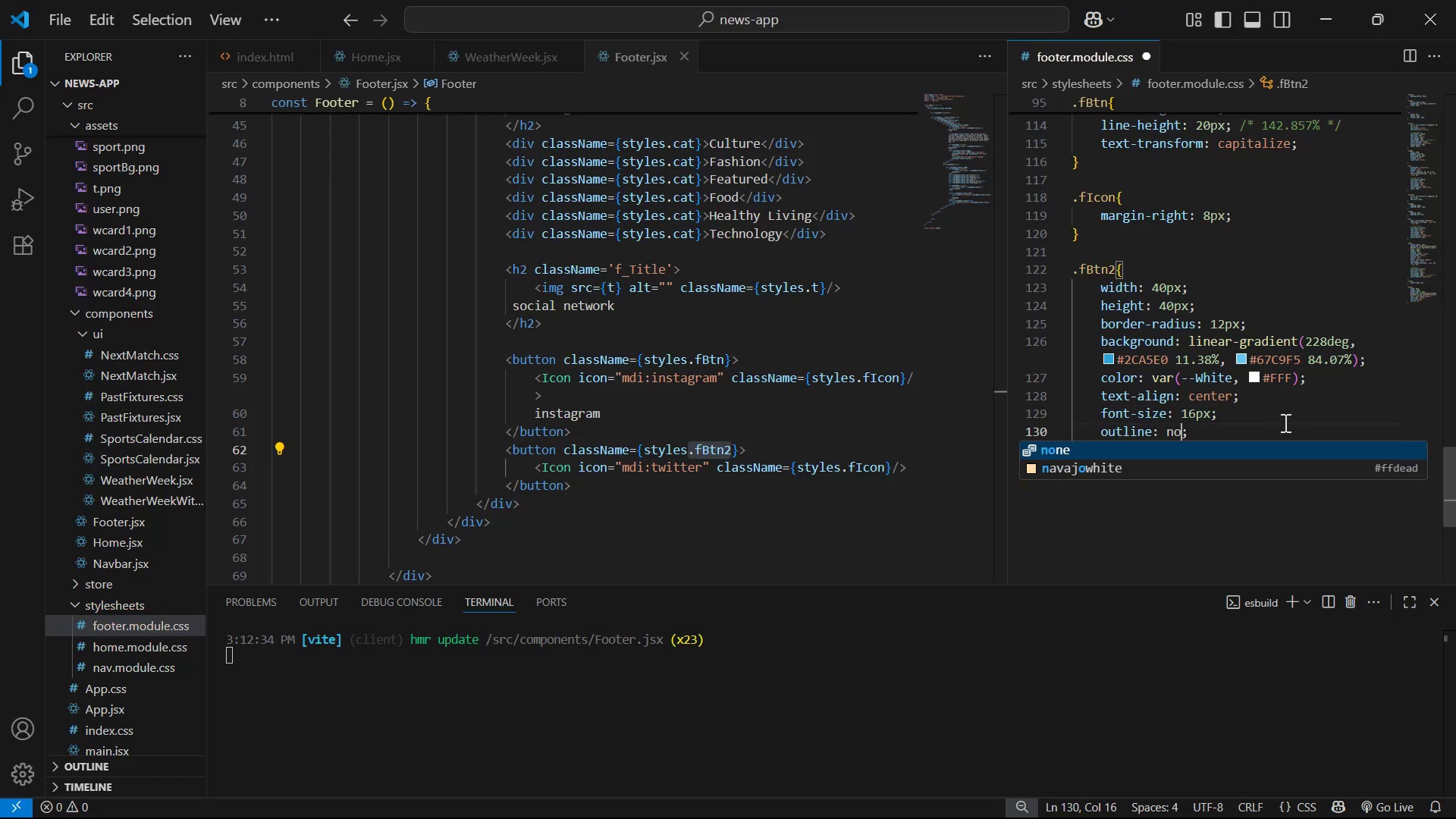 
key(Enter)
 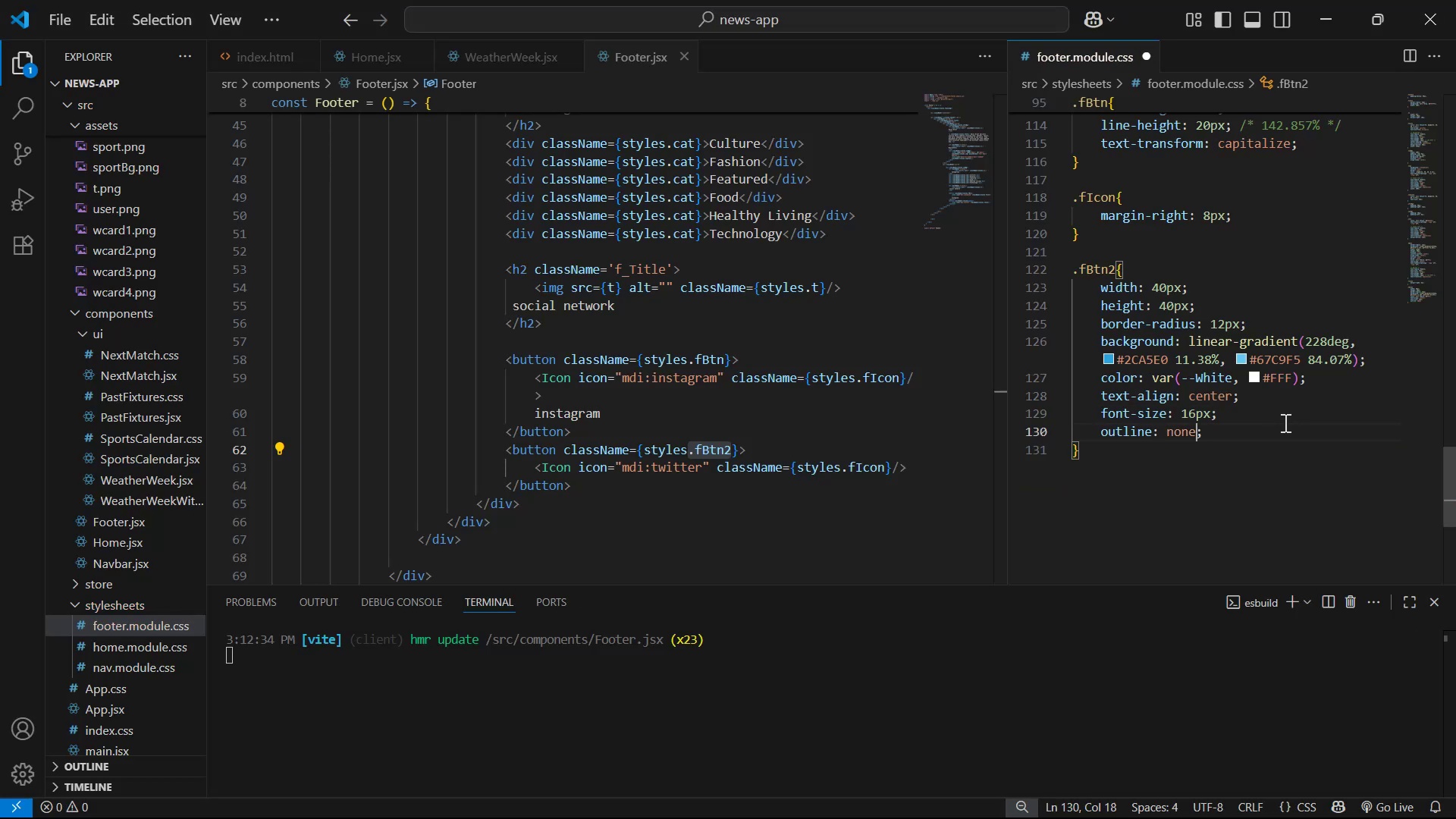 
key(ArrowRight)
 